 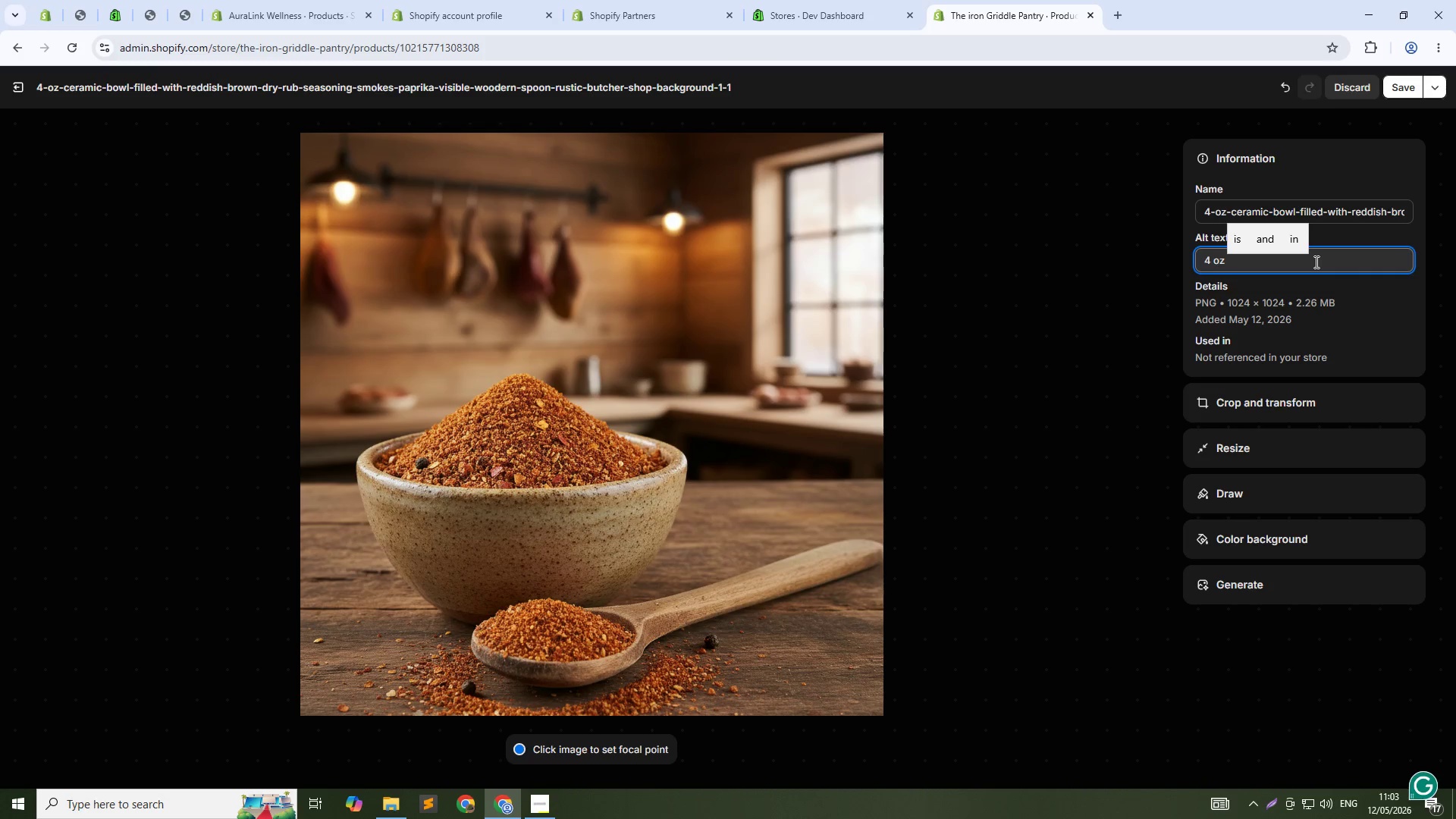 
type(ceramic bowl filled with raddish-brown dry rub seasoning. Smoked paprika)
key(Backspace)
key(Backspace)
key(Backspace)
key(Backspace)
key(Backspace)
key(Backspace)
type(paprika visible. Woodern)
key(Backspace)
key(Backspace)
type(n sppon)
key(Backspace)
key(Backspace)
key(Backspace)
type(ooon.)
key(Backspace)
key(Backspace)
key(Backspace)
type(n. Rustic butcher s)
key(Backspace)
key(Backspace)
key(Backspace)
 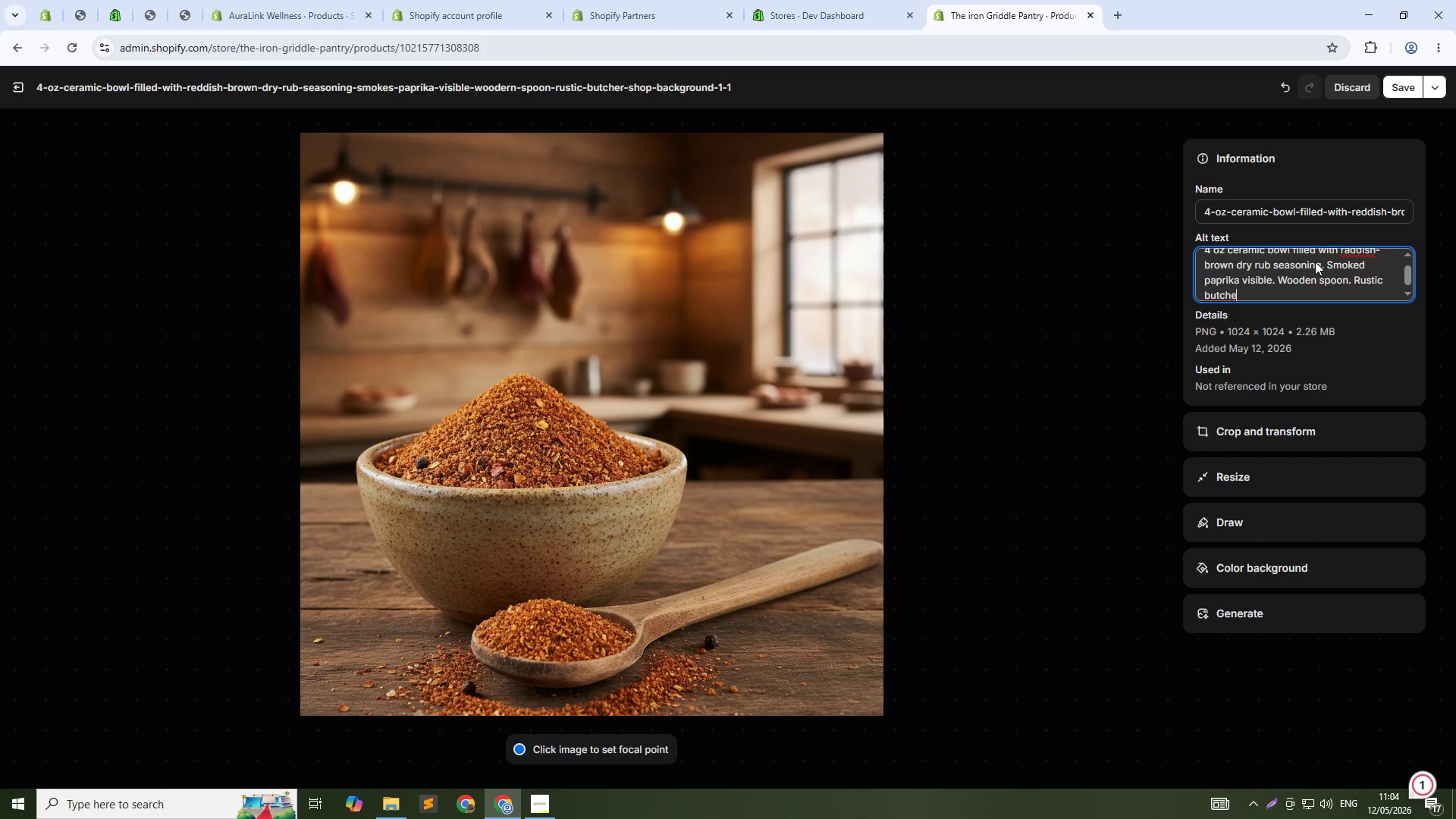 
hold_key(key=Backspace, duration=0.64)
 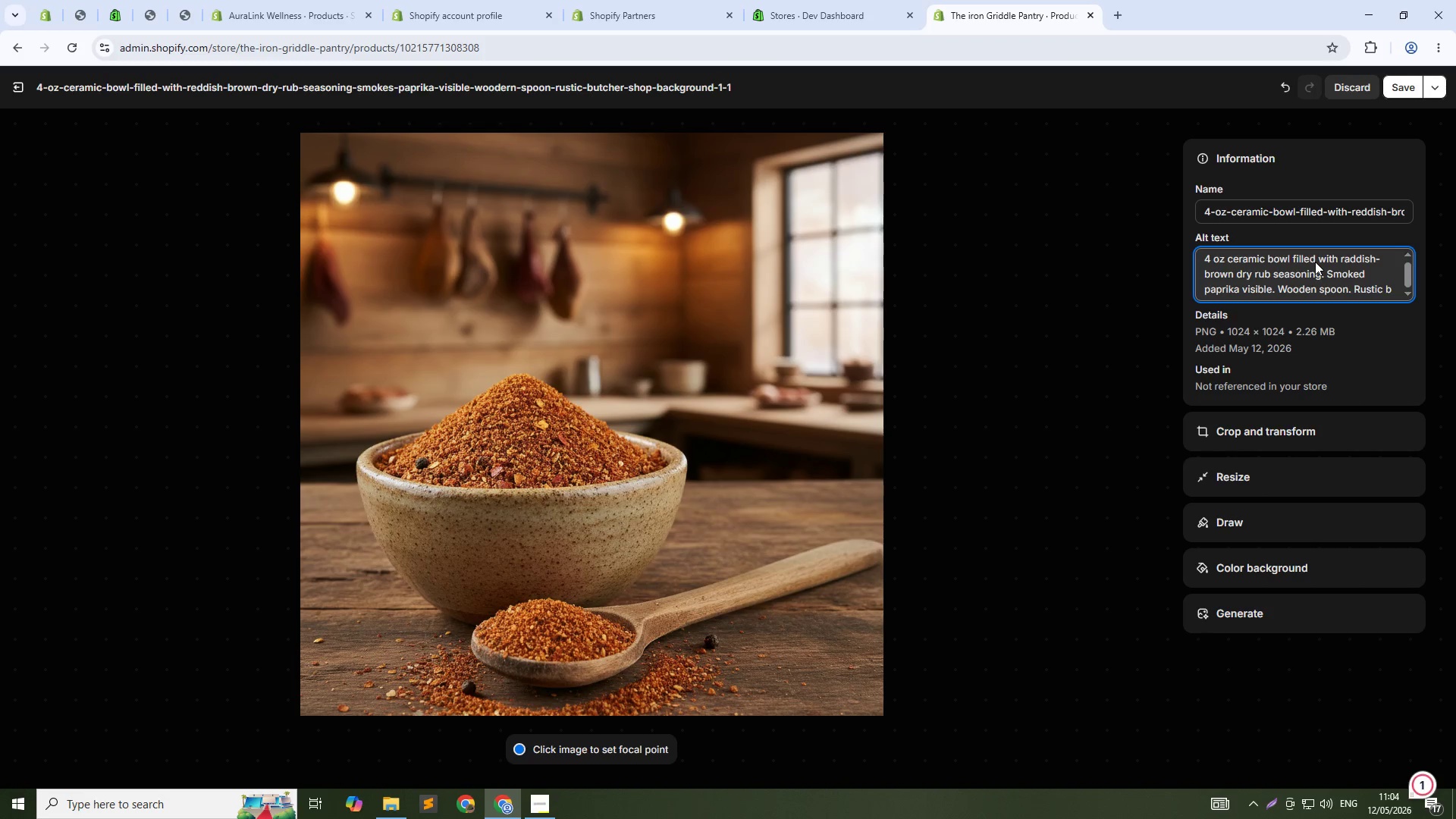 
hold_key(key=Backspace, duration=0.53)
 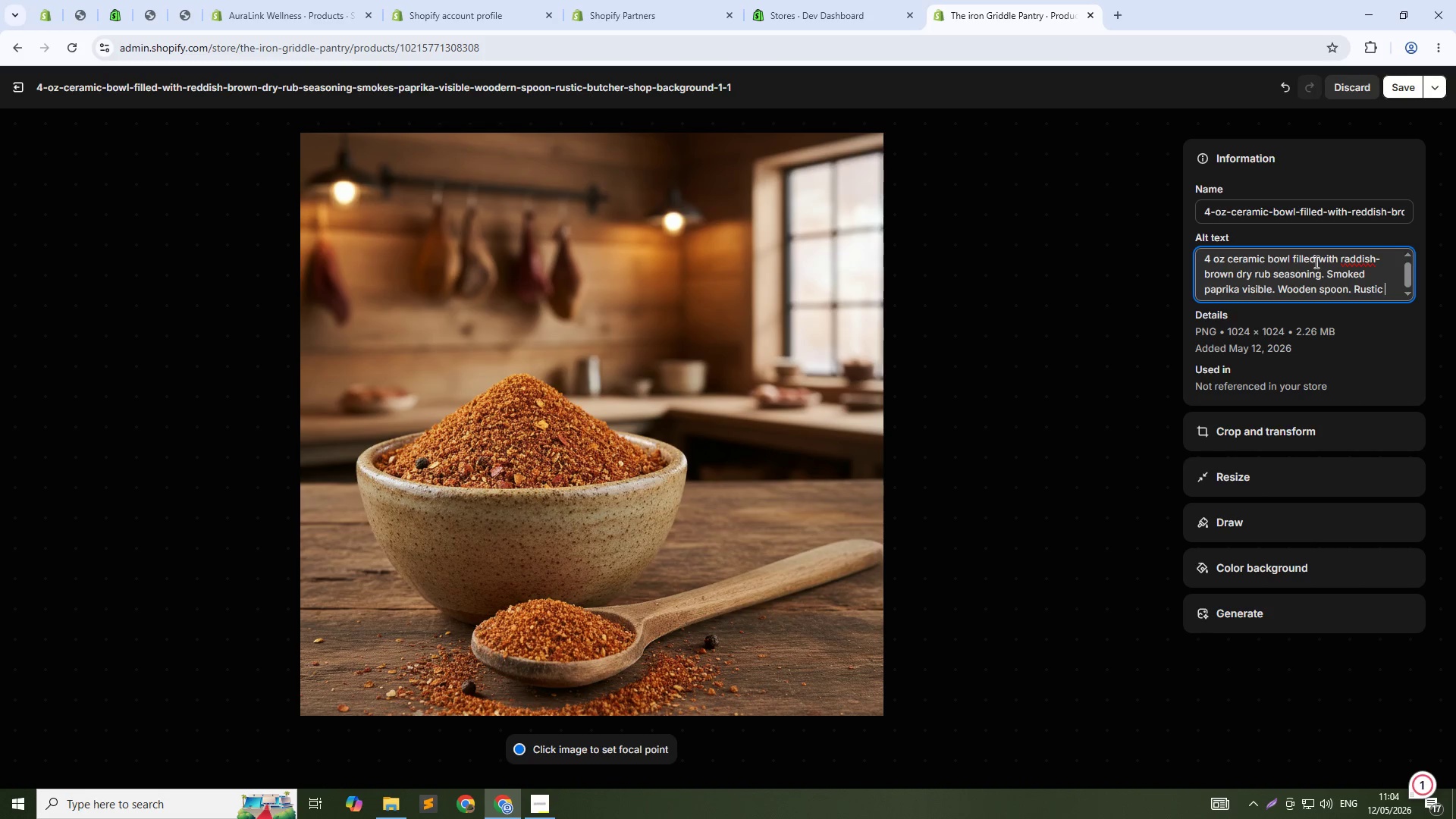 
key(Backspace)
key(Backspace)
key(Backspace)
key(Backspace)
key(Backspace)
key(Backspace)
key(Backspace)
key(Backspace)
key(Backspace)
key(Backspace)
key(Backspace)
key(Backspace)
key(Backspace)
key(Backspace)
key(Backspace)
key(Backspace)
key(Backspace)
key(Backspace)
key(Backspace)
key(Backspace)
key(Backspace)
key(Backspace)
key(Backspace)
key(Backspace)
key(Backspace)
key(Backspace)
key(Backspace)
key(Backspace)
key(Backspace)
key(Backspace)
type(and garlic.)
 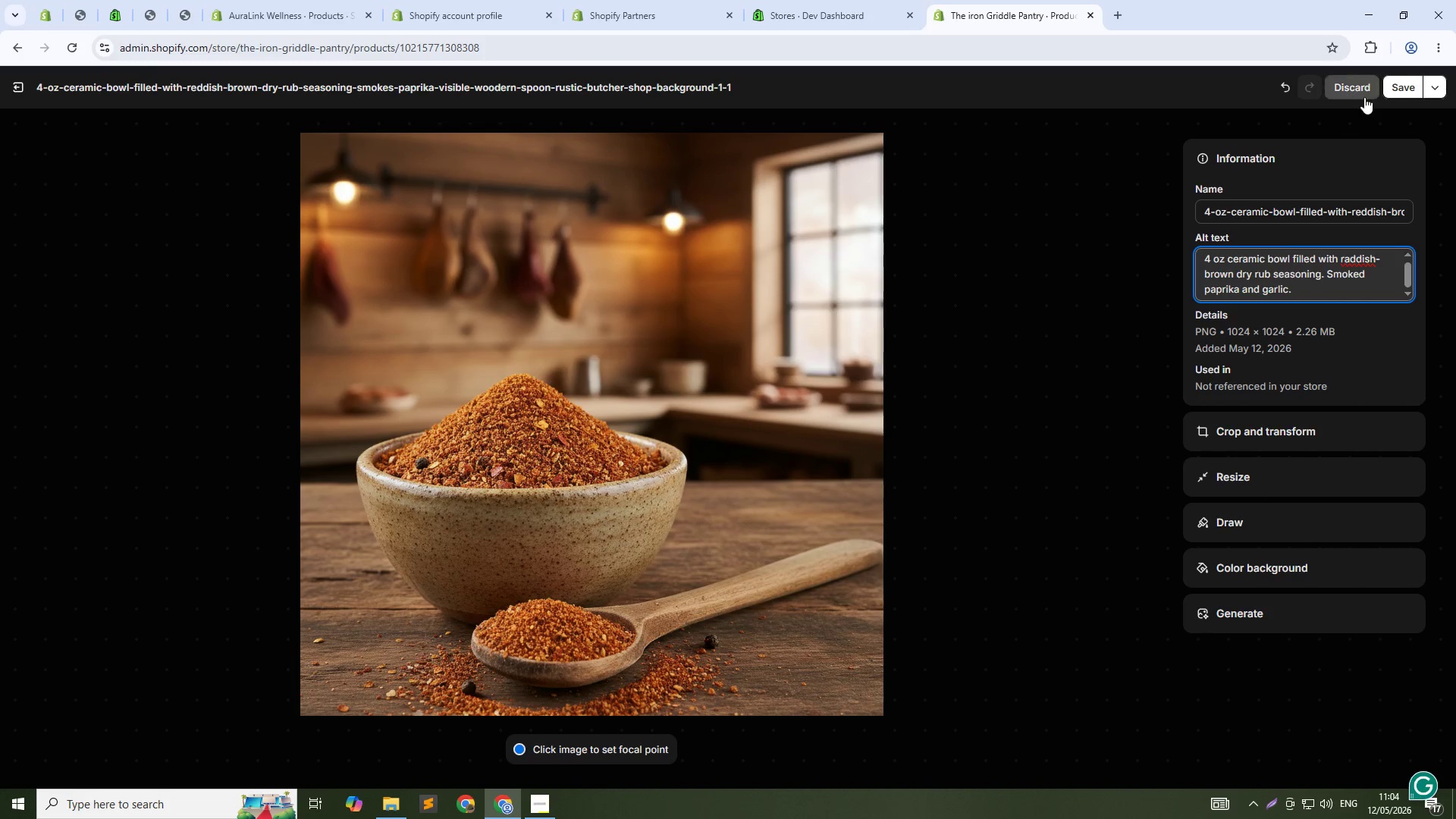 
left_click([1392, 83])
 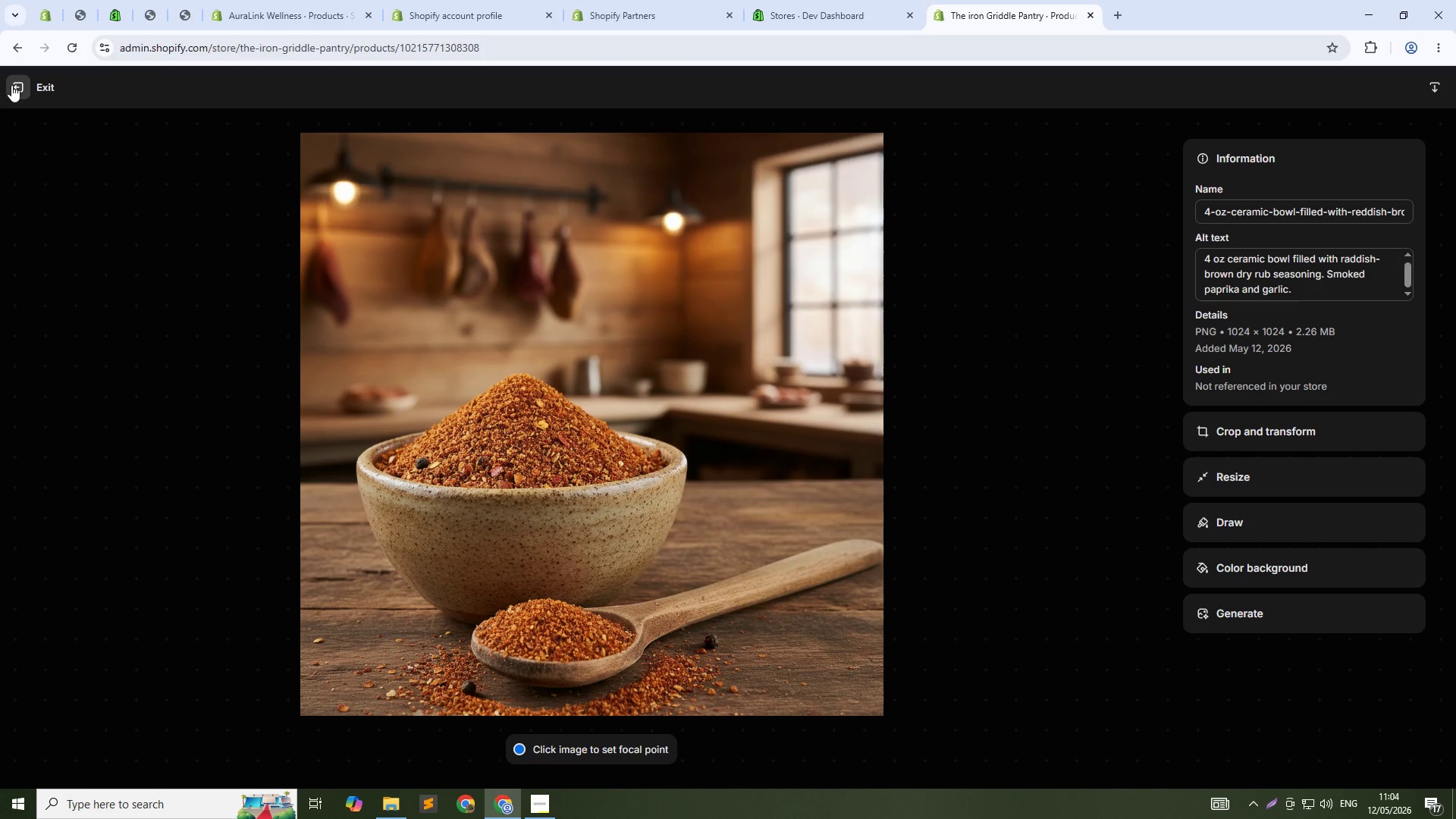 
left_click([12, 85])
 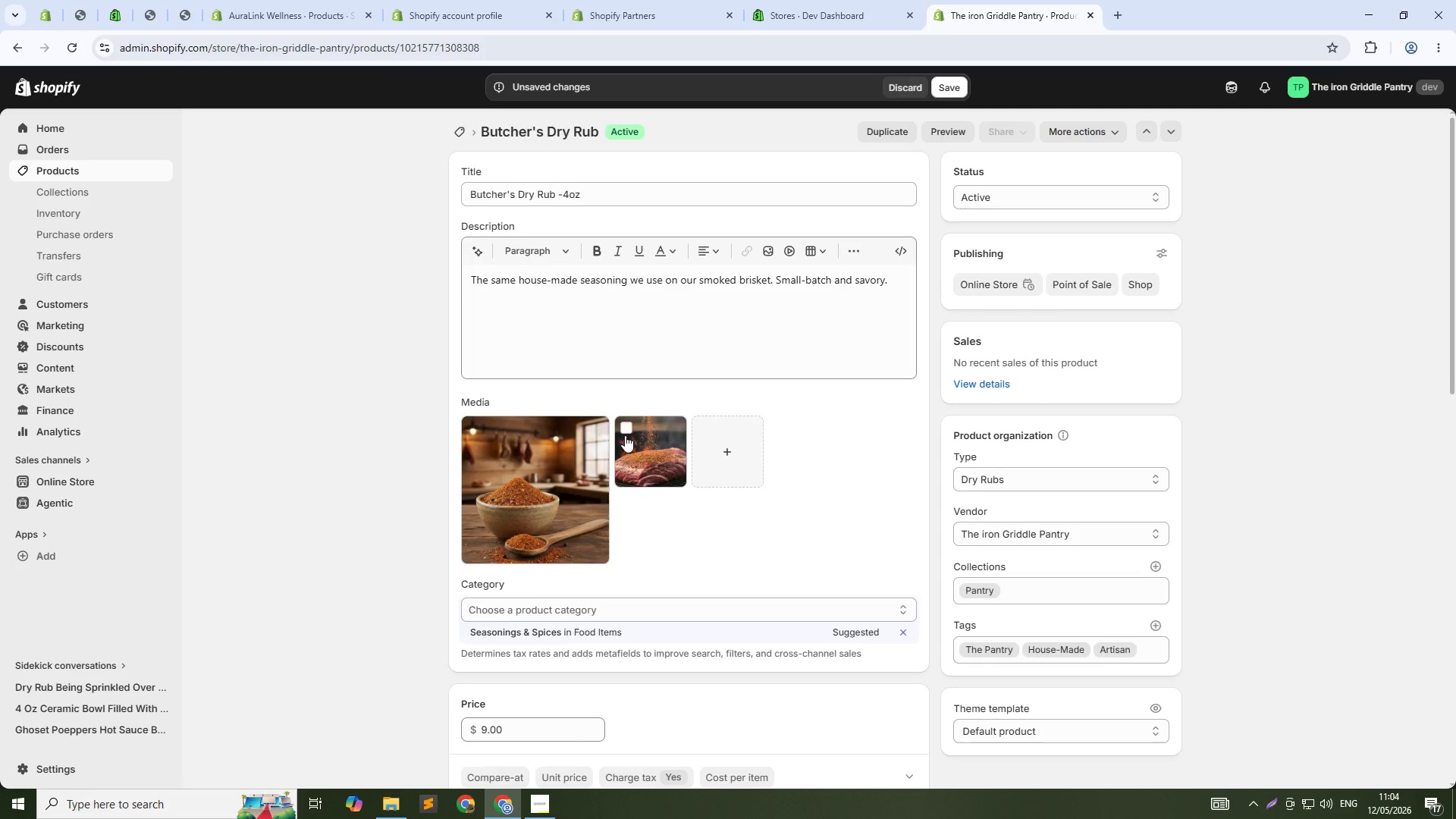 
left_click([625, 435])
 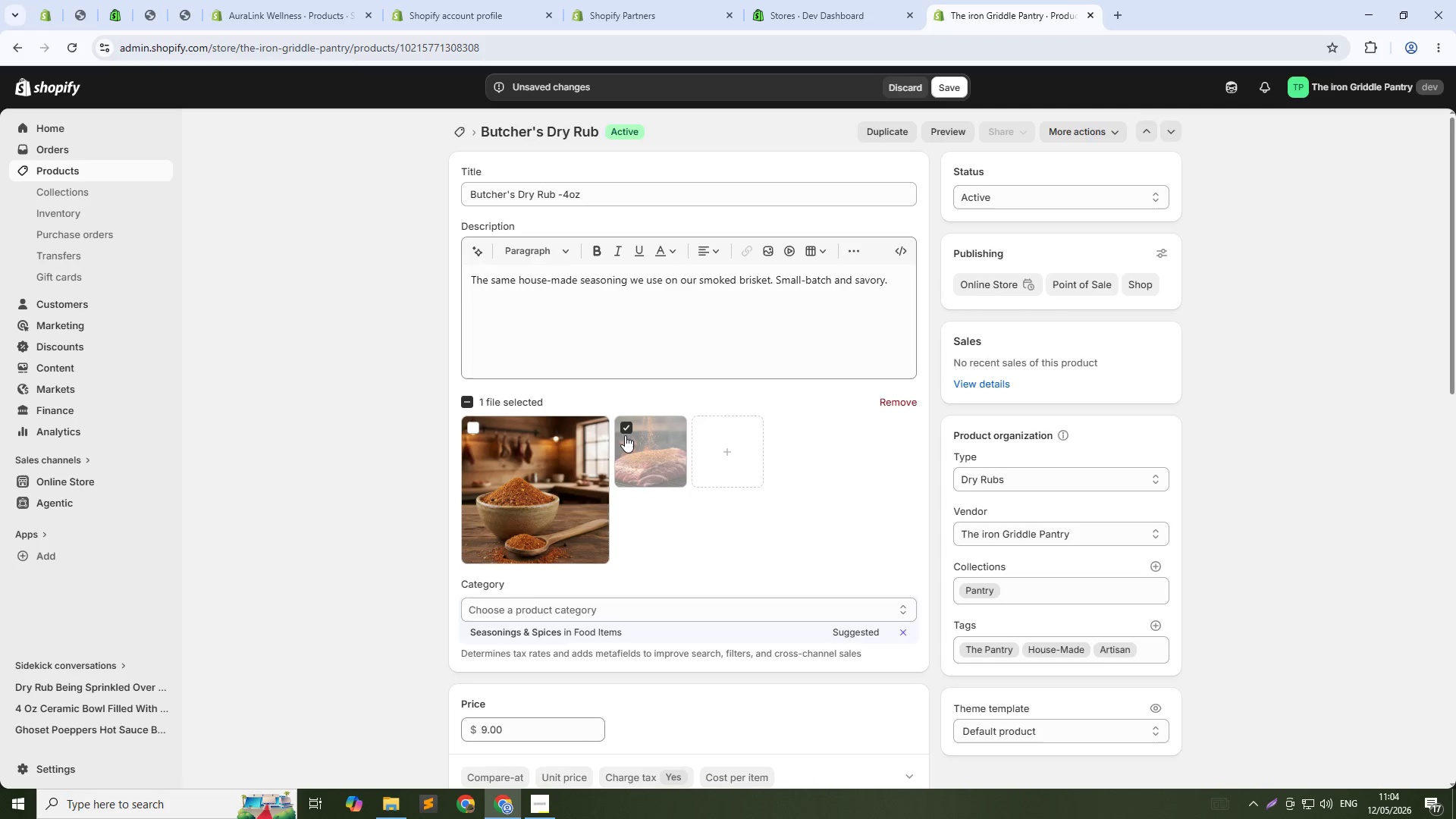 
left_click([625, 431])
 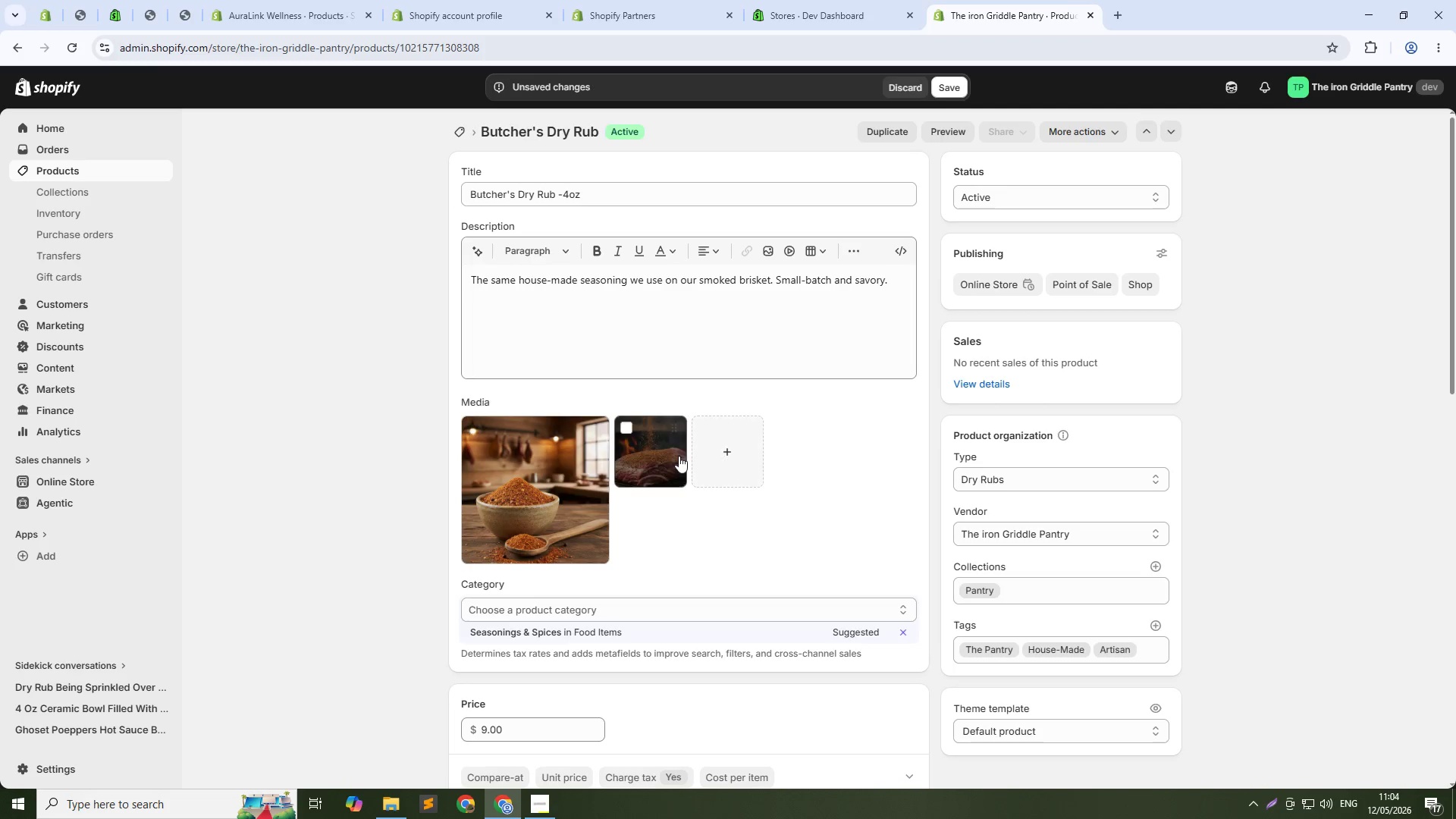 
left_click([679, 456])
 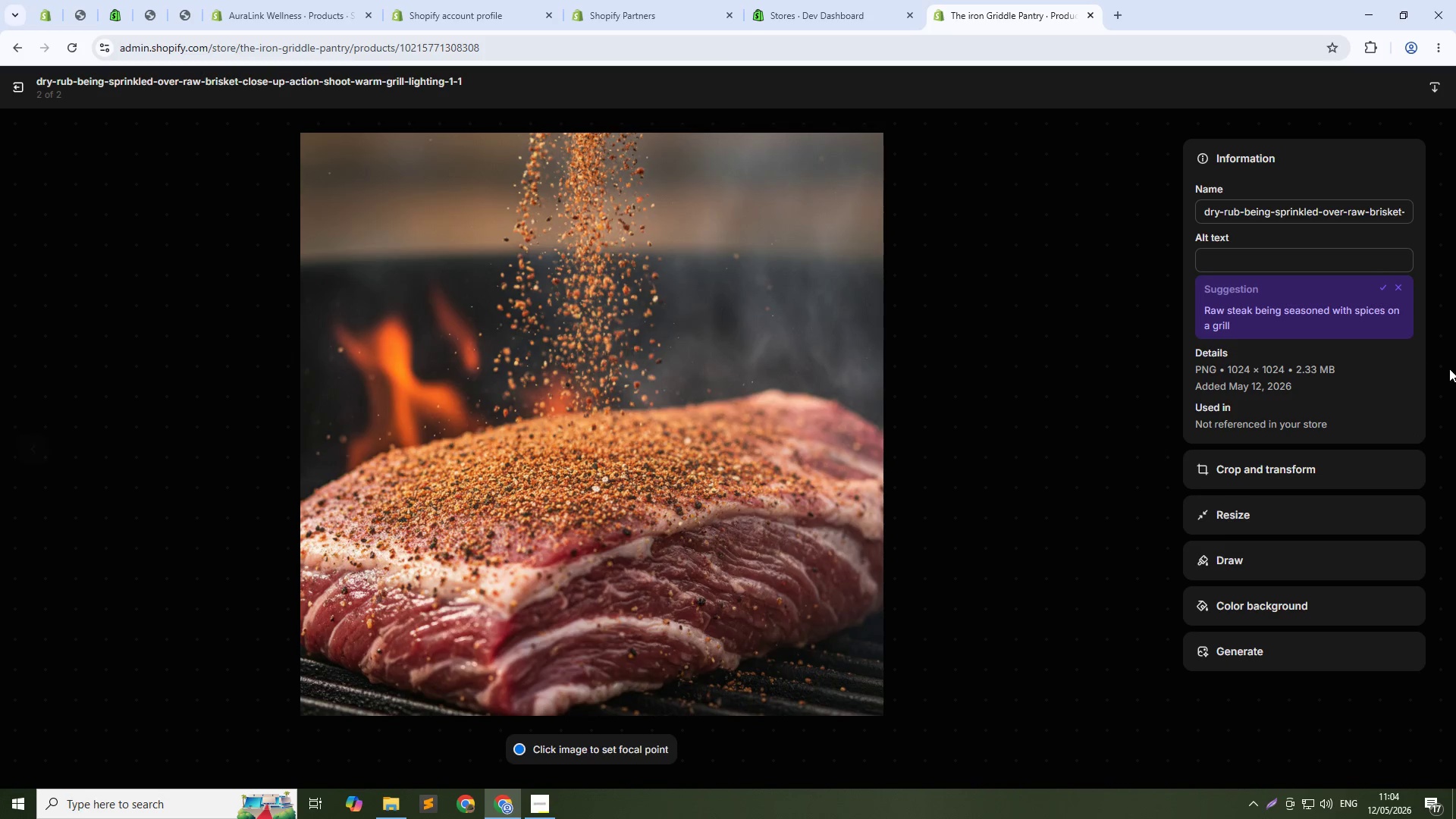 
left_click([1224, 255])
 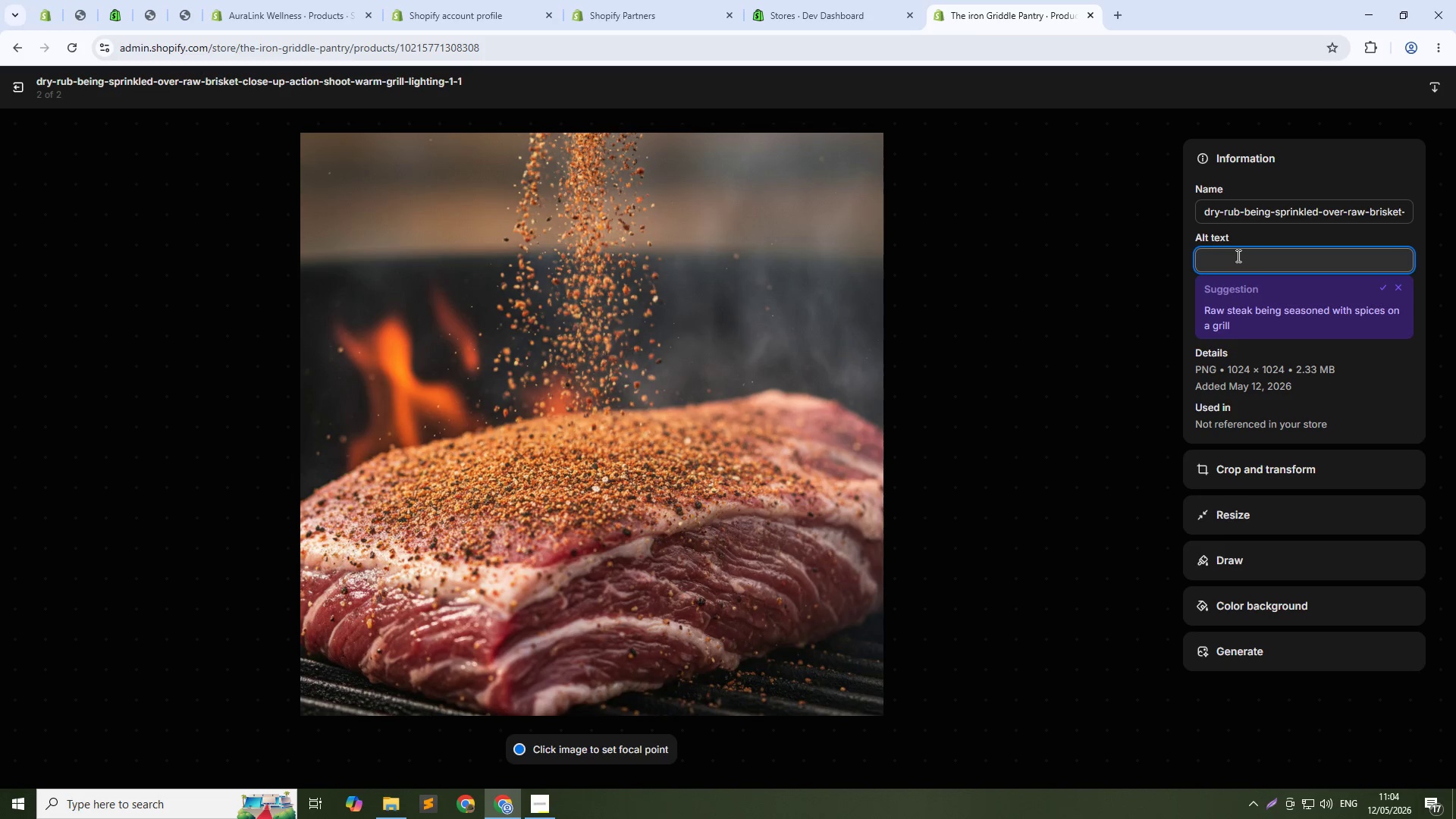 
type(Bus)
key(Backspace)
type(tcher's dry being sprinkled over raw beisket, house-made BBQ sea)
key(Backspace)
key(Backspace)
type(seasoning)
 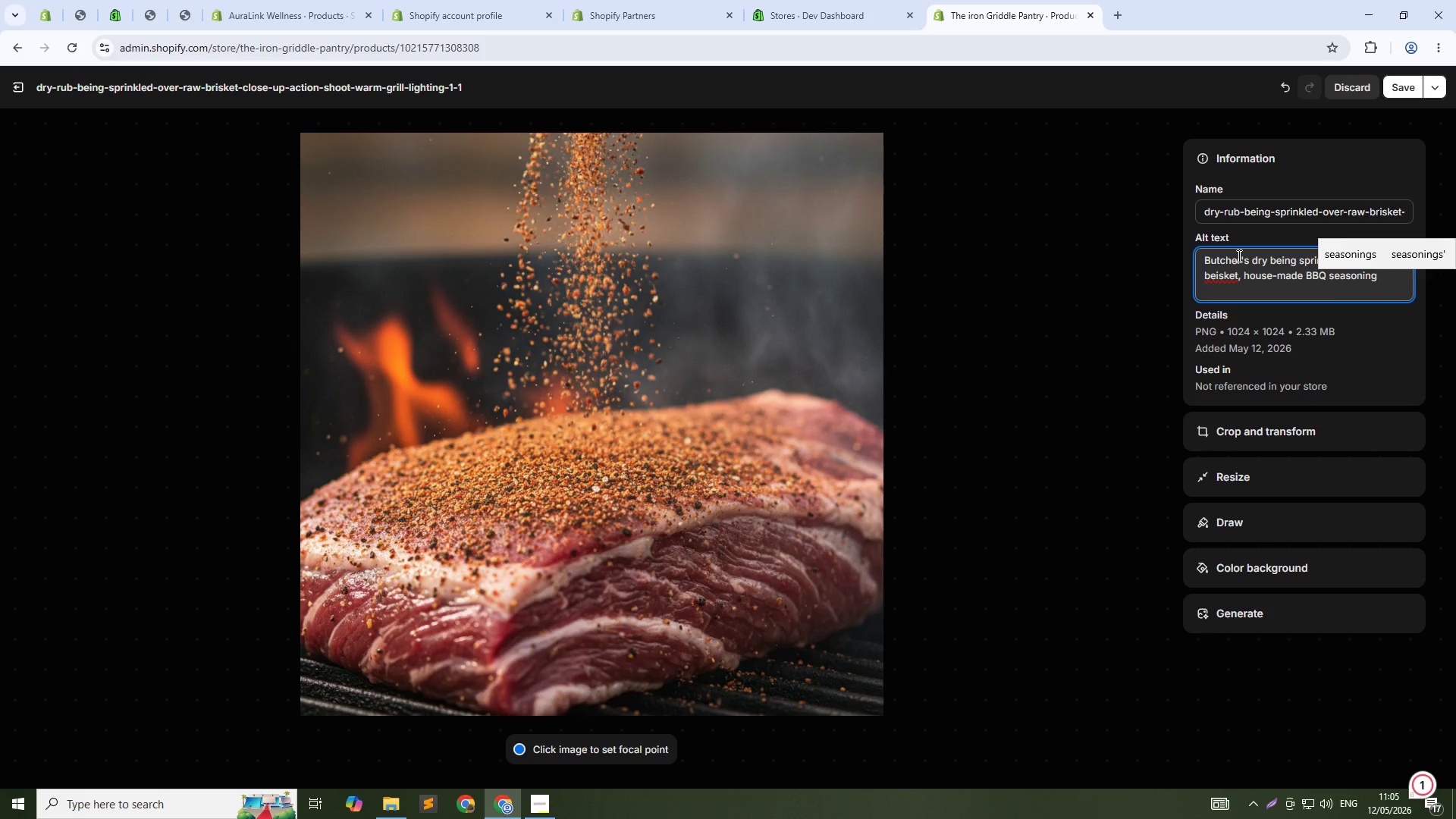 
left_click([1397, 86])
 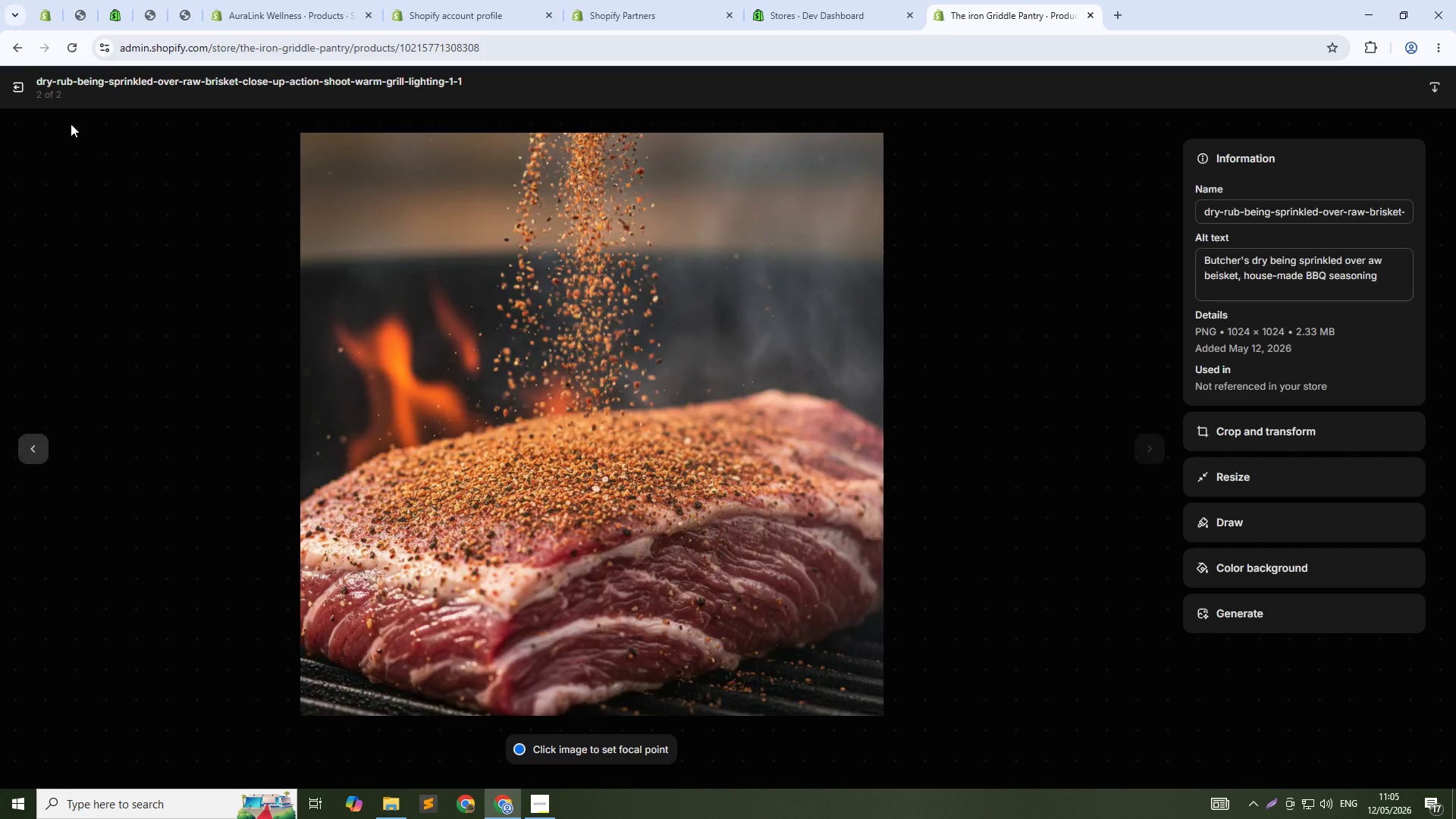 
left_click([19, 96])
 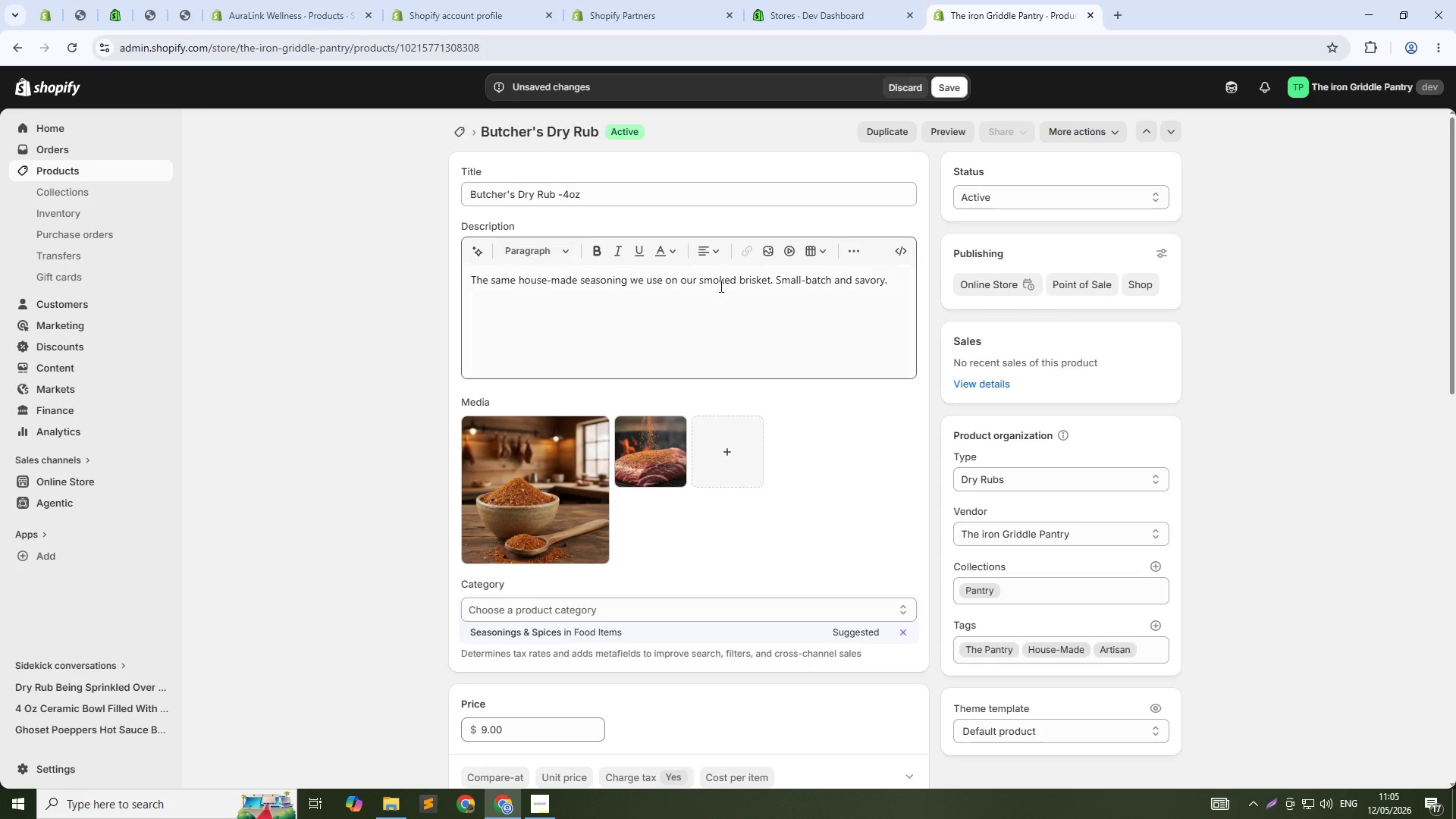 
scroll: coordinate [720, 287], scroll_direction: down, amount: 12.0
 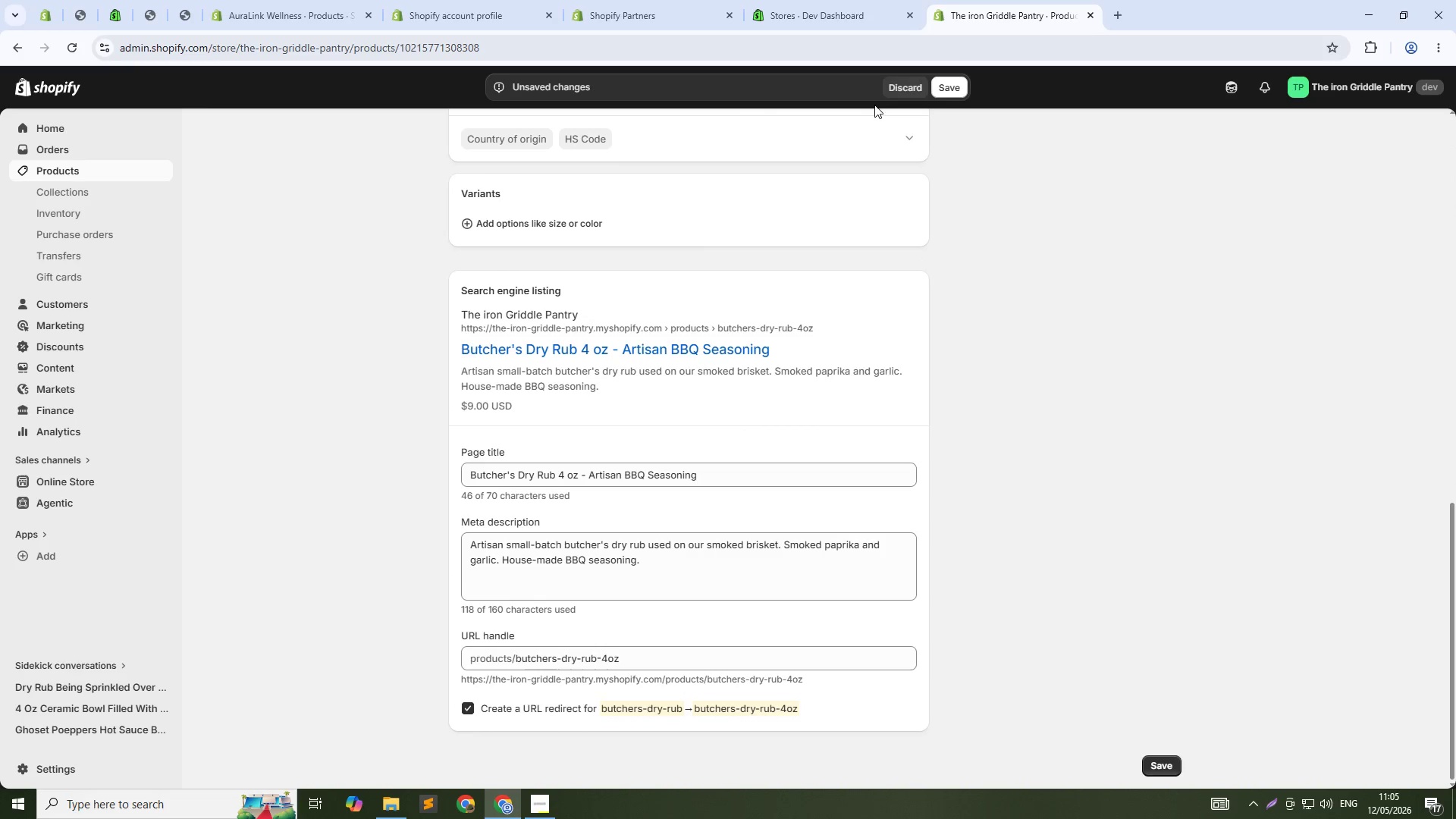 
left_click([931, 89])
 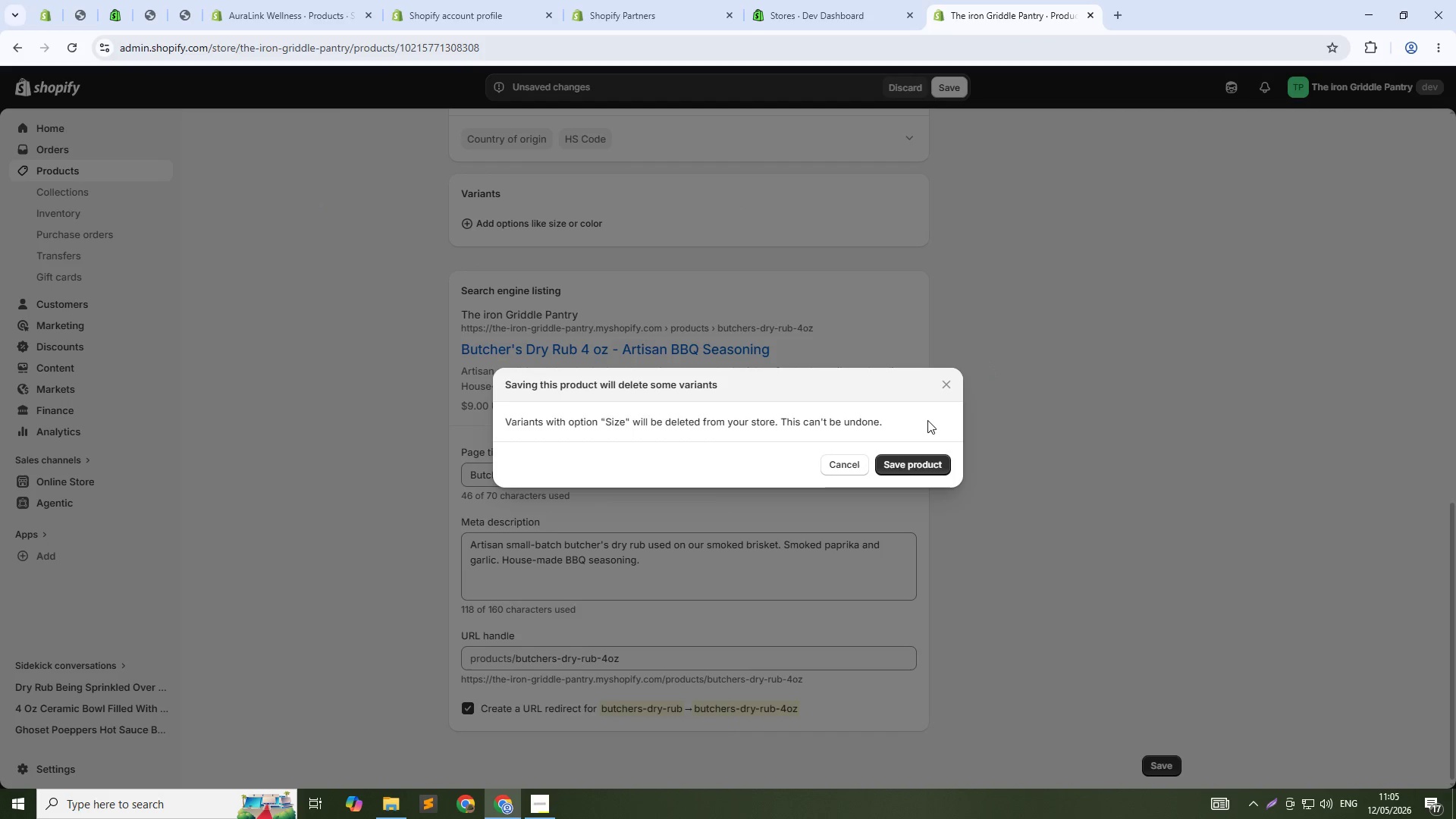 
left_click([905, 463])
 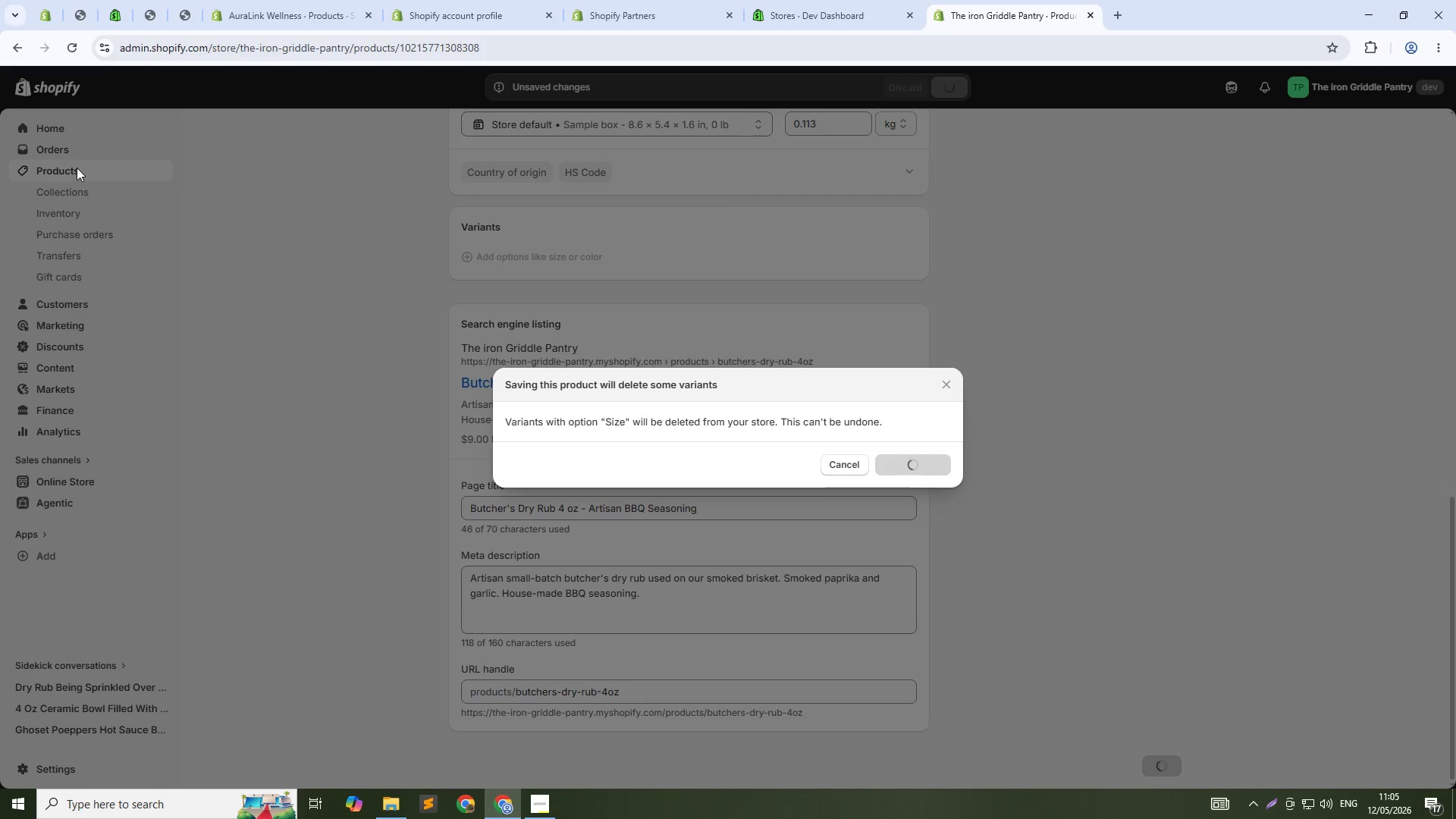 
wait(7.48)
 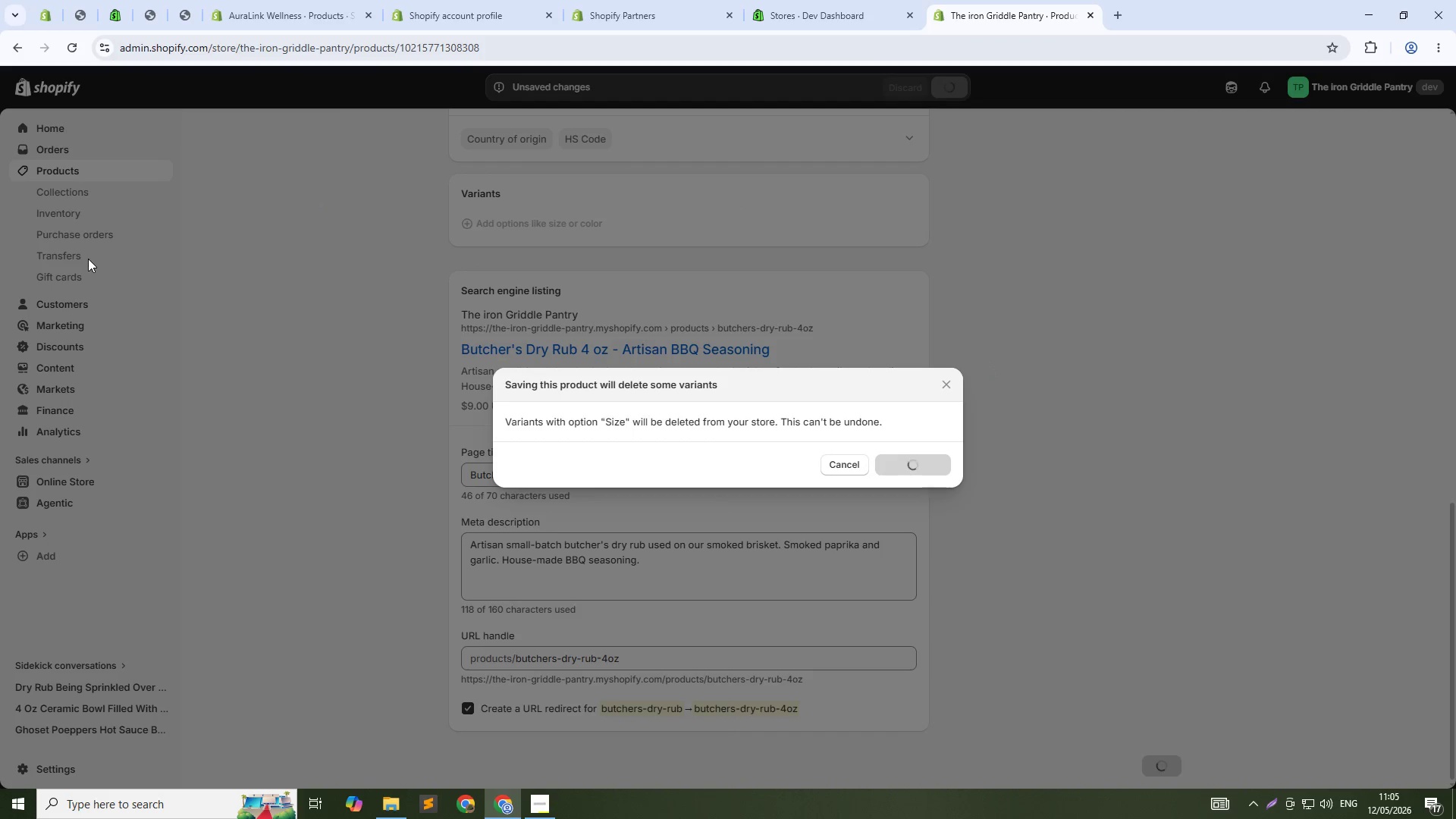 
left_click([77, 168])
 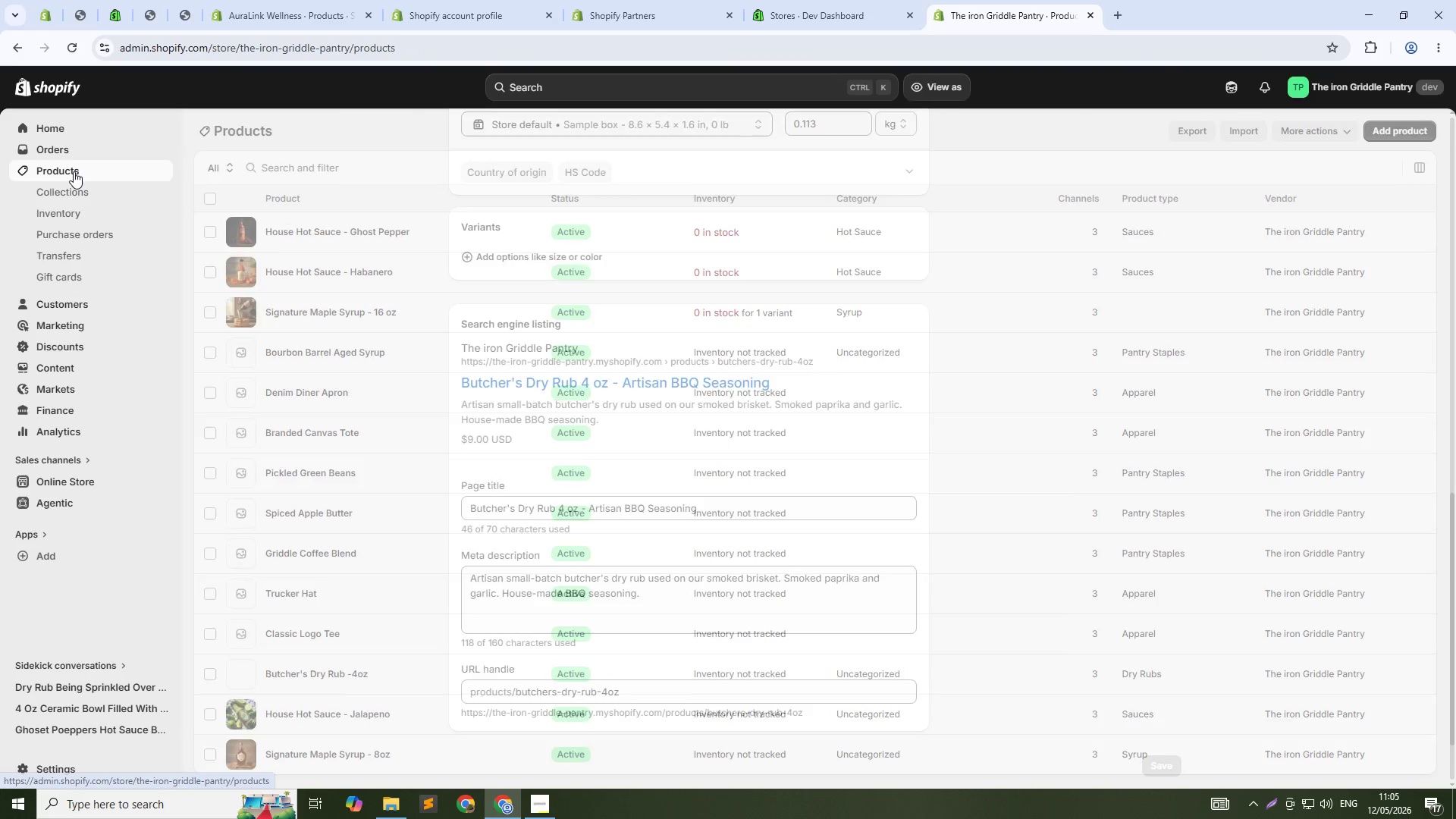 
wait(8.78)
 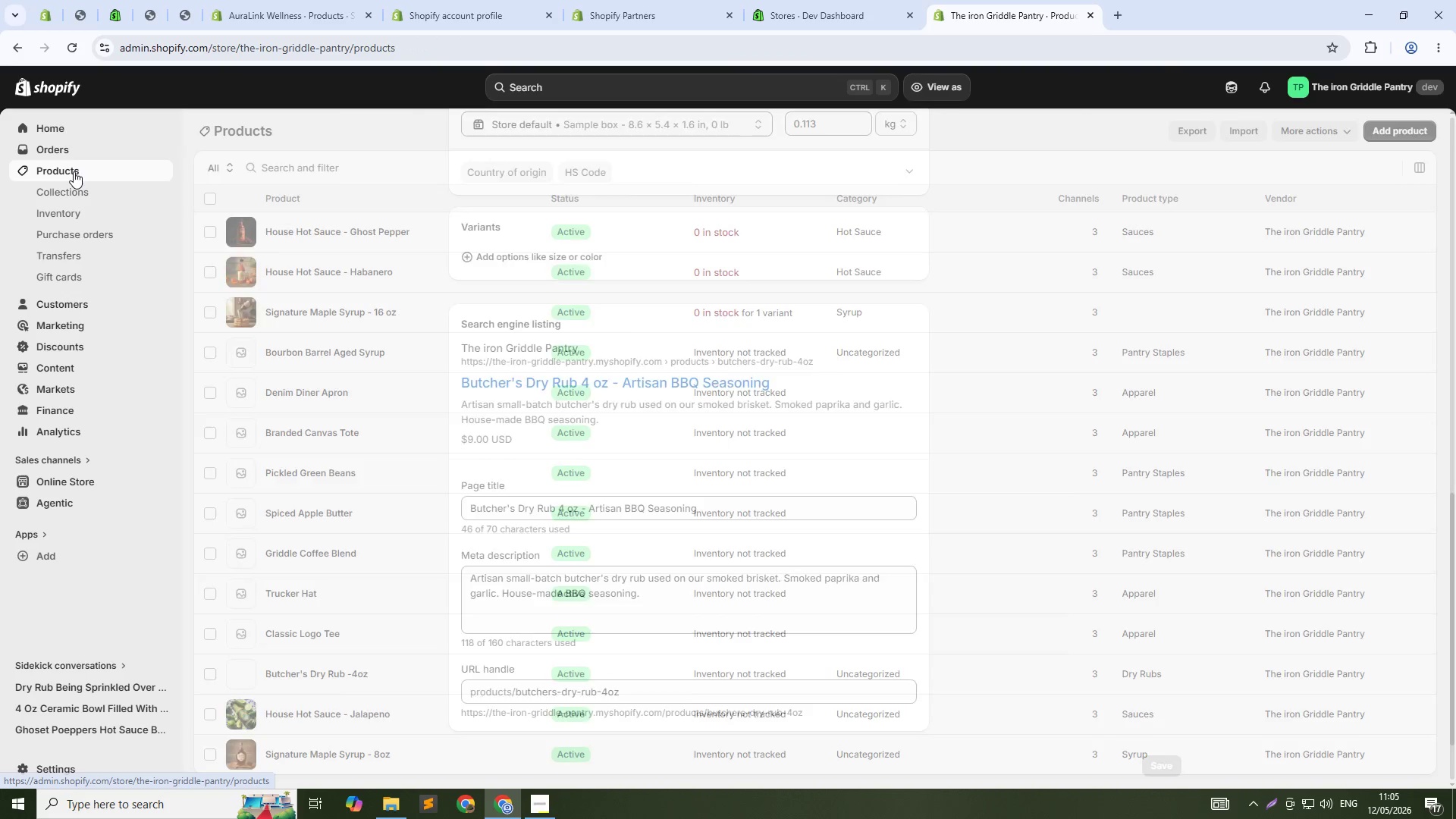 
left_click([1384, 129])
 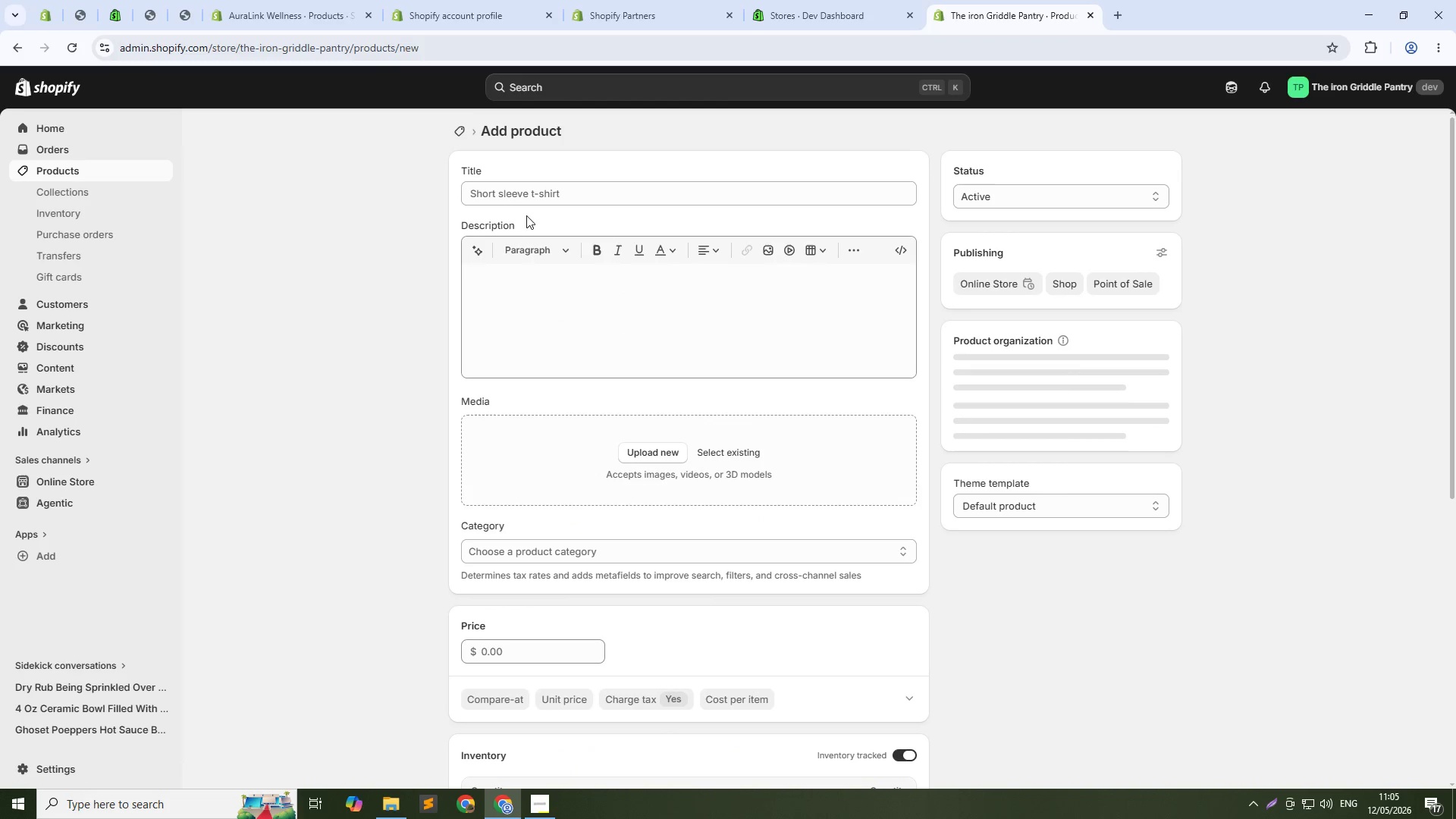 
left_click([549, 190])
 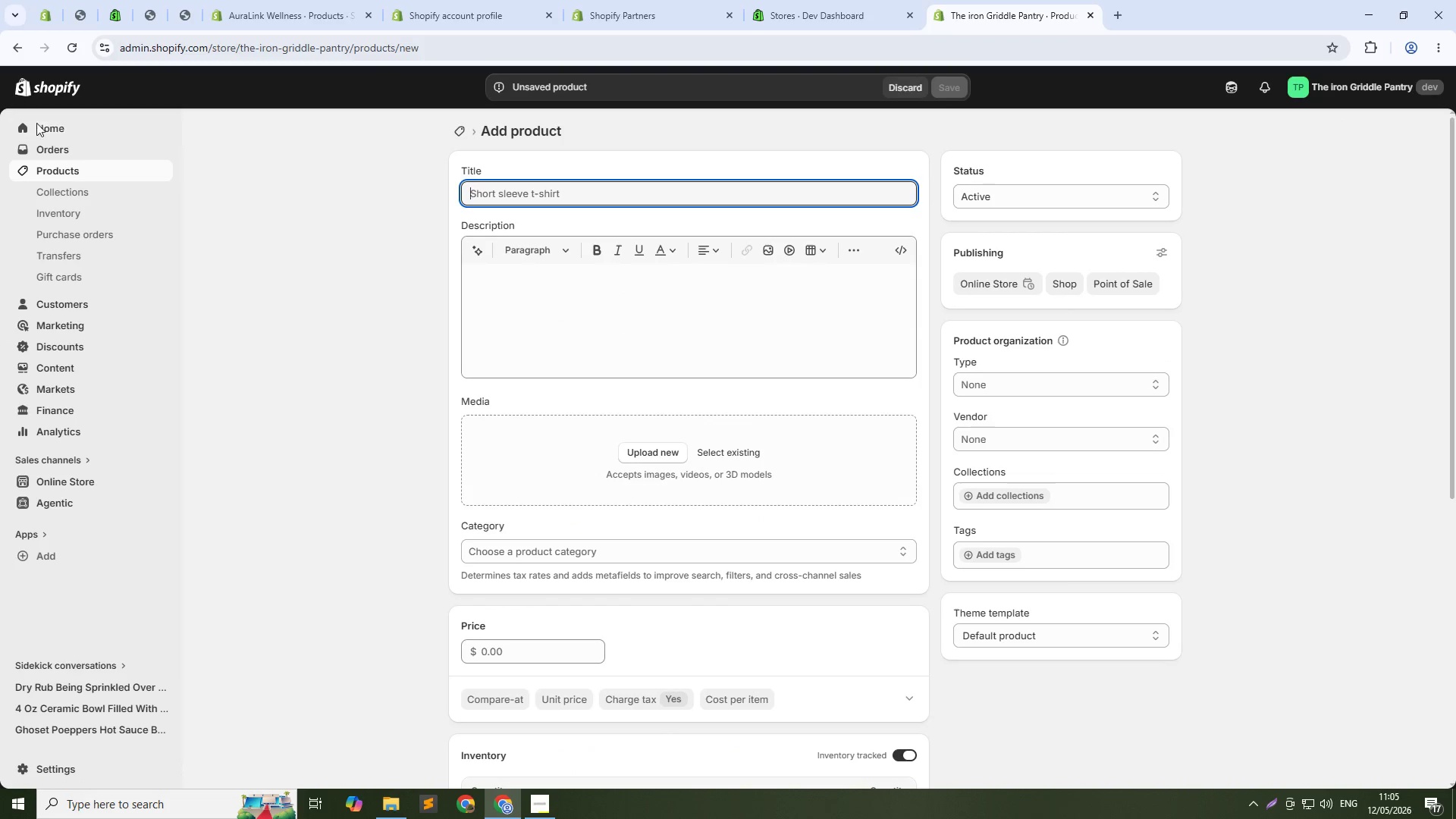 
left_click([77, 169])
 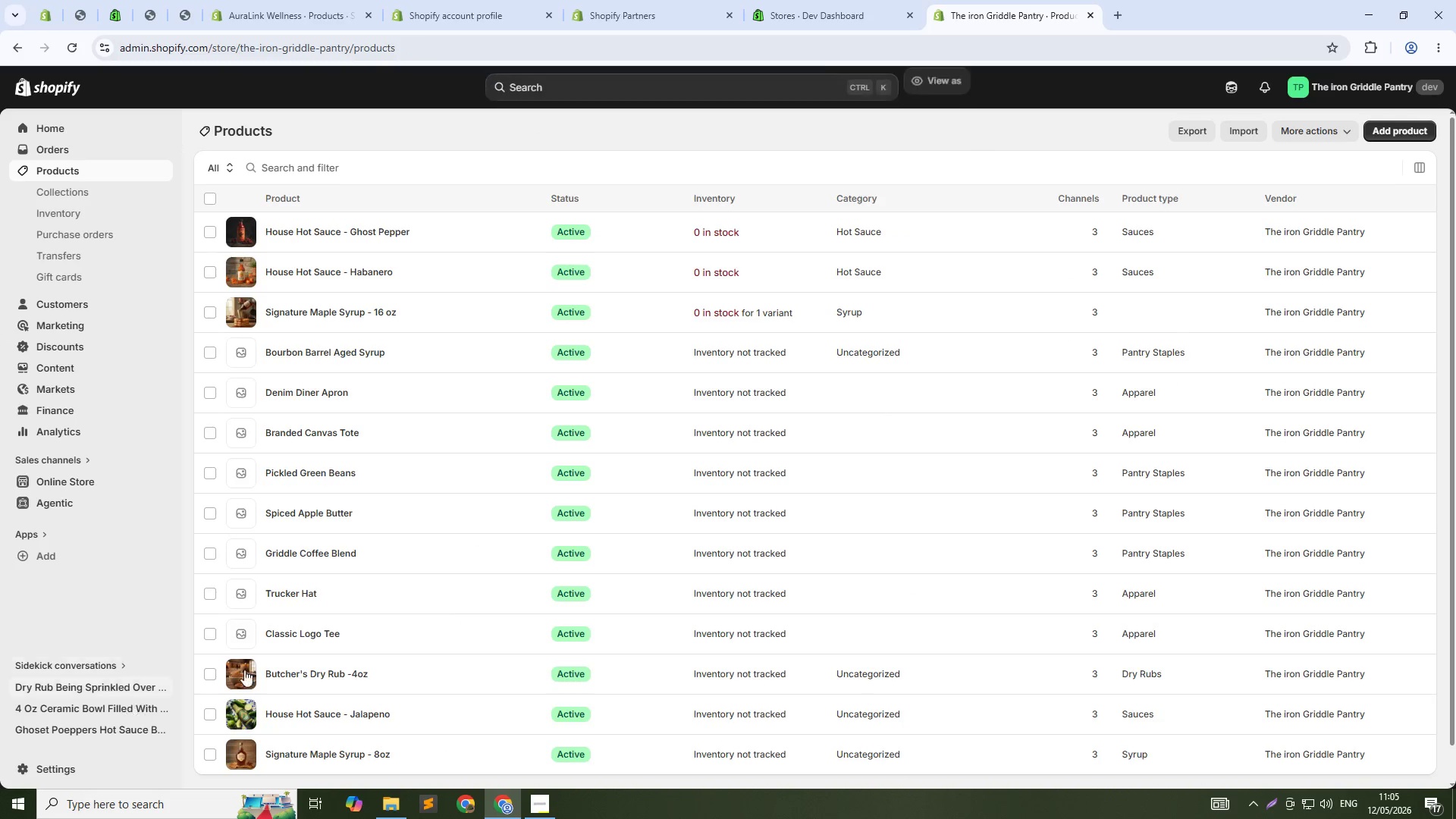 
left_click([290, 675])
 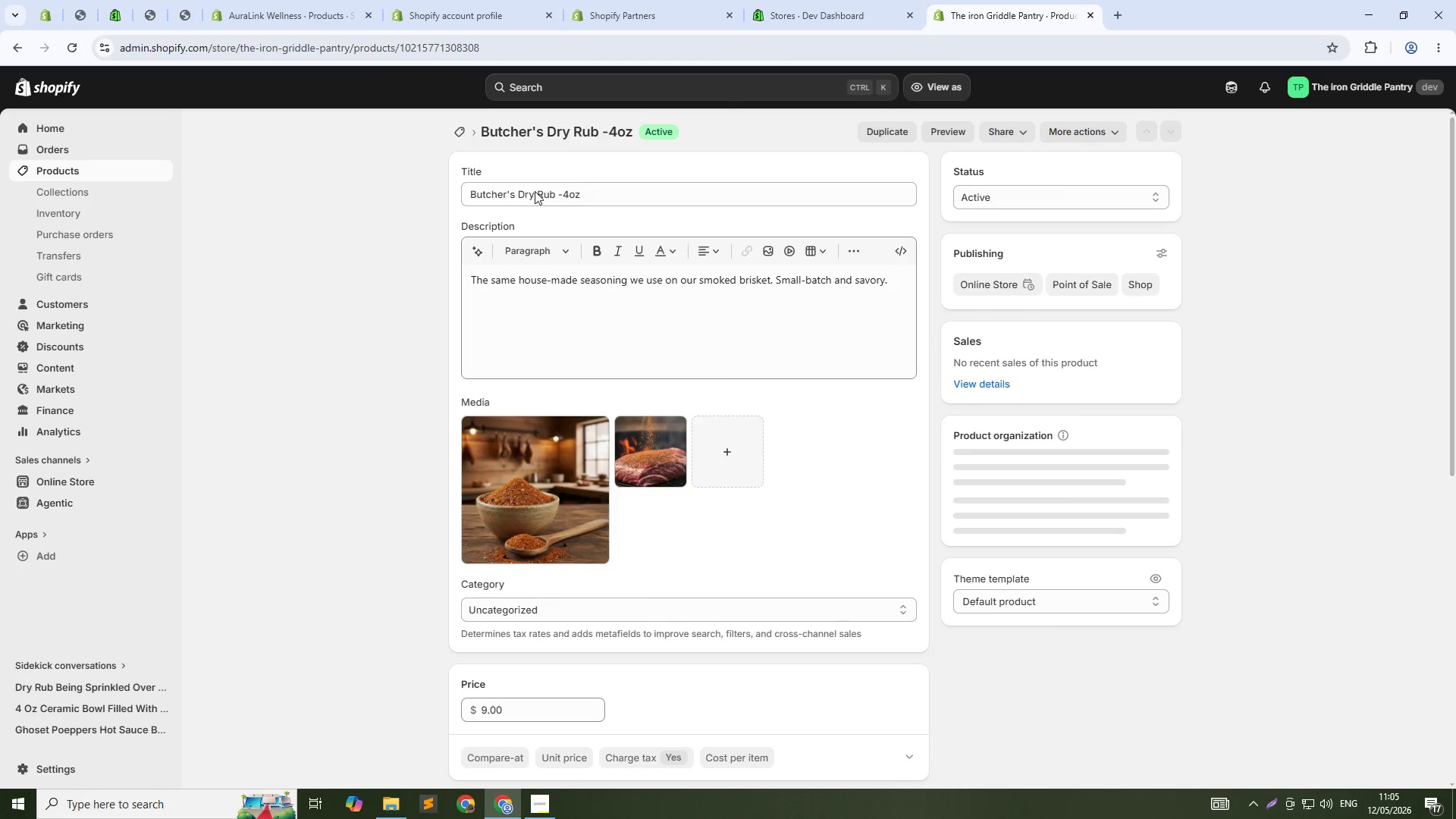 
triple_click([535, 191])
 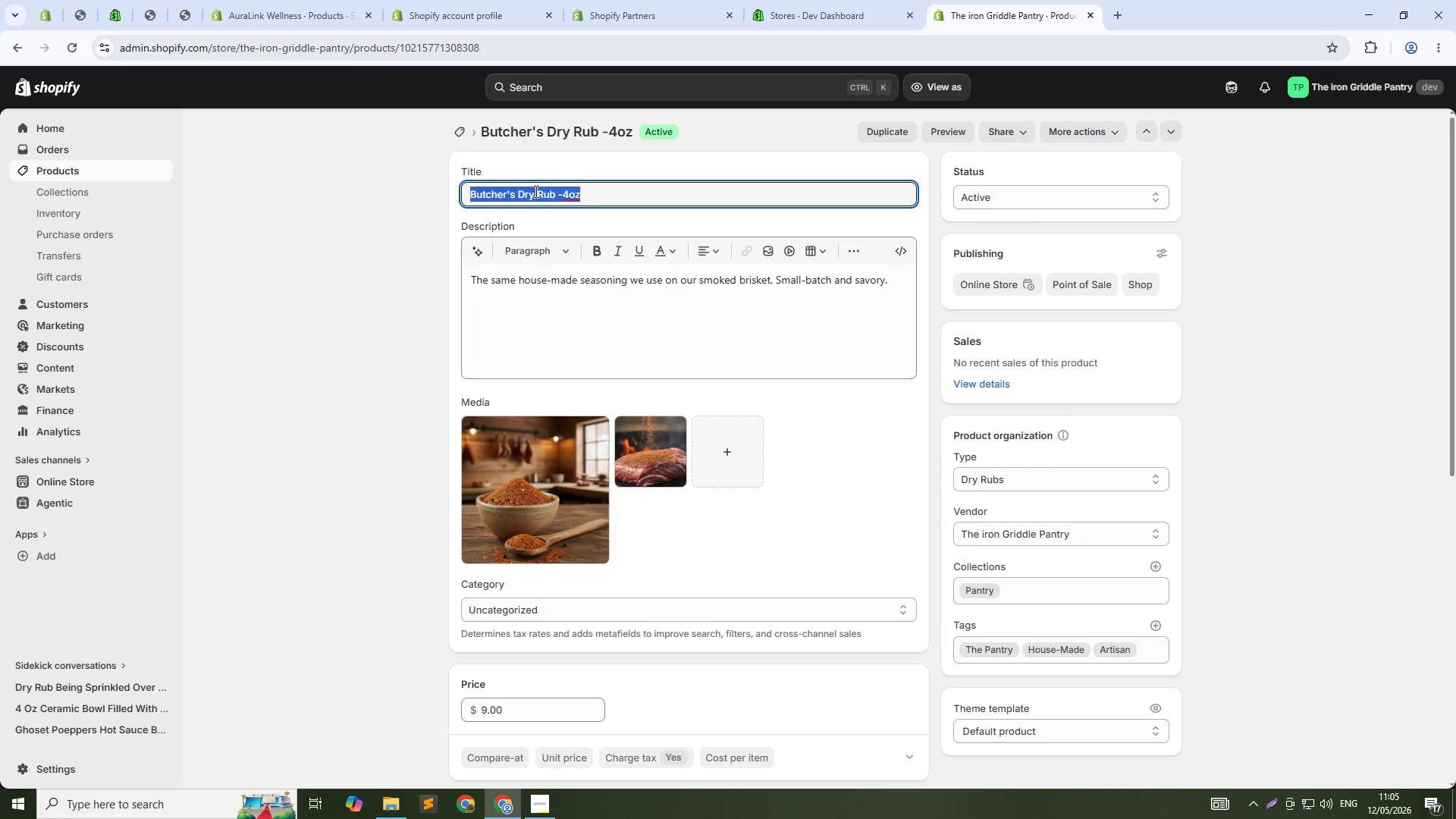 
key(Control+C)
 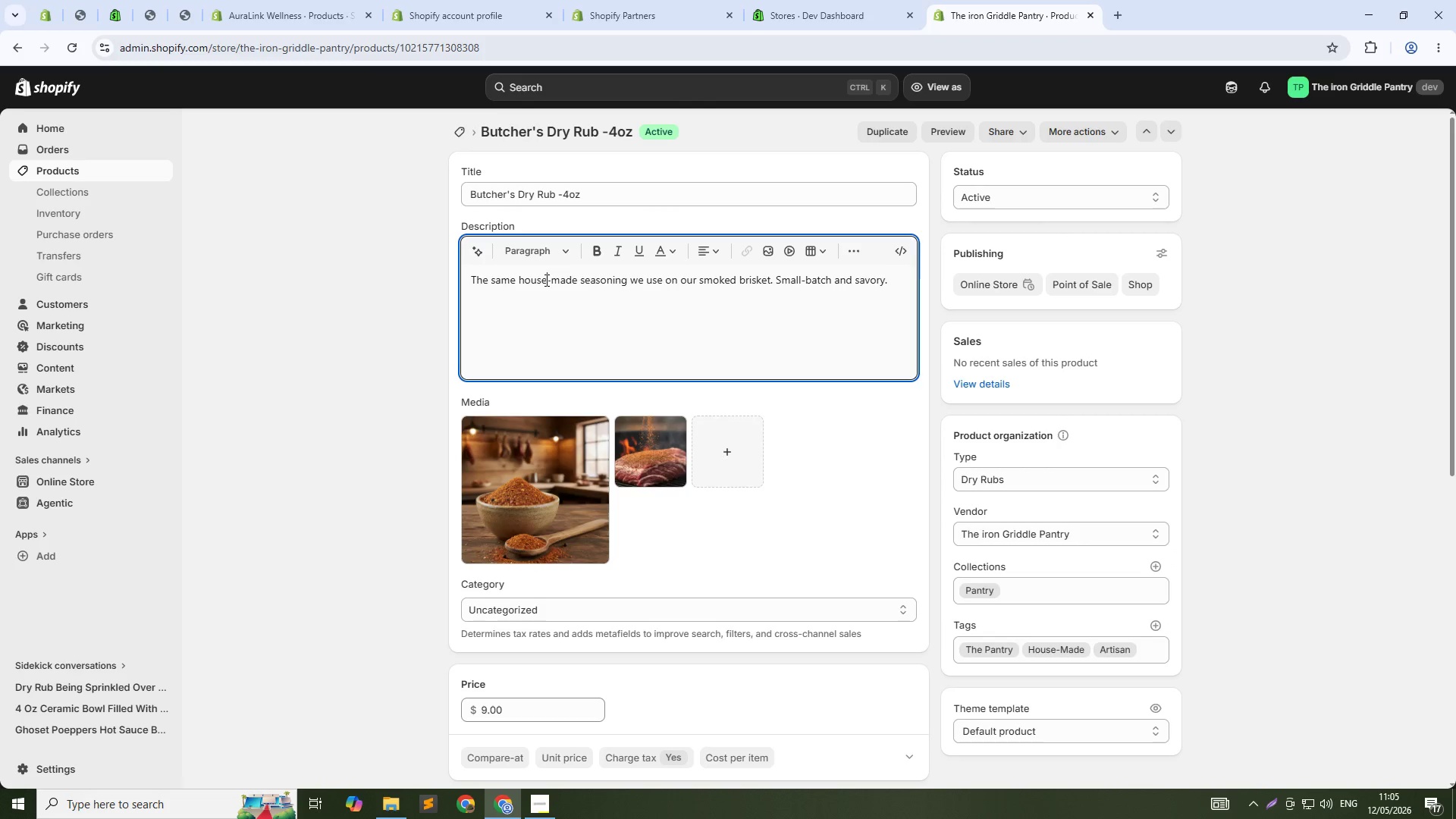 
double_click([545, 280])
 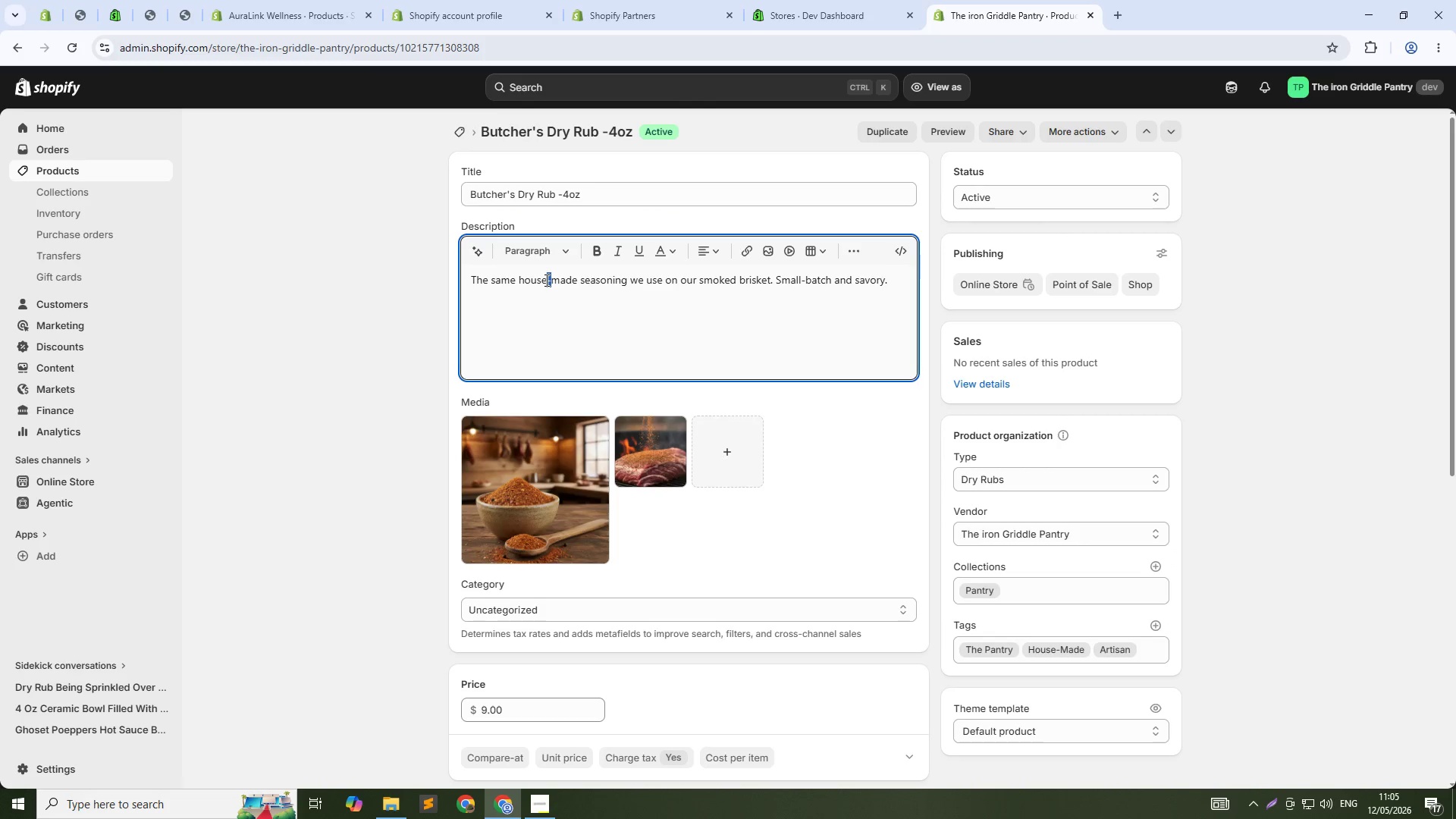 
triple_click([545, 280])
 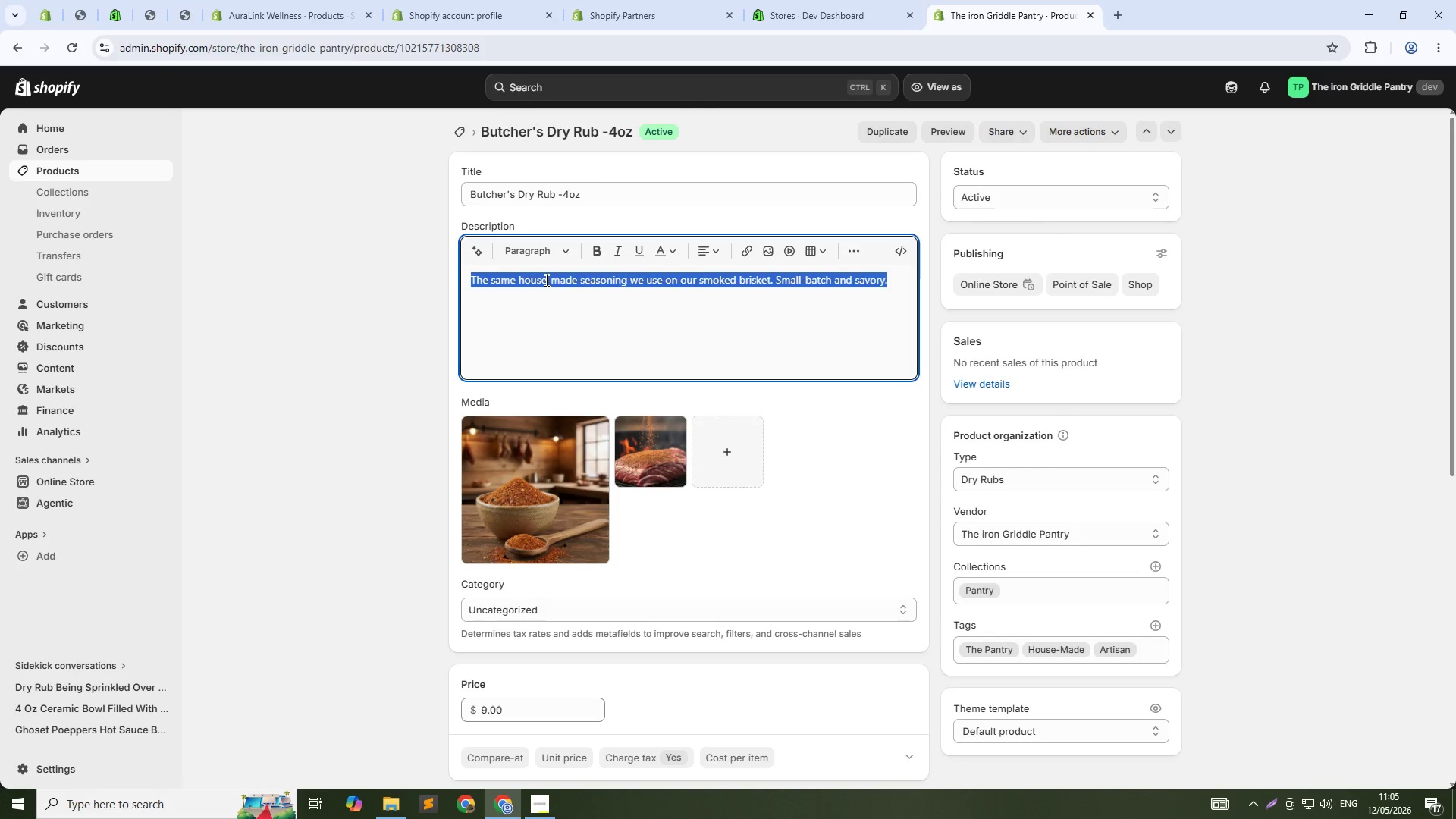 
key(Control+ControlLeft)
 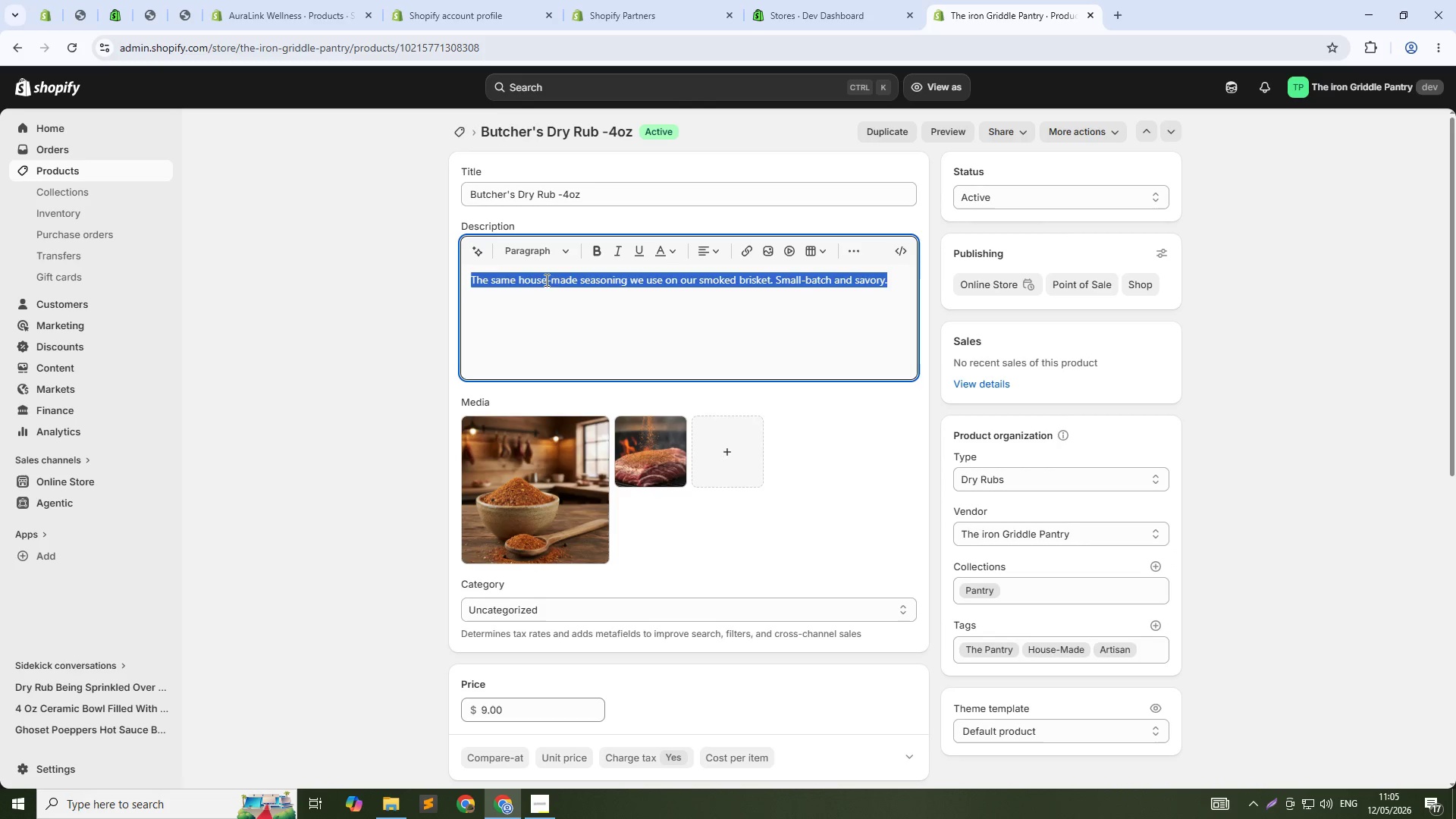 
key(Control+C)
 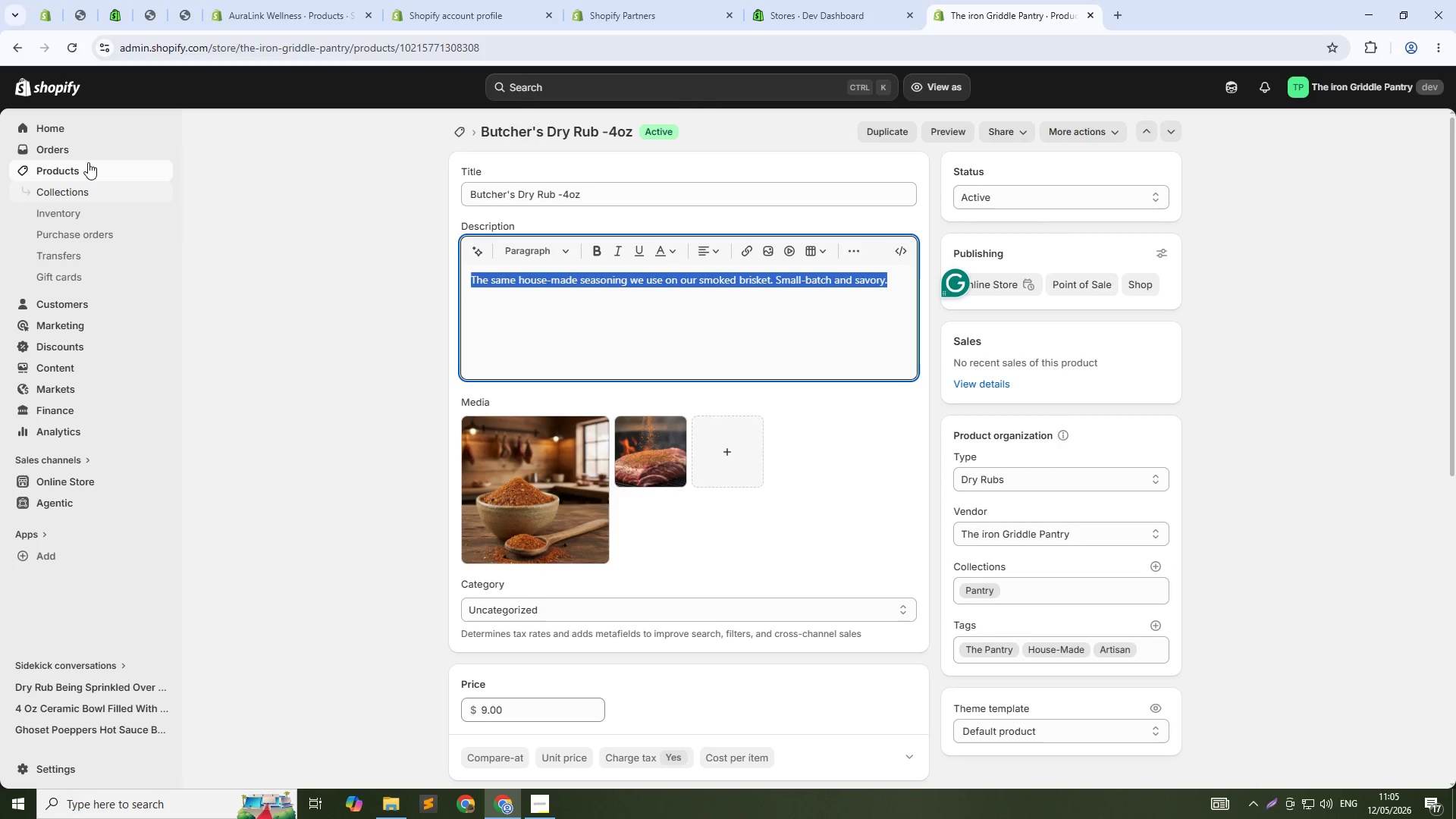 
left_click([88, 162])
 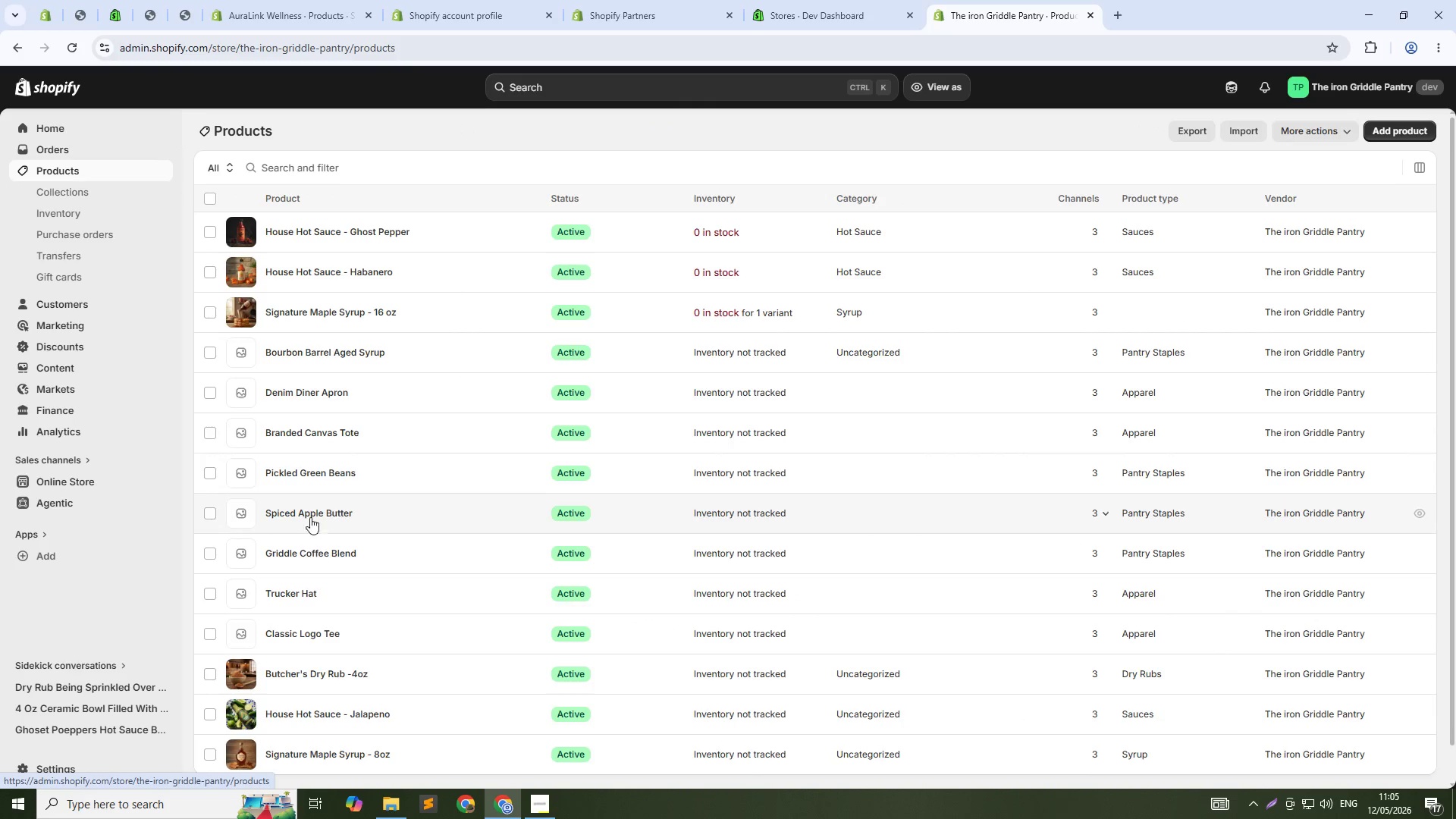 
left_click([1404, 135])
 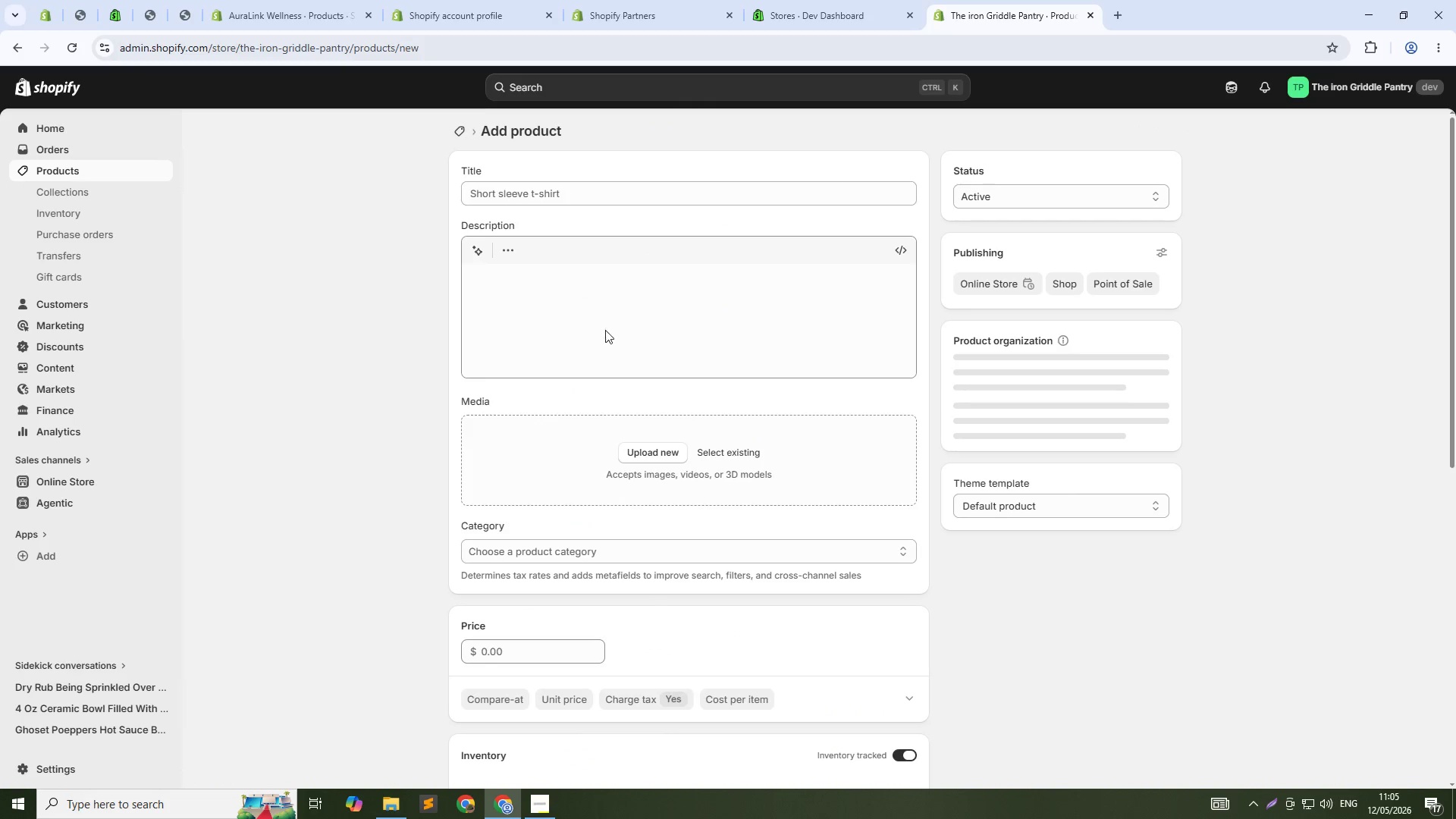 
left_click([578, 306])
 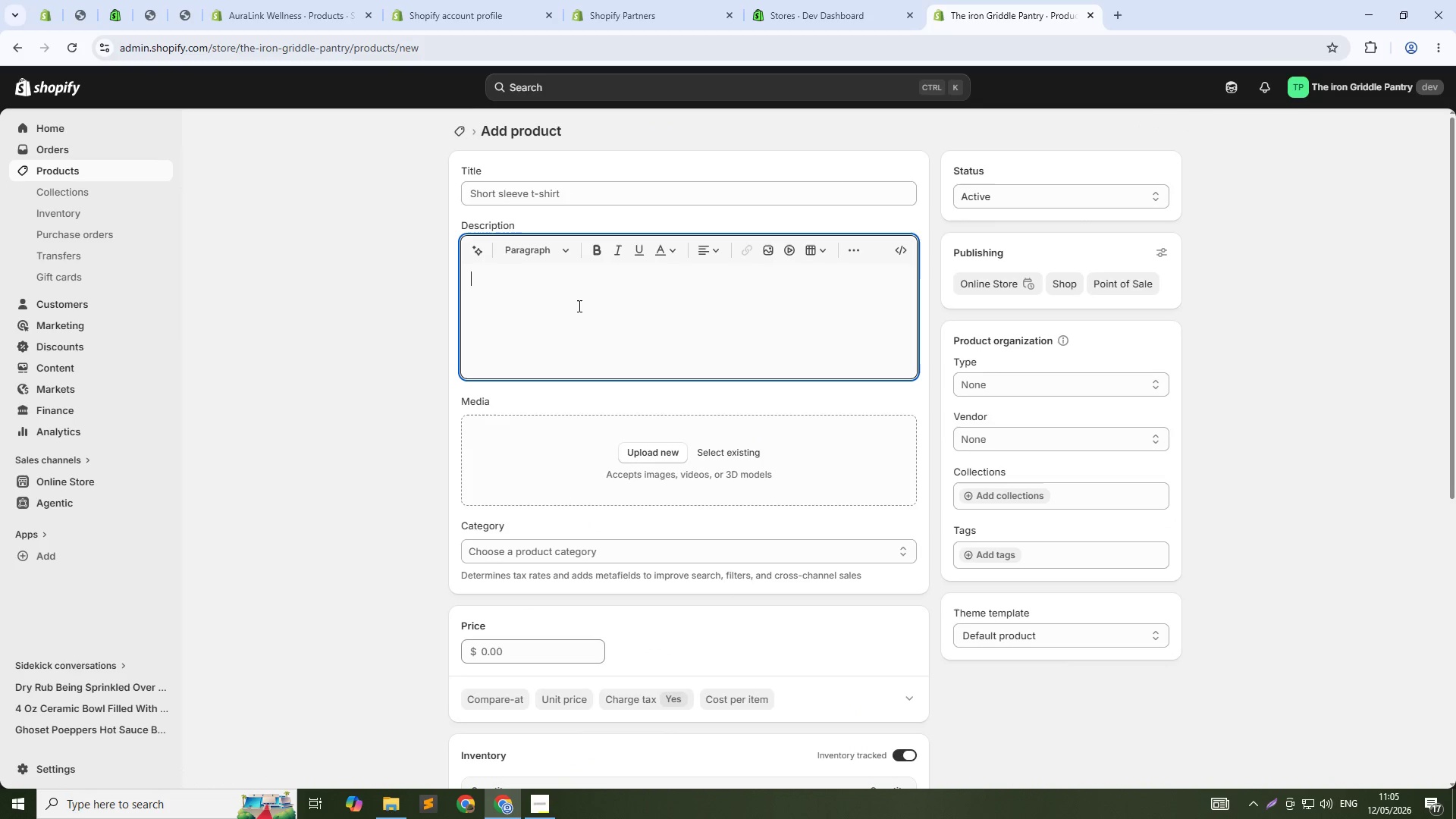 
key(Control+ControlLeft)
 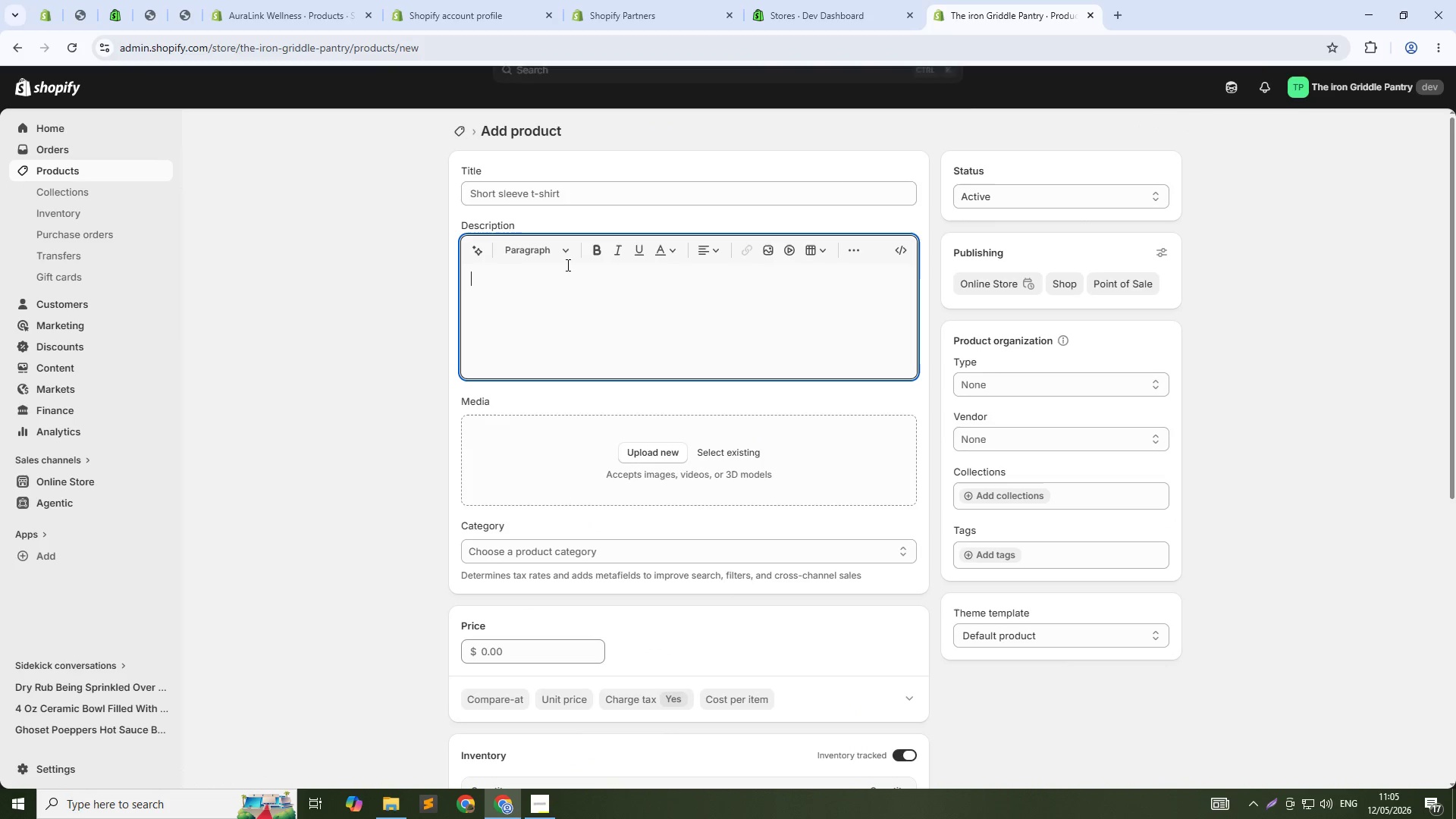 
key(Control+V)
 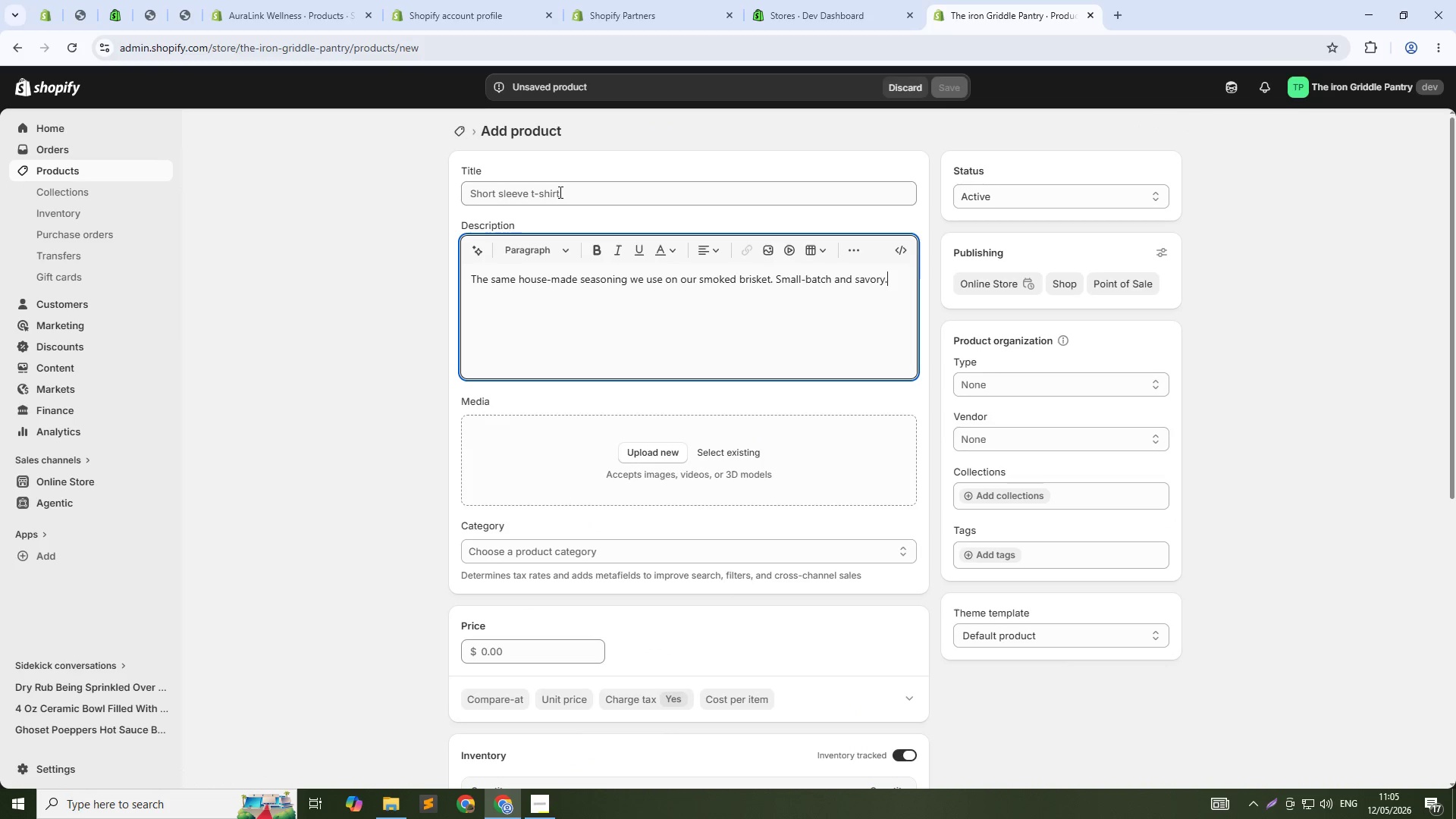 
left_click([559, 192])
 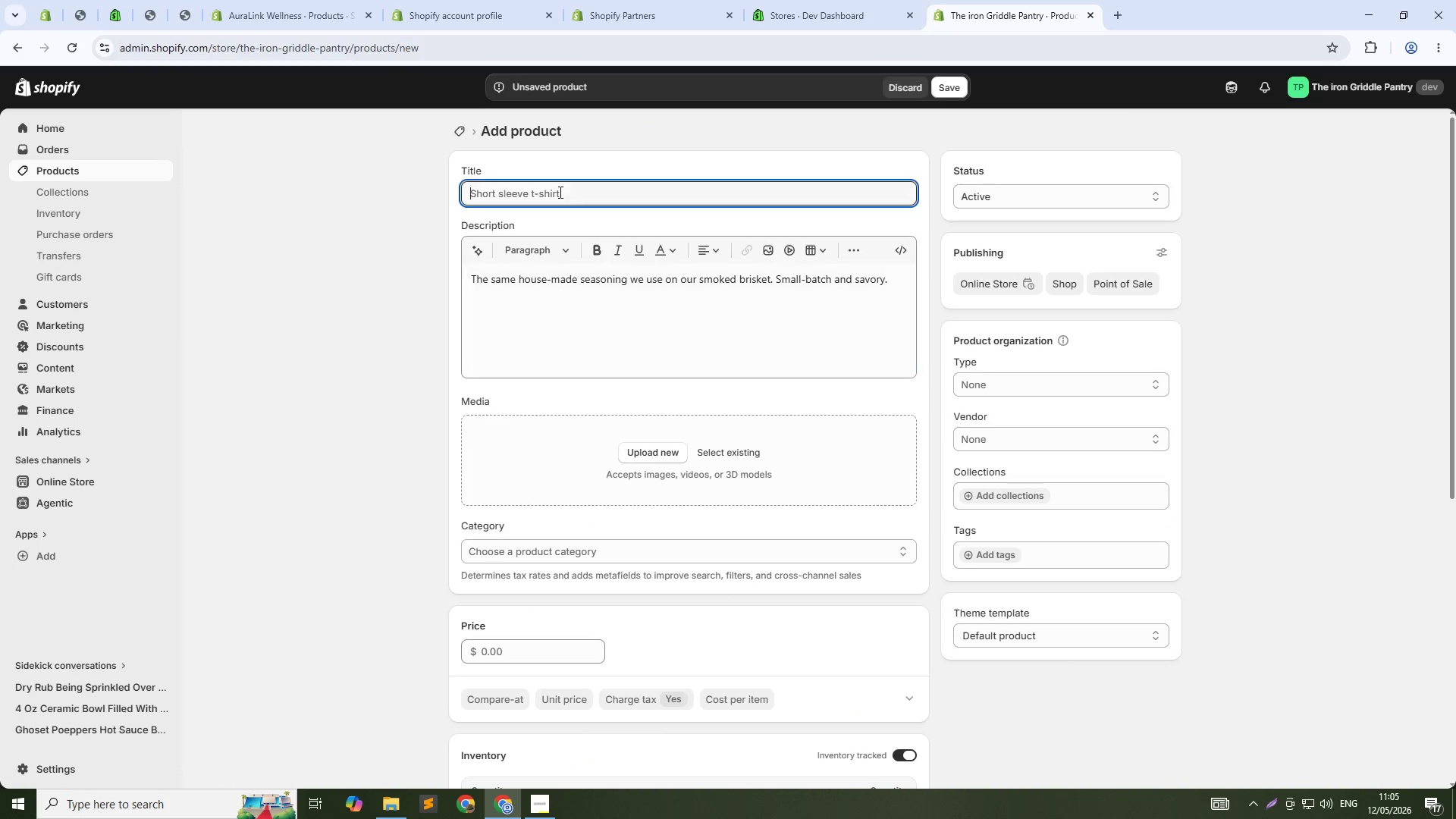 
key(Meta+MetaLeft)
 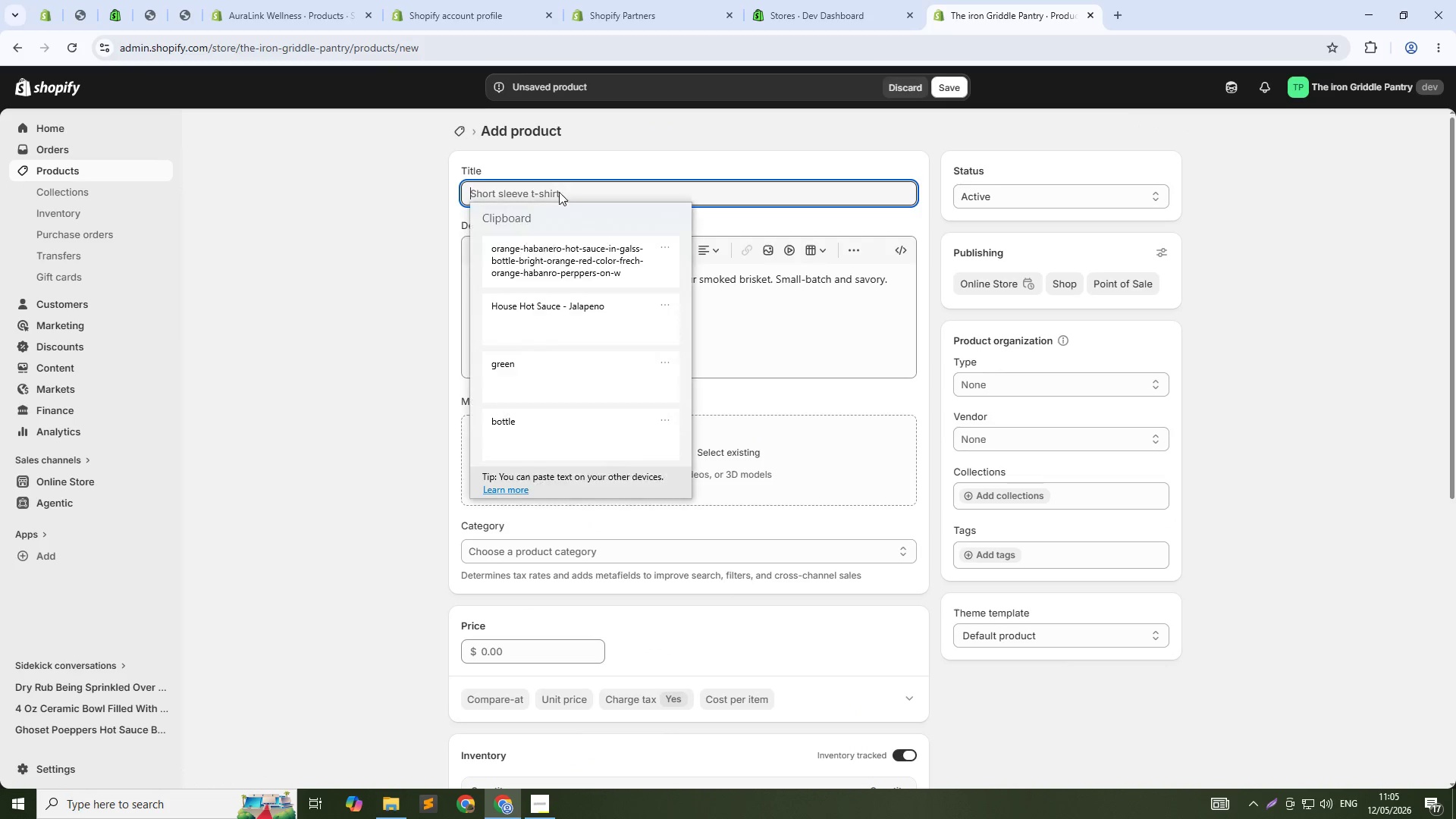 
key(Meta+V)
 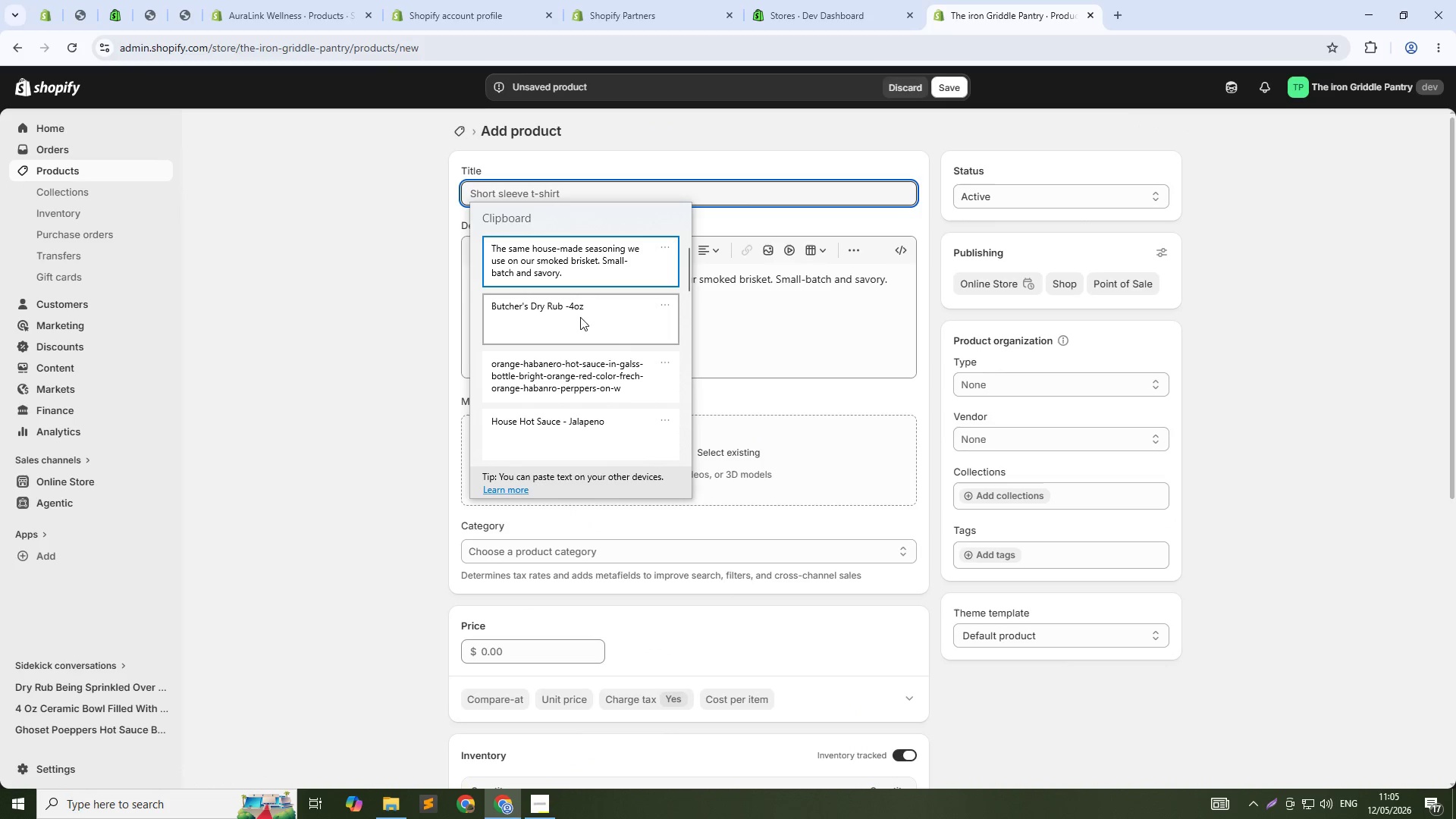 
left_click([553, 329])
 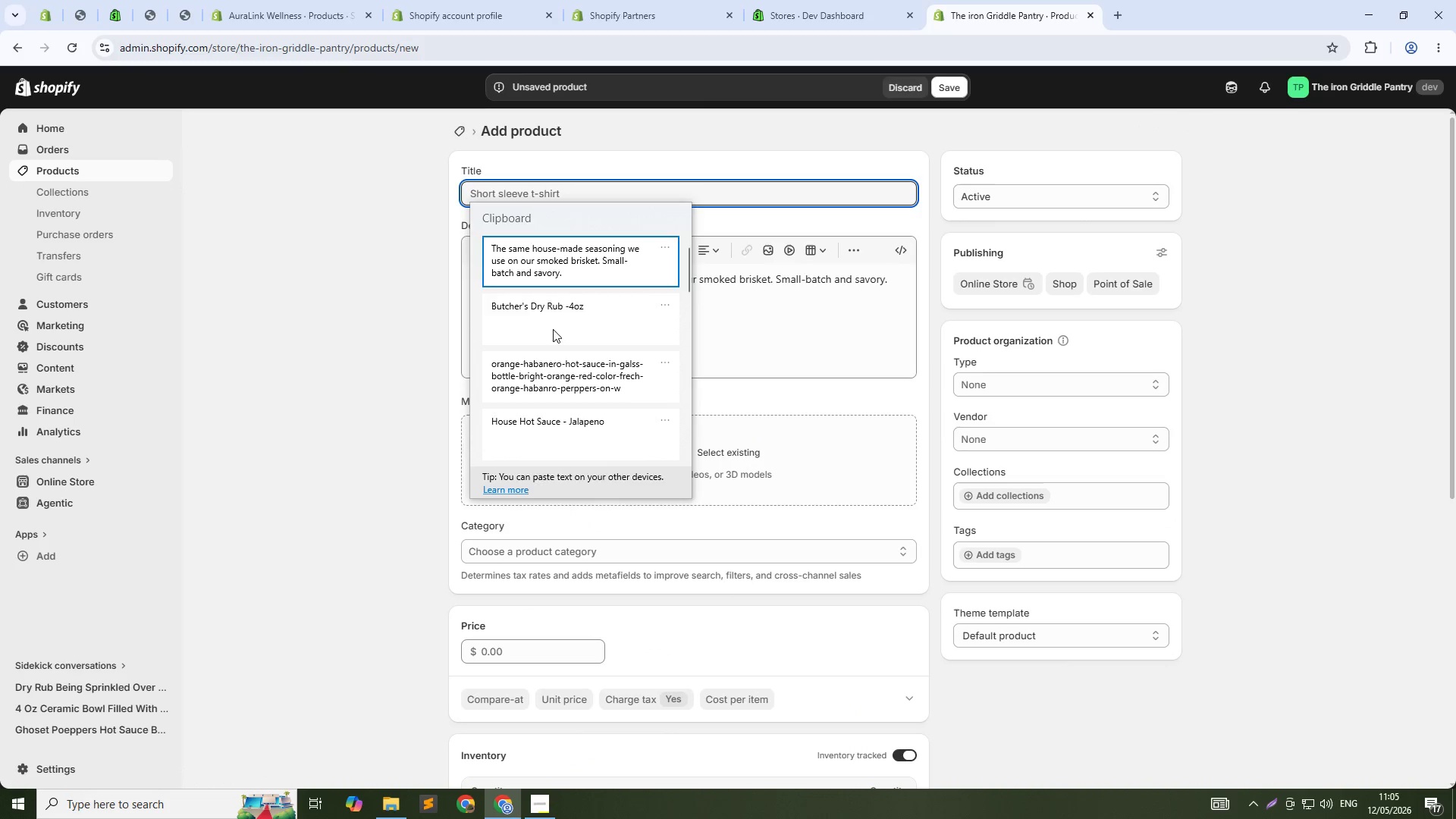 
key(Control+ControlLeft)
 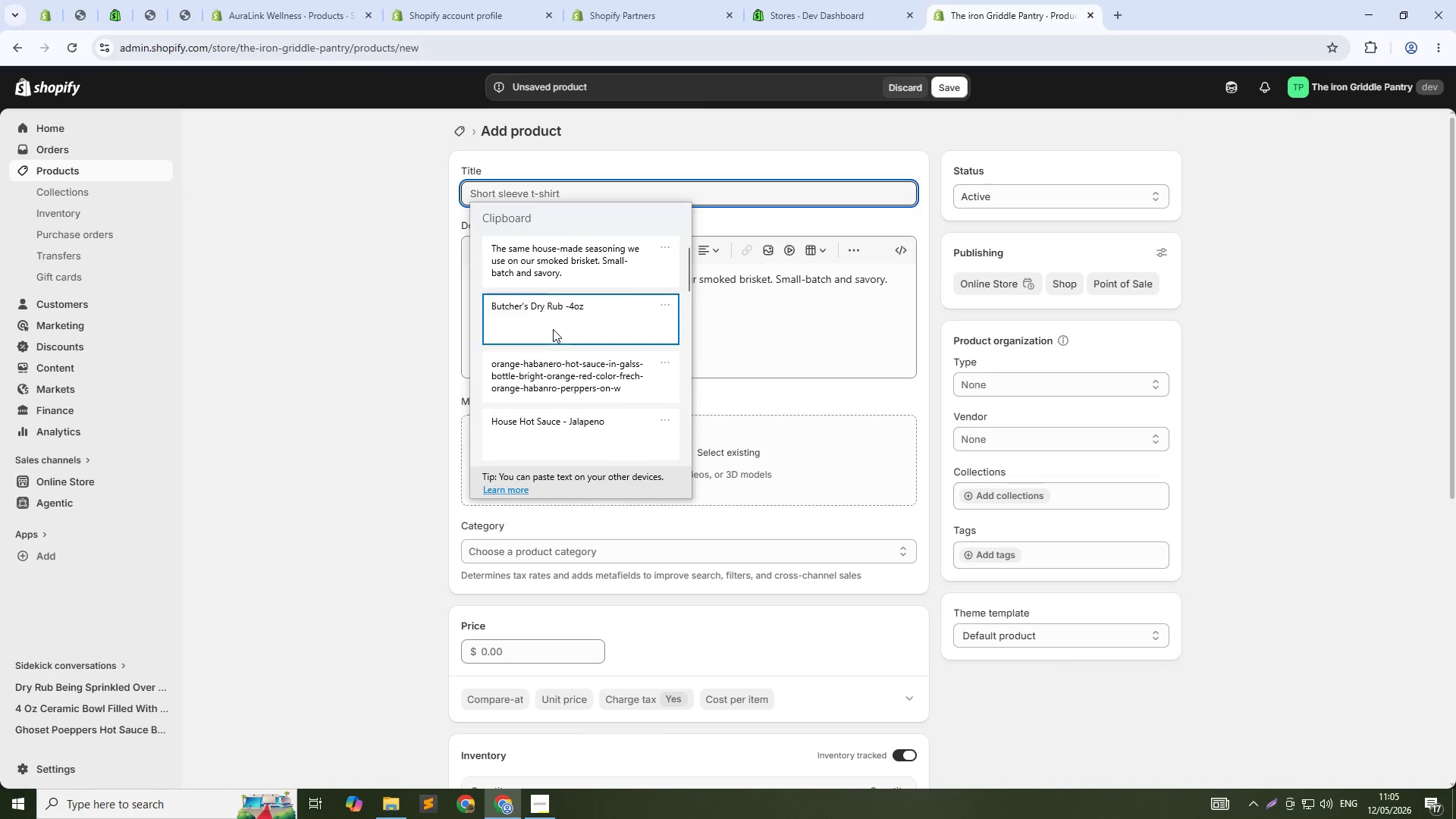 
left_click([721, 457])
 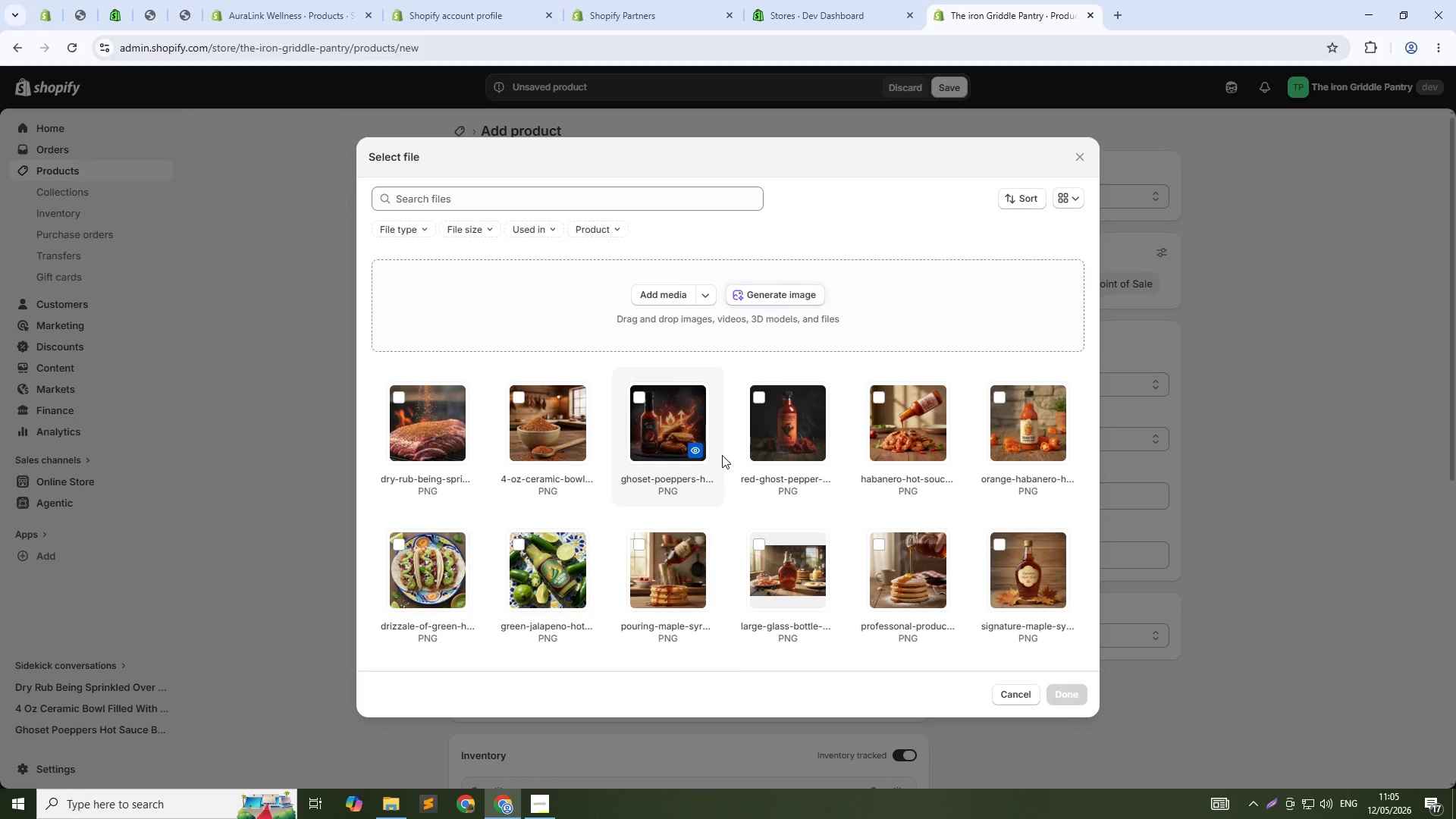 
wait(5.02)
 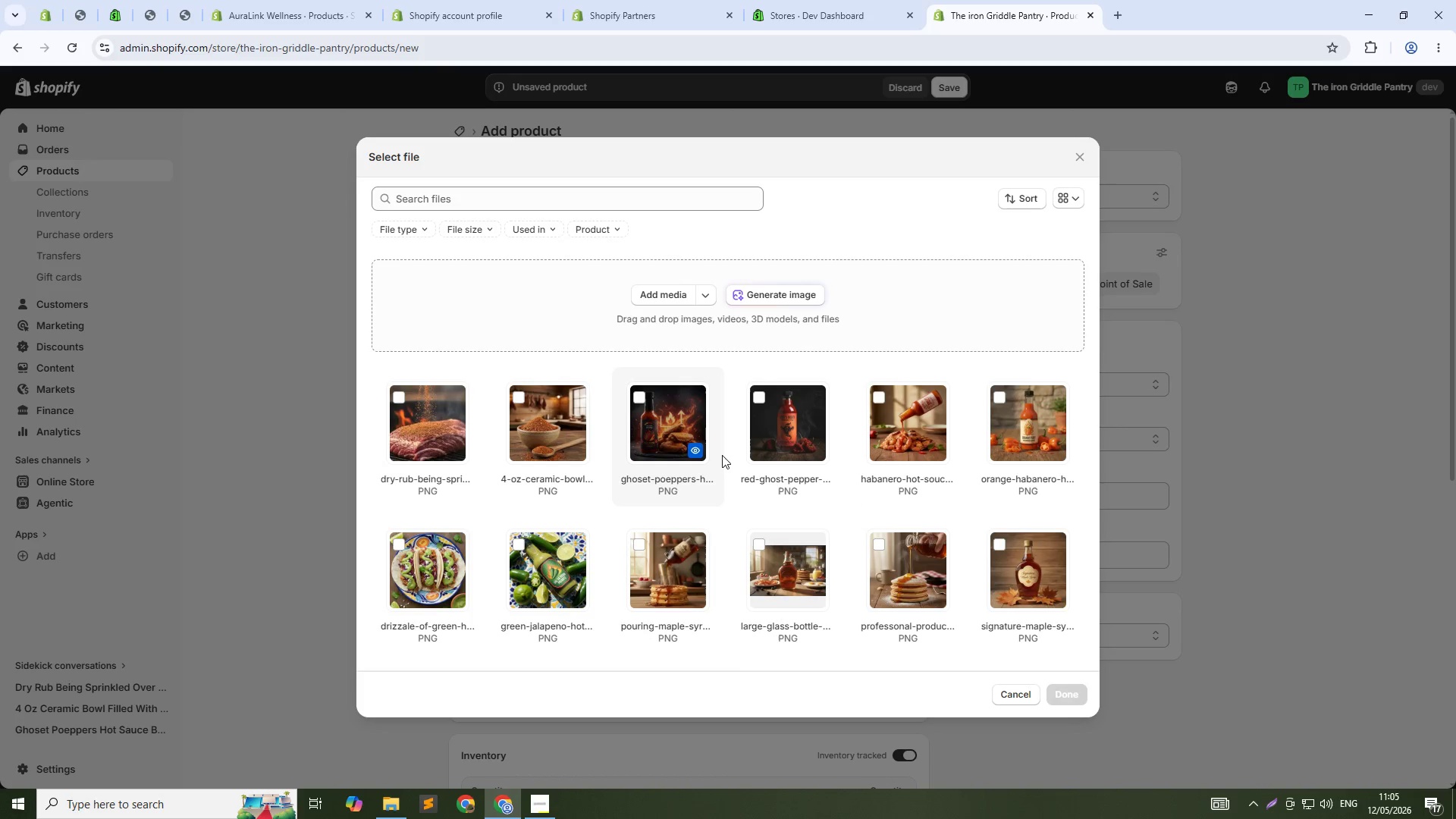 
left_click([808, 303])
 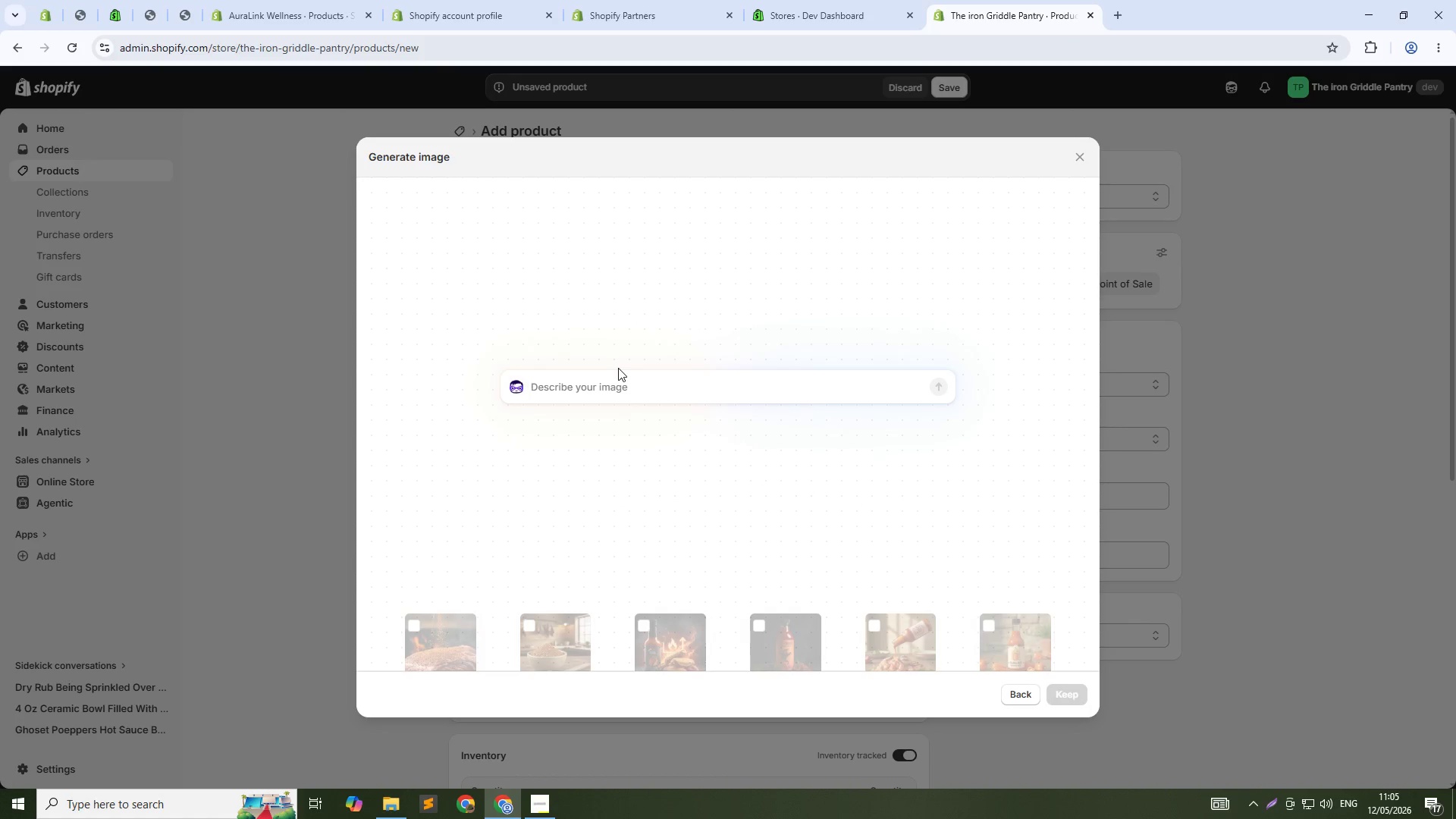 
type(Large 8 oz glass jar of raddish-brown dry rub. woodern scoop. FGresh paprika scattered. rustic butcher shop bg 1:1)
 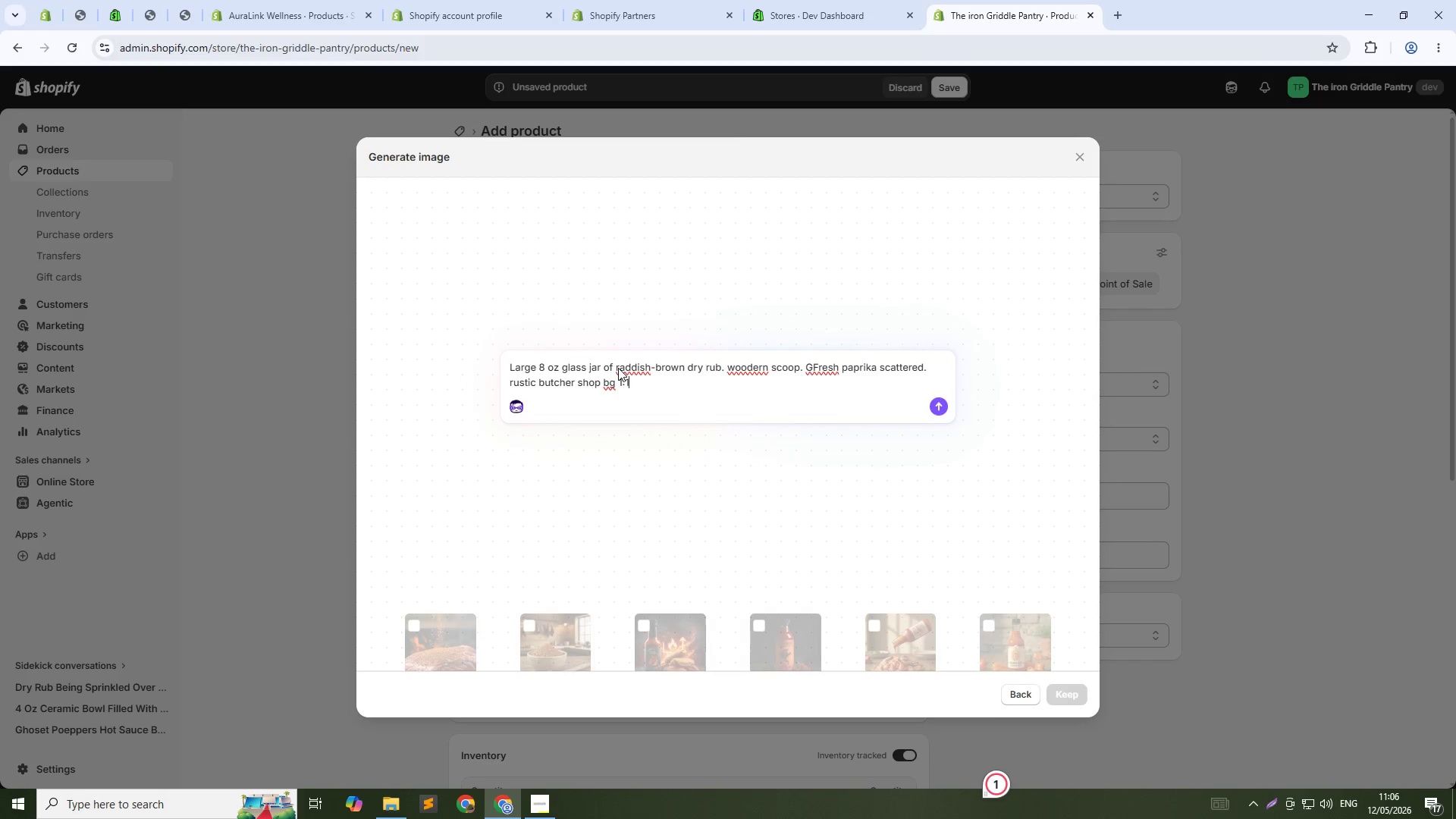 
key(Enter)
 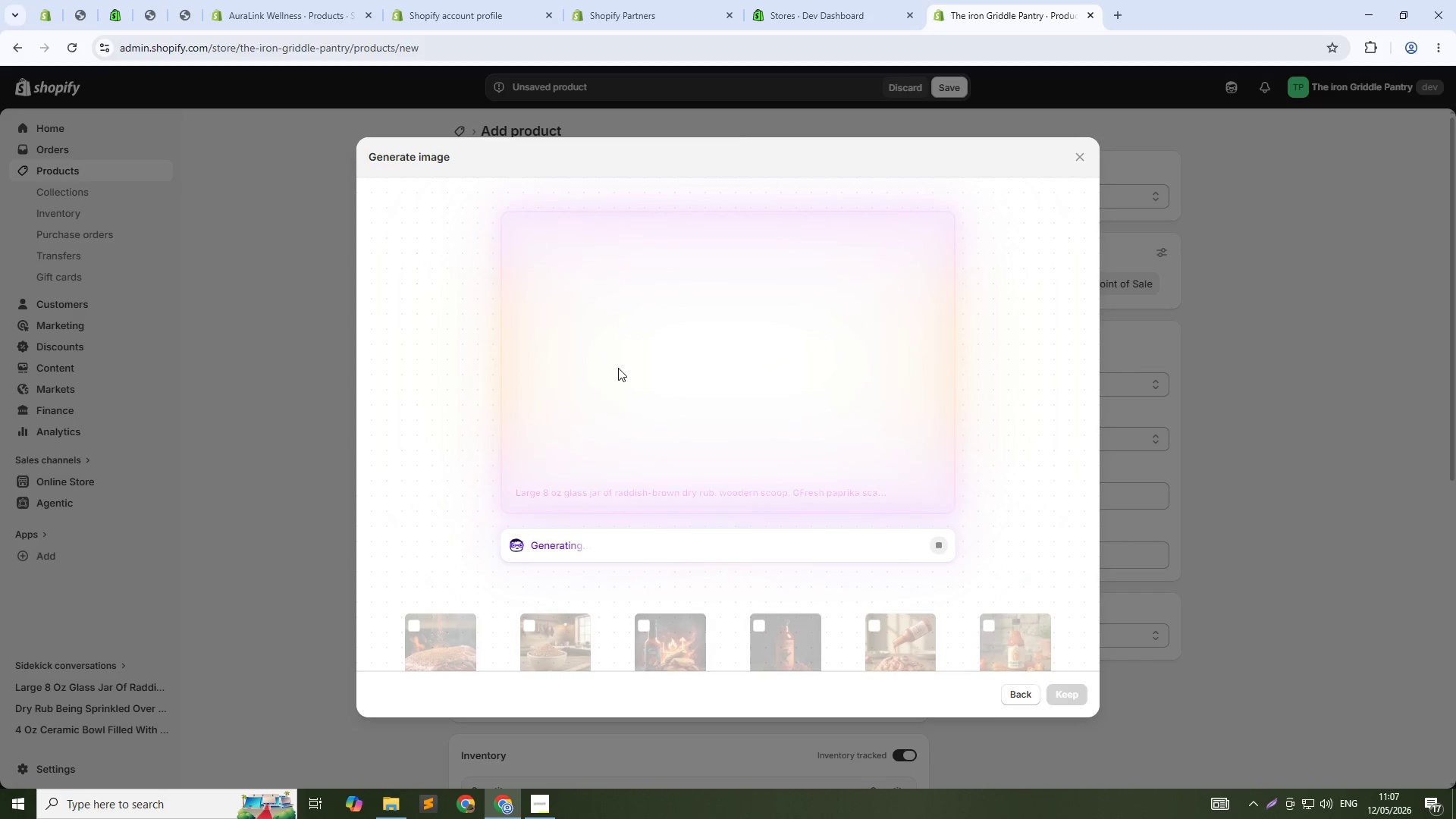 
wait(24.05)
 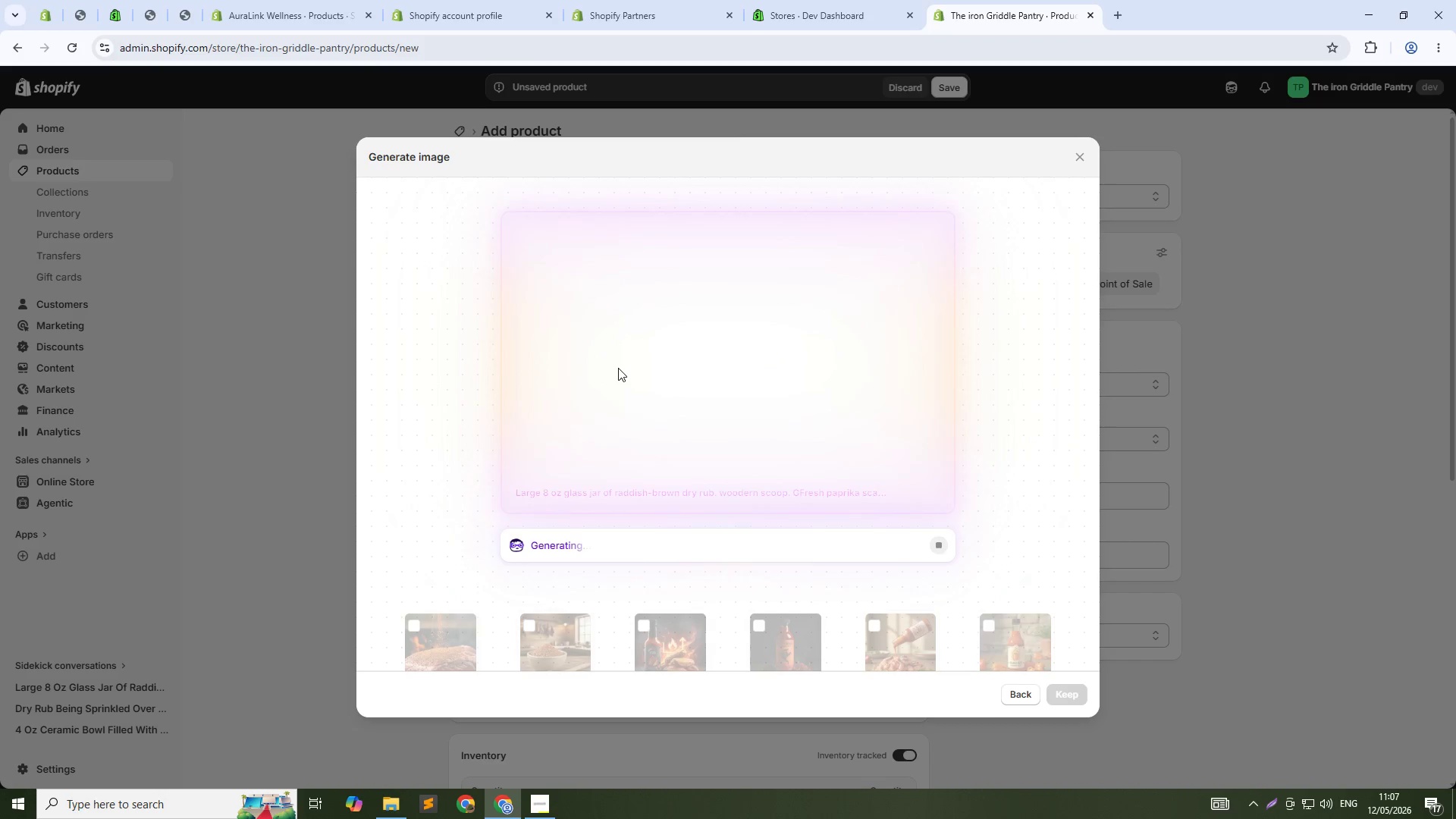 
left_click([1058, 690])
 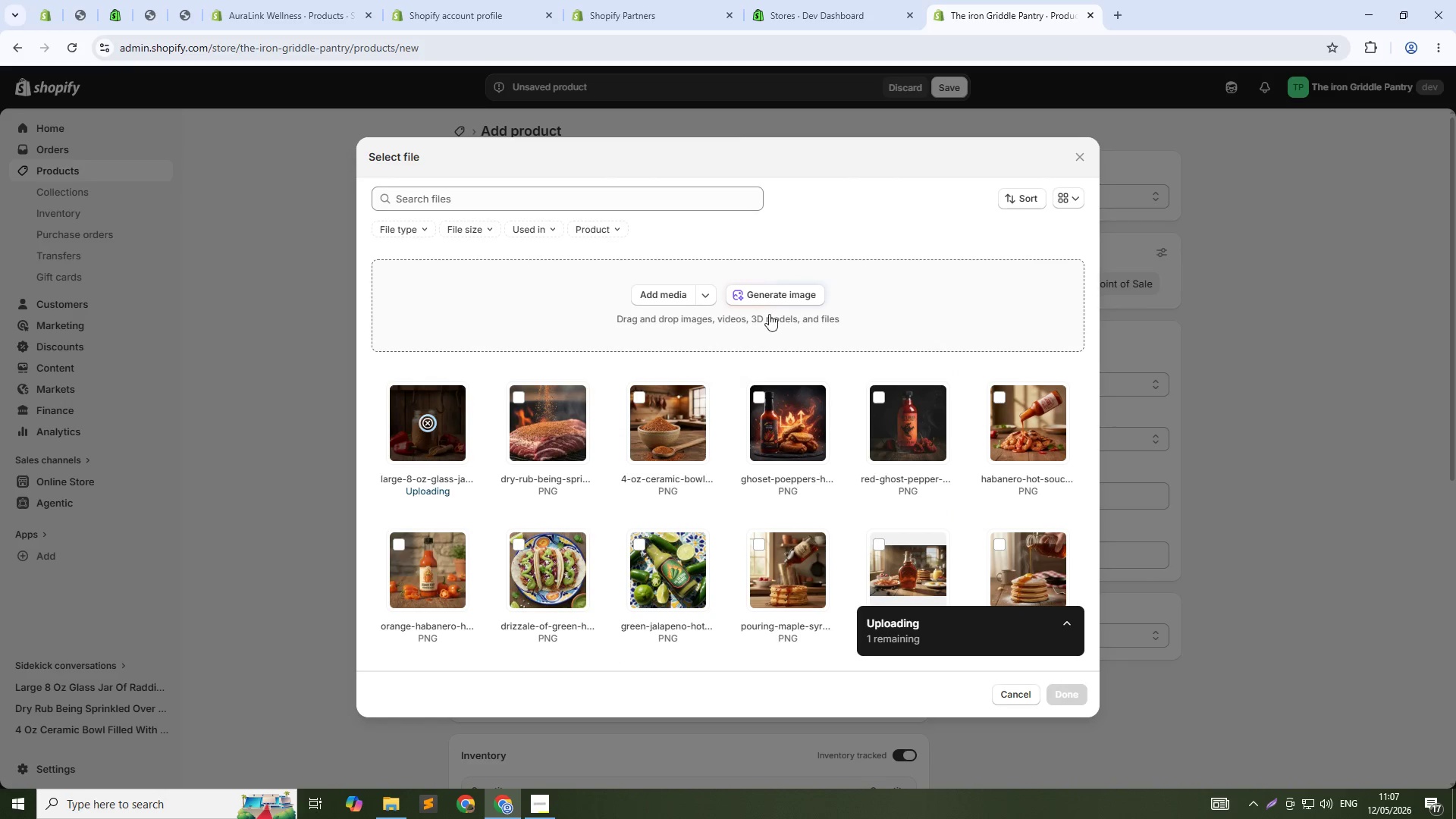 
left_click([779, 296])
 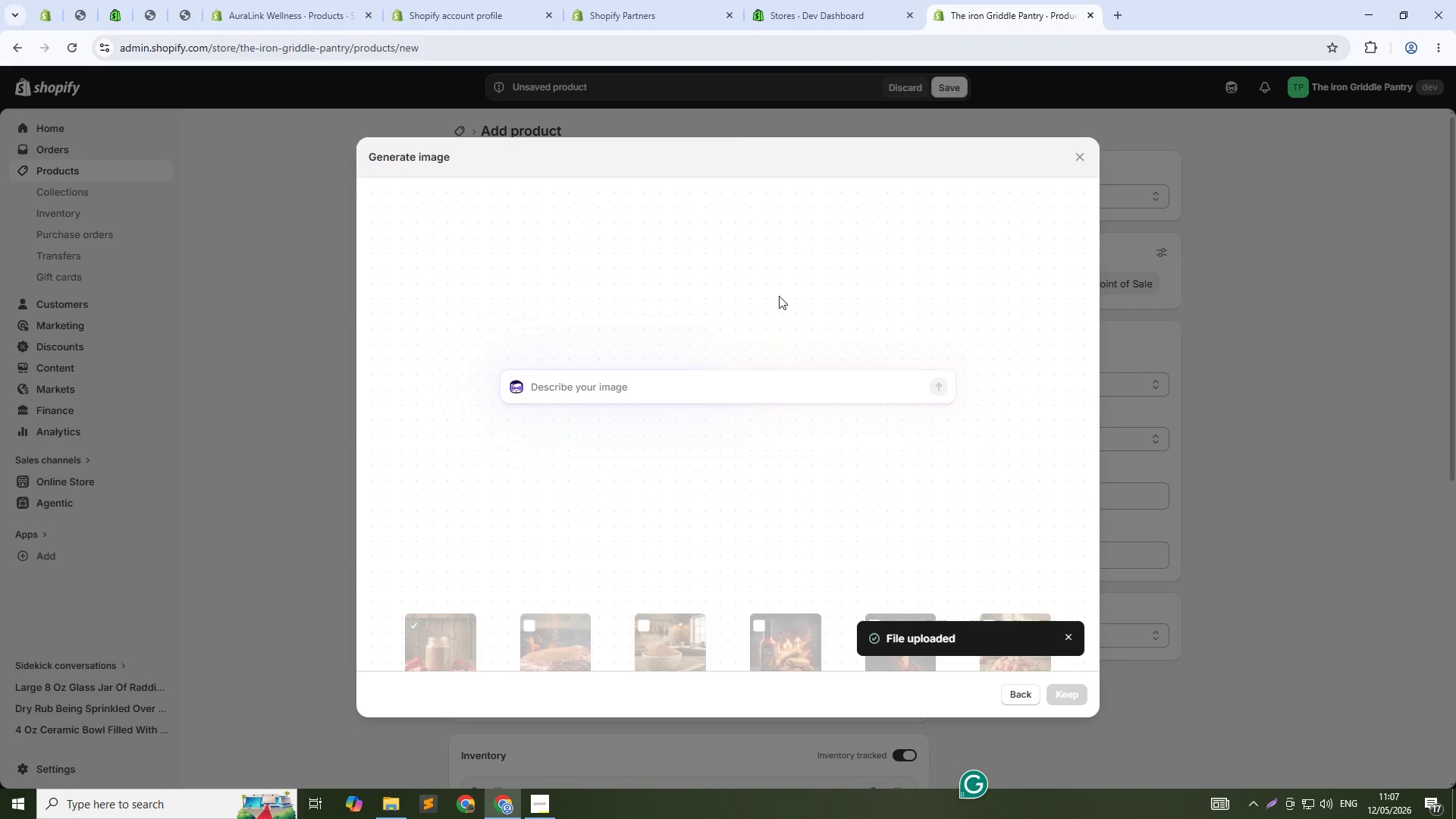 
wait(27.42)
 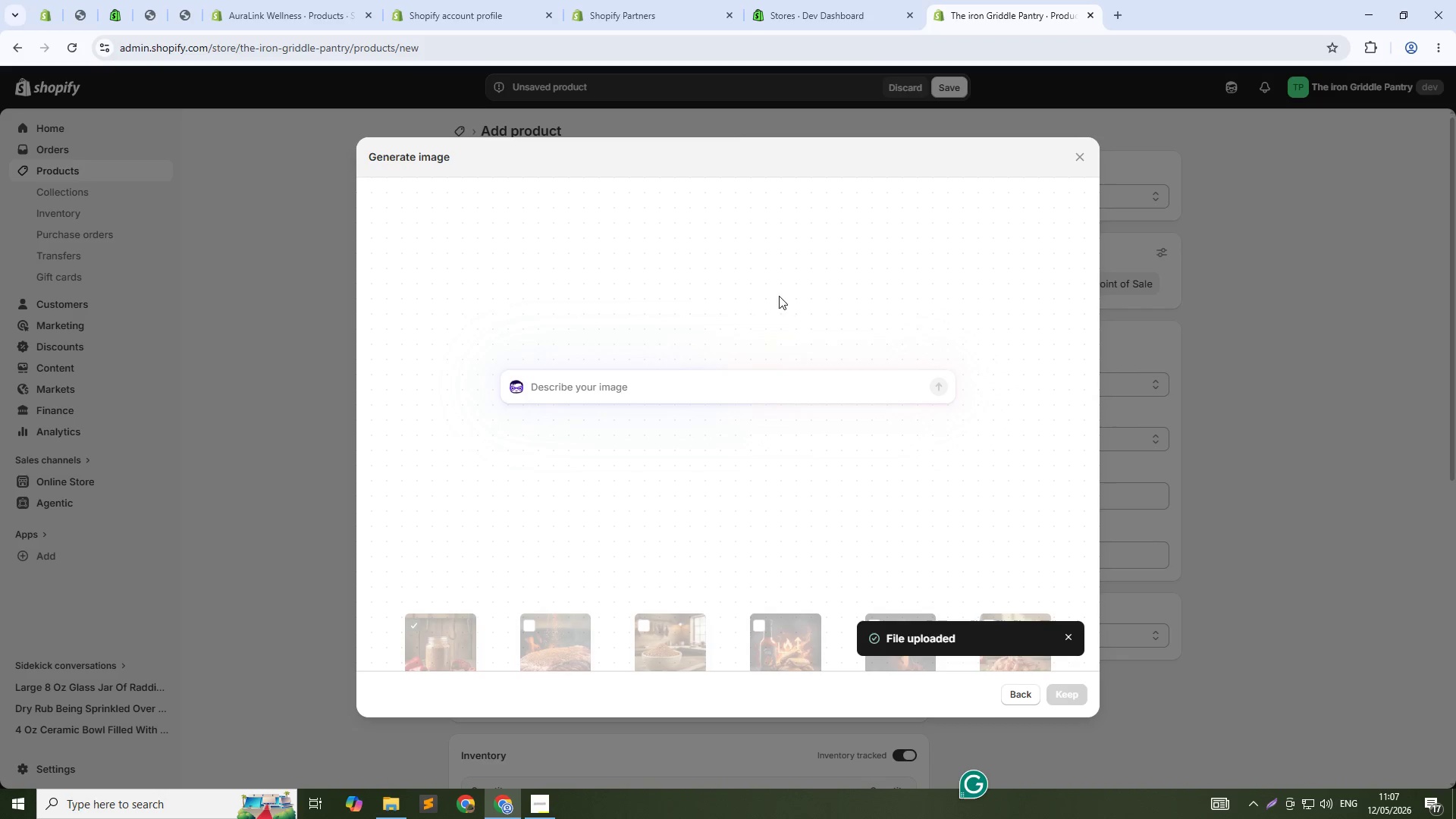 
type(8 oz dry rub jar bed)
key(Backspace)
type(side smaller 4 oz jar showing size comparisn. Both with brand lables.1:1)
 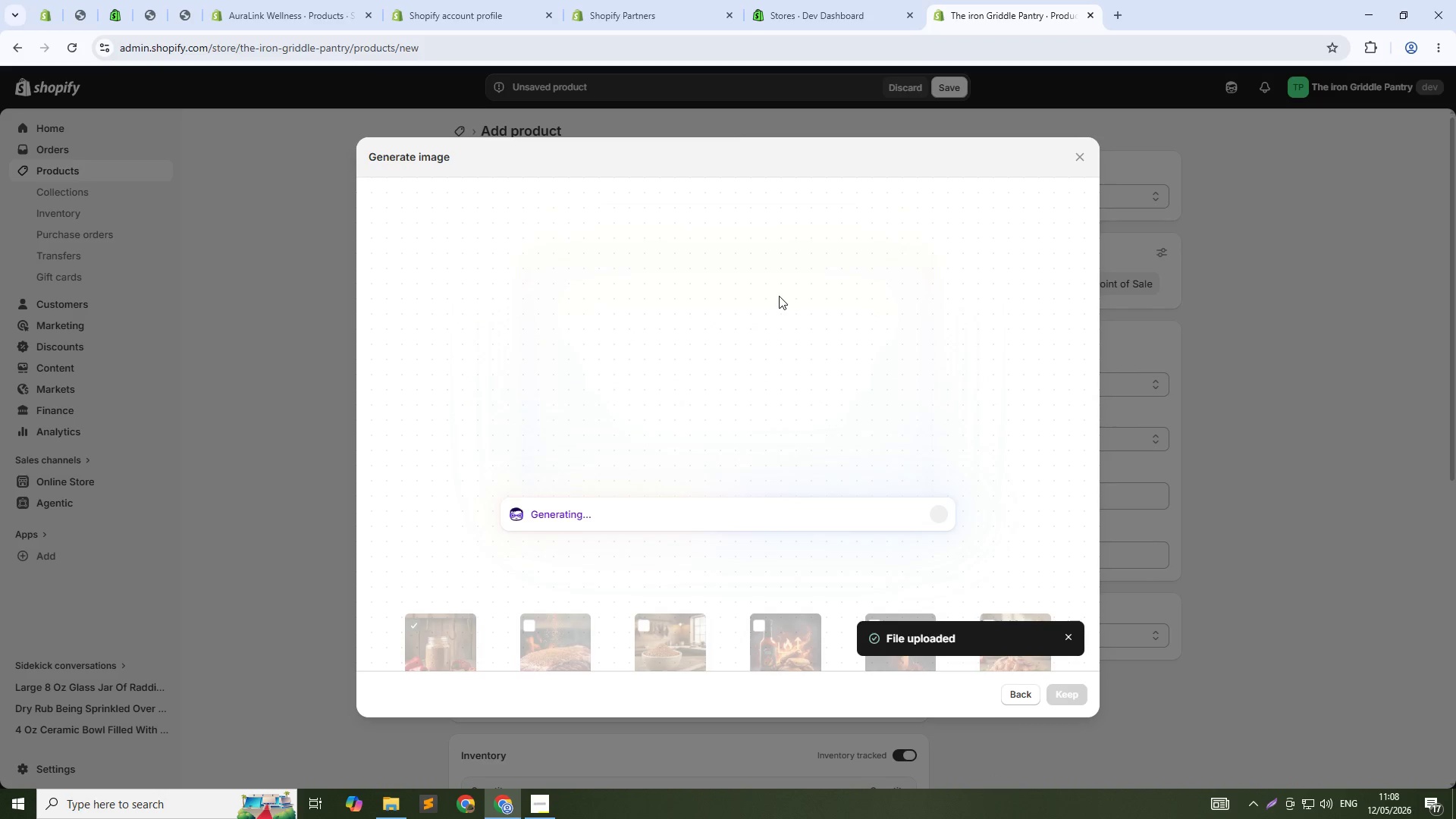 
key(Enter)
 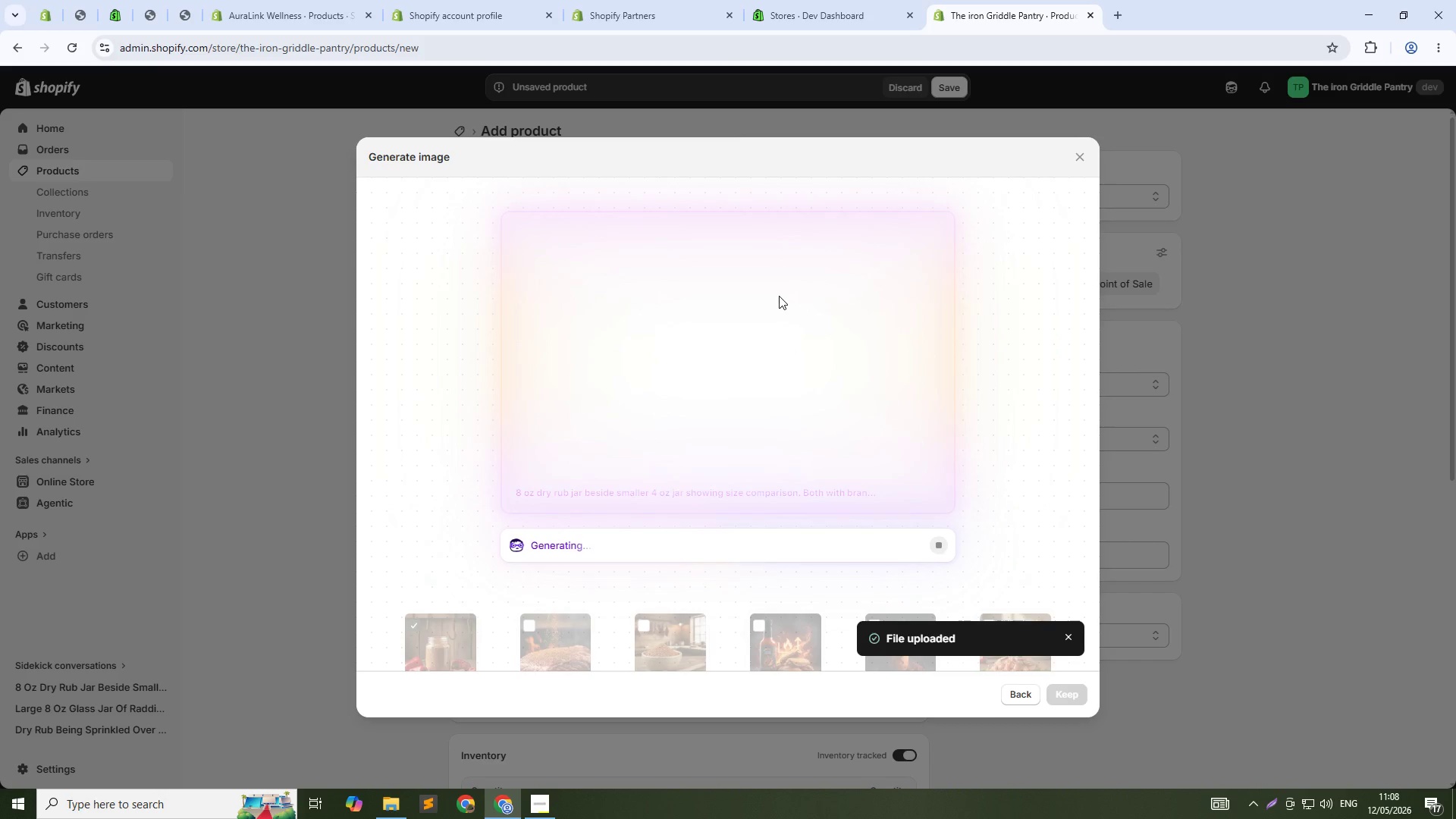 
wait(24.19)
 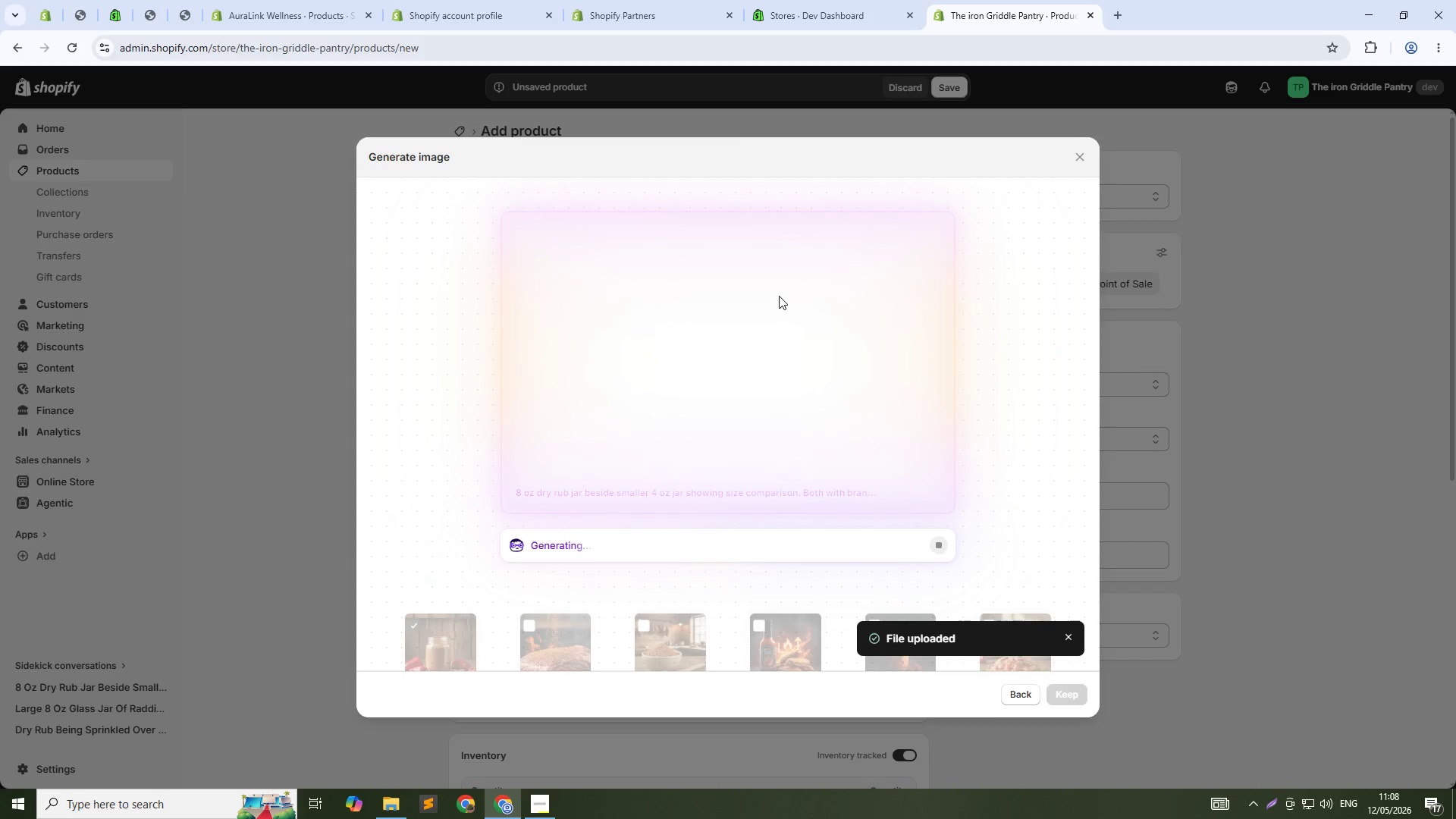 
left_click([1064, 706])
 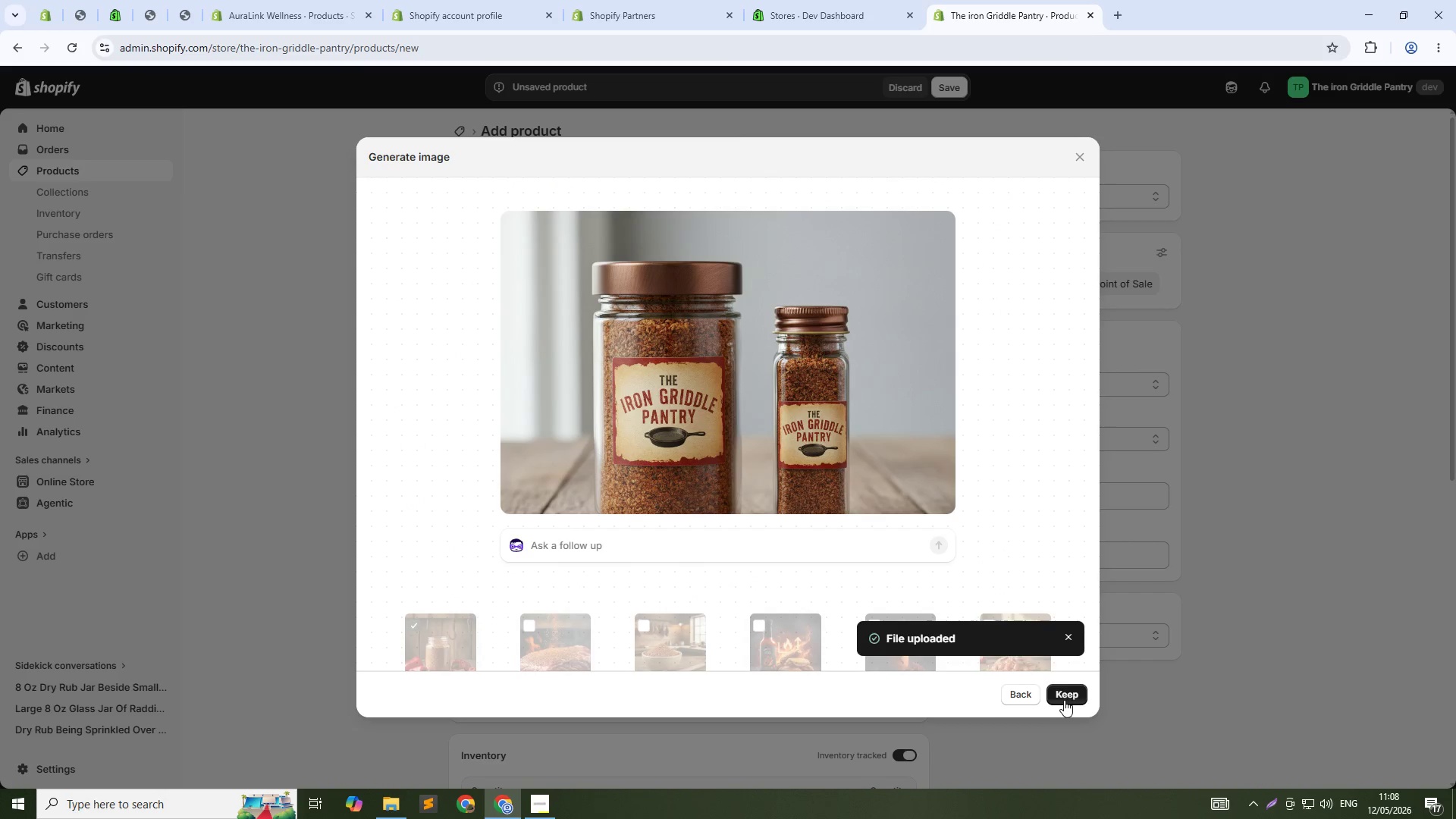 
left_click([1064, 700])
 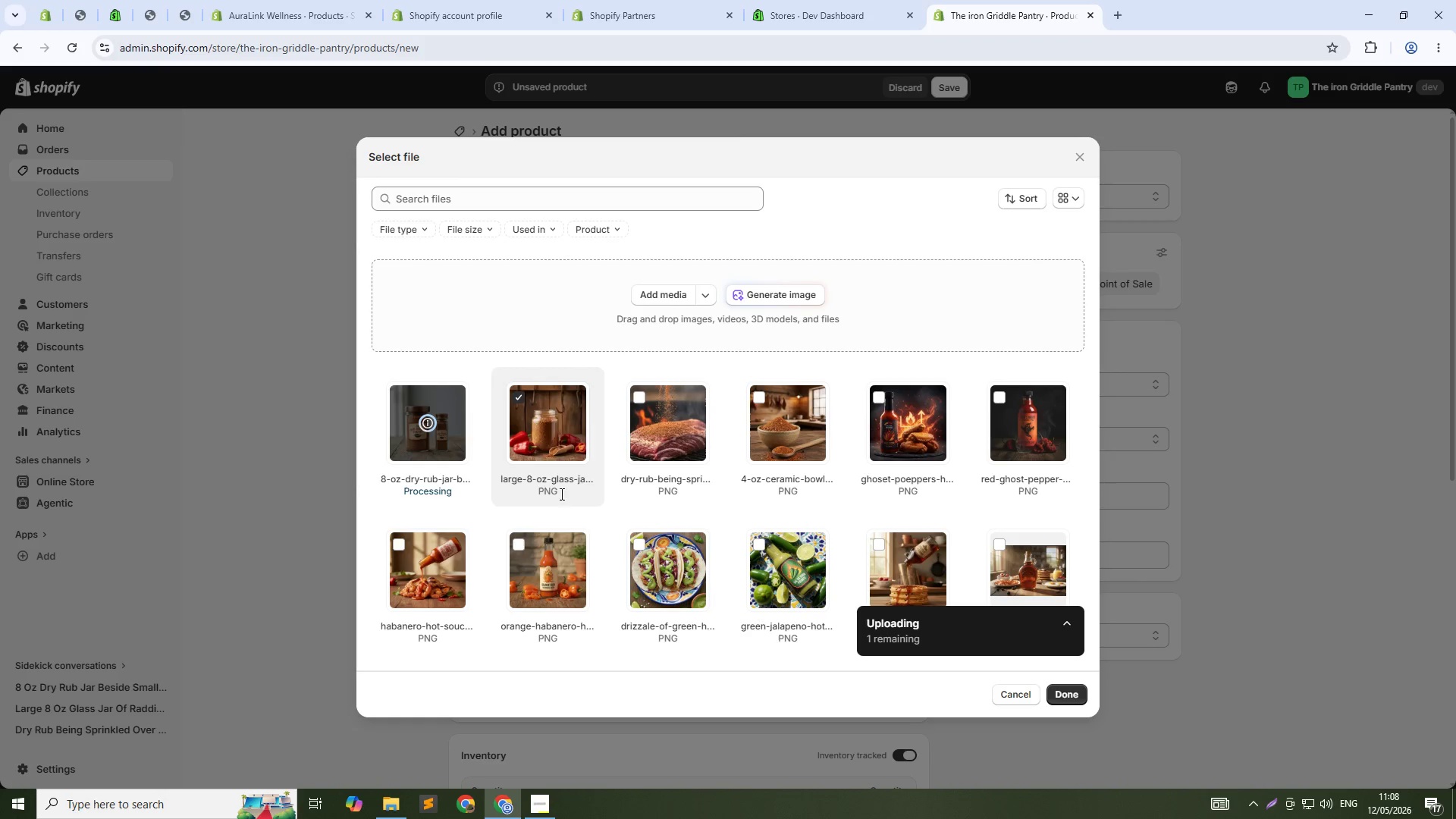 
wait(5.5)
 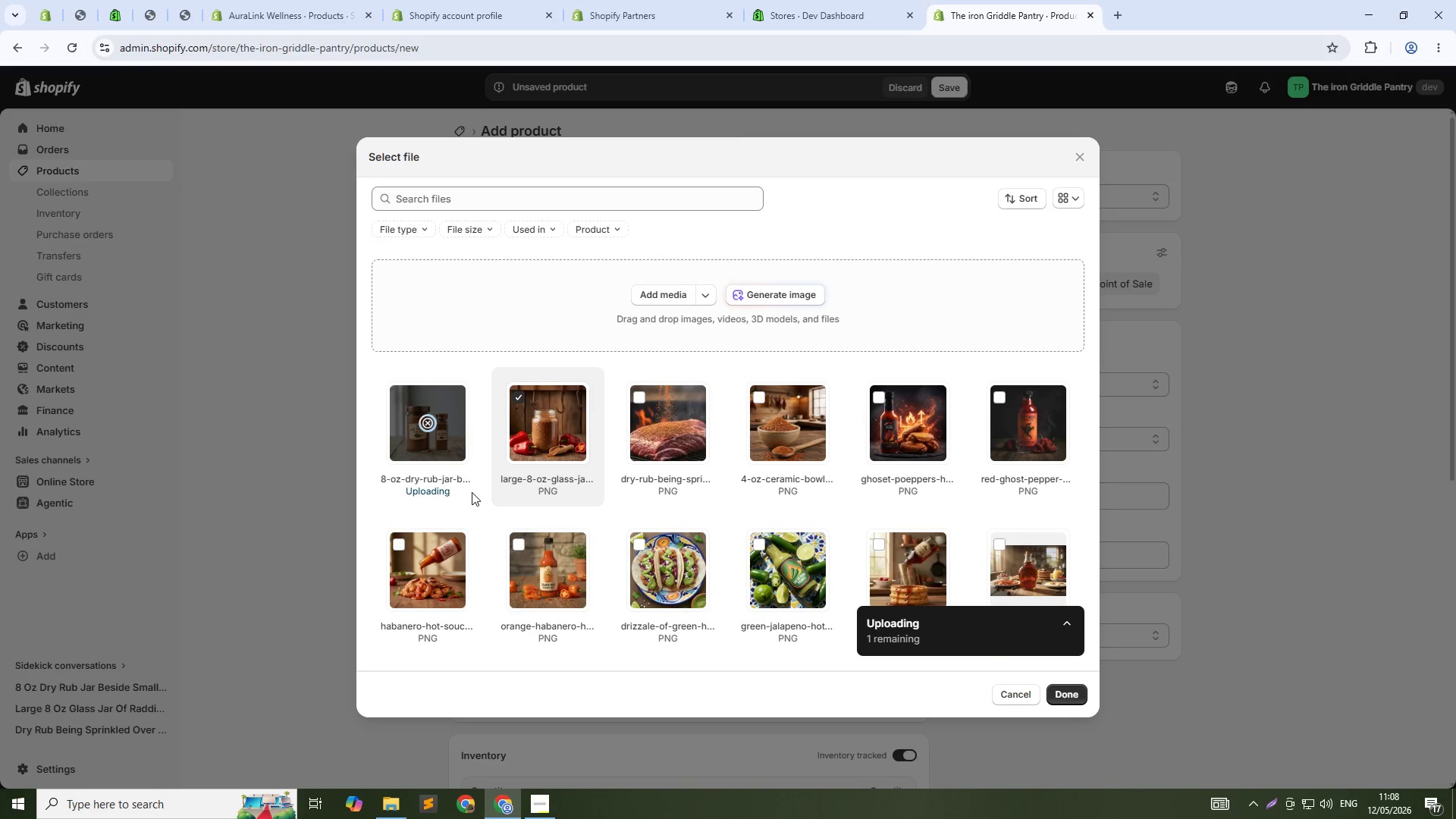 
left_click([1082, 693])
 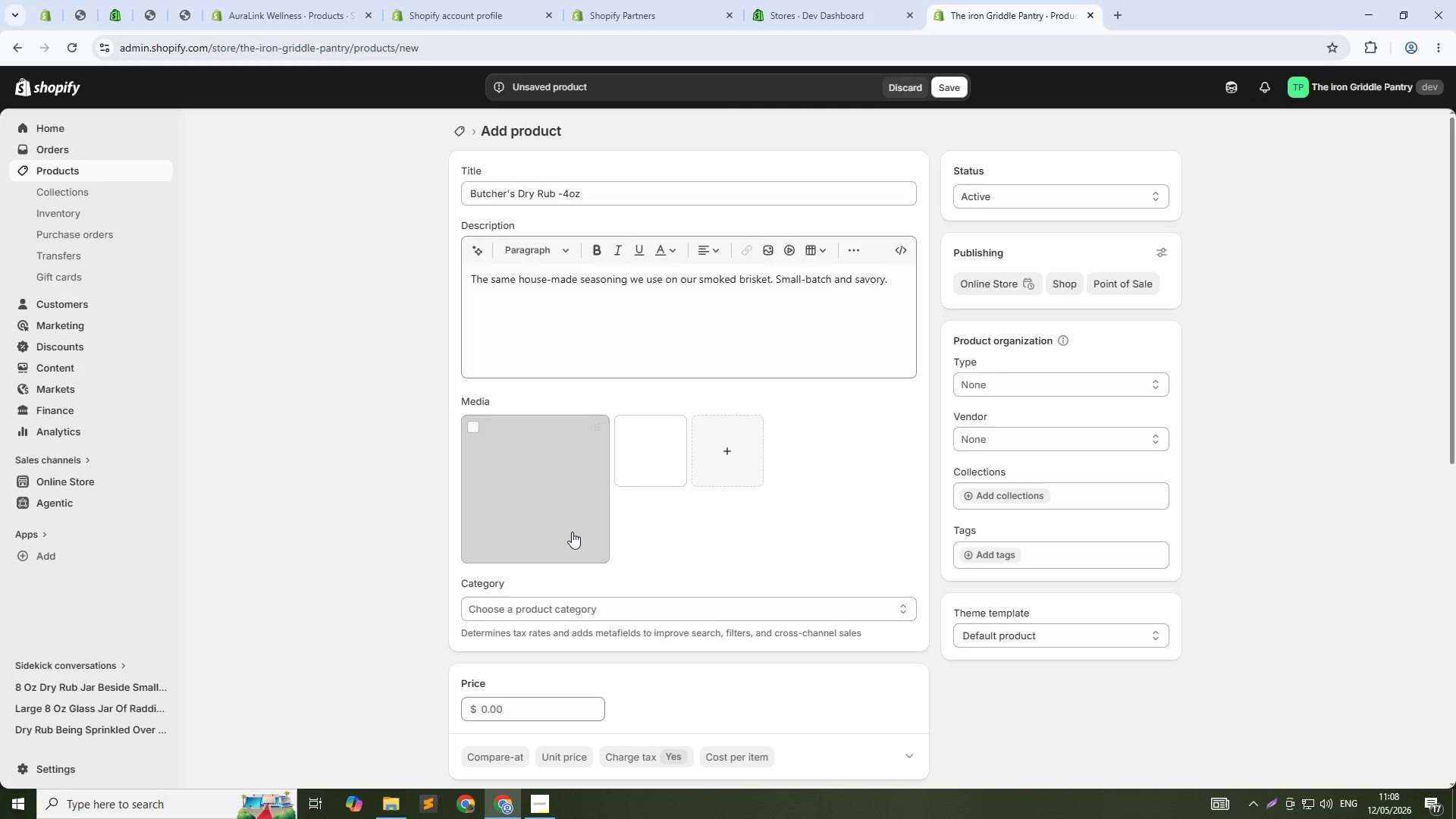 
left_click([566, 526])
 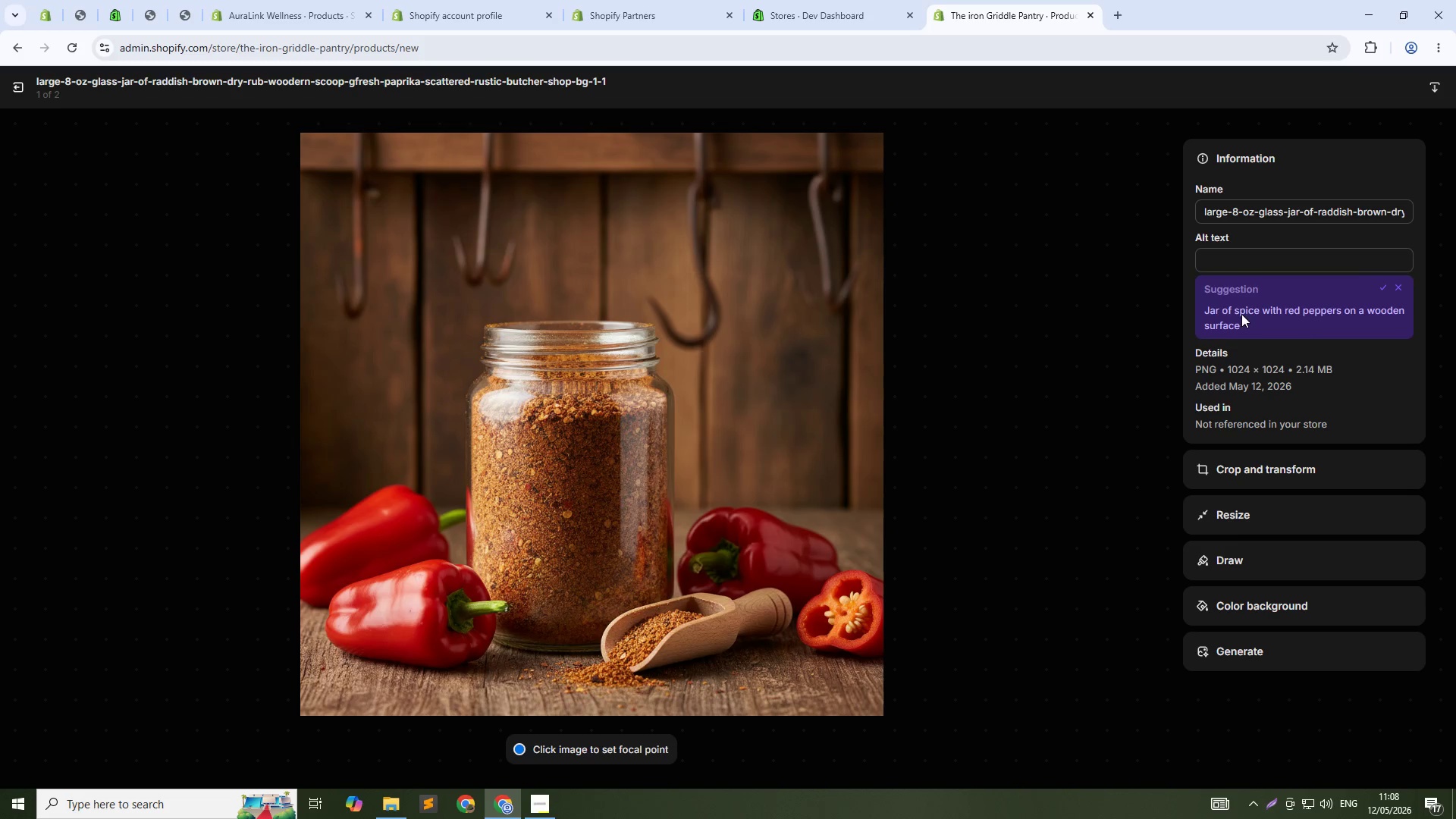 
double_click([1247, 215])
 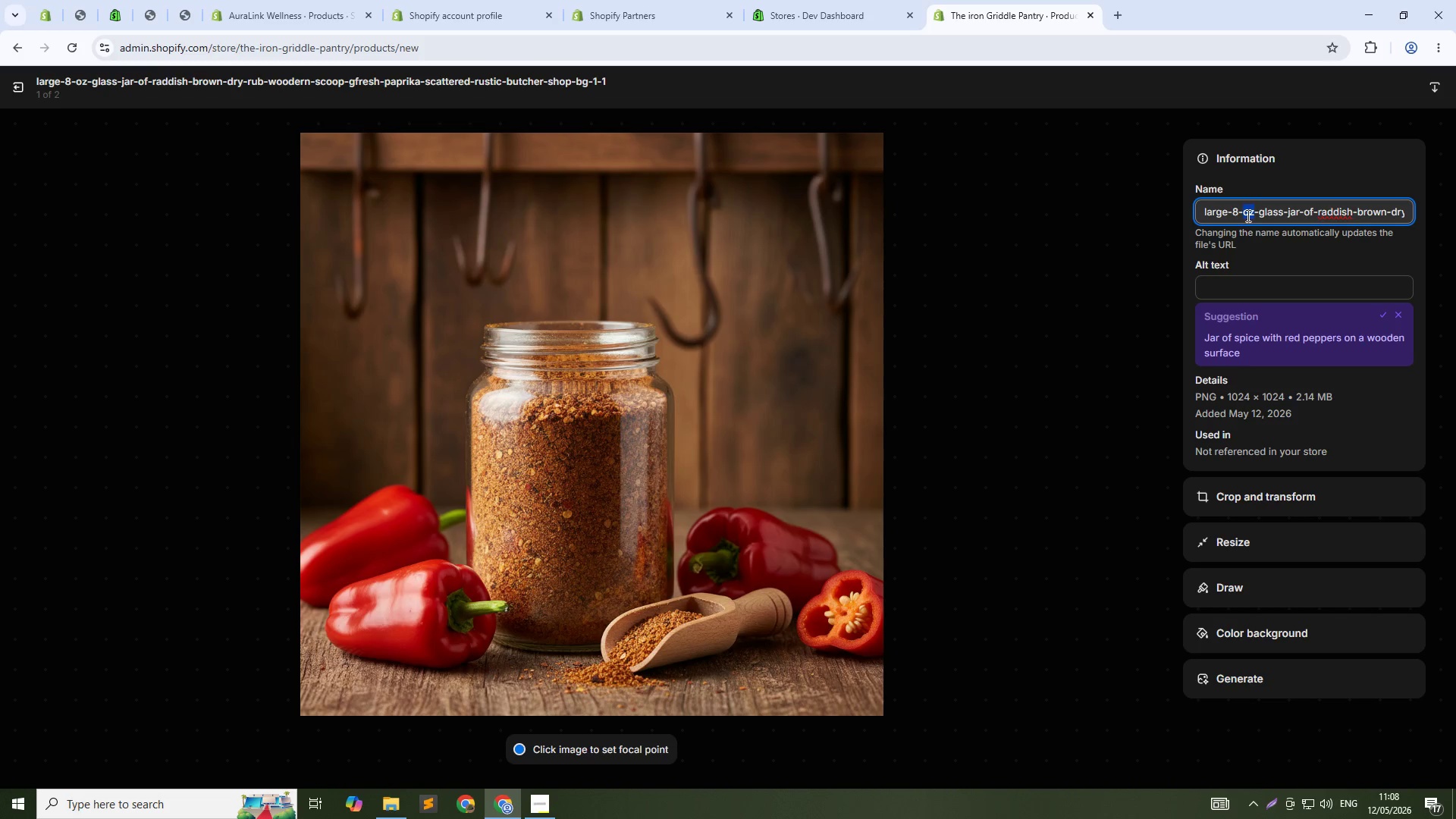 
triple_click([1247, 215])
 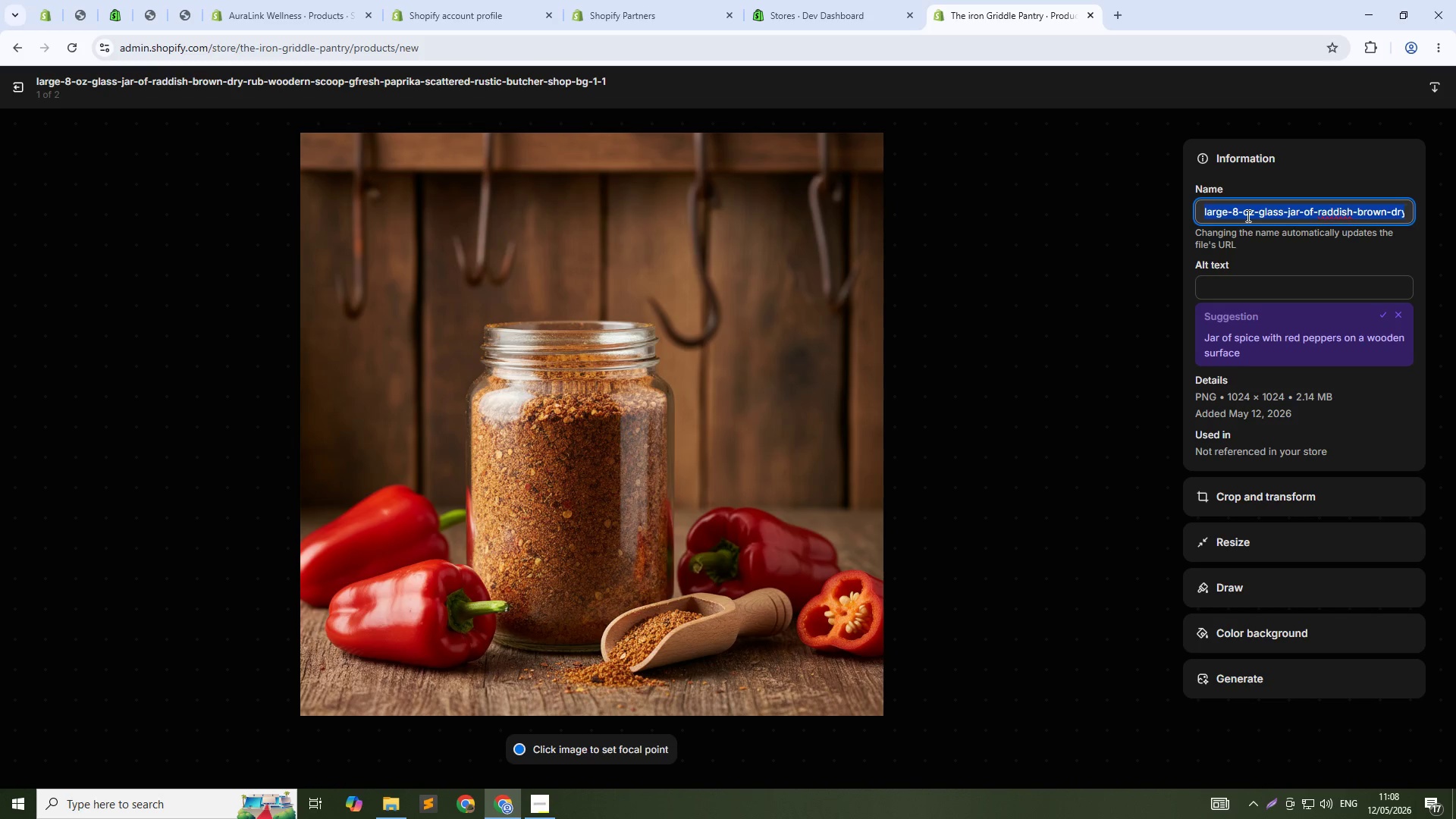 
key(Control+C)
 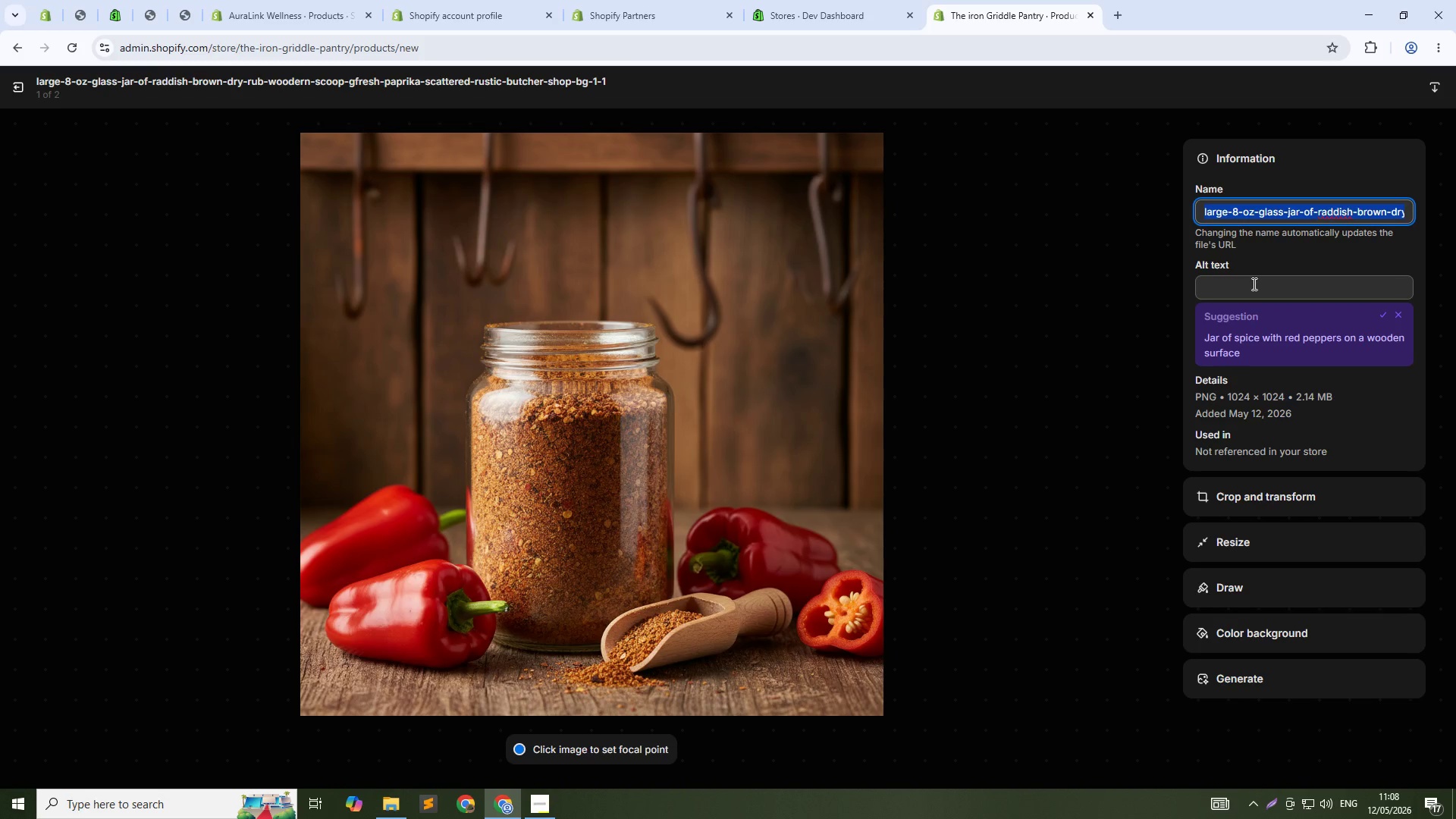 
left_click([1253, 284])
 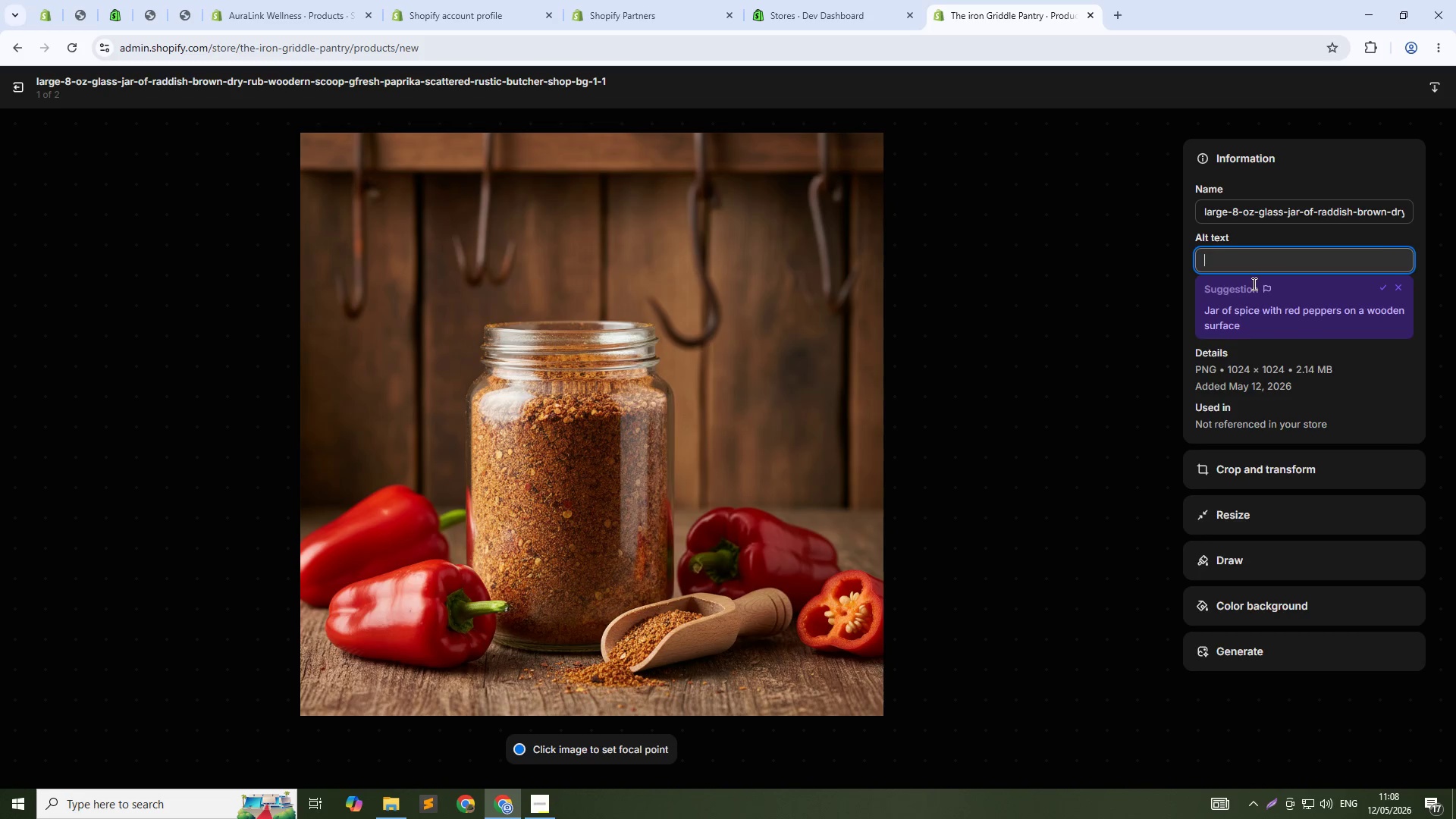 
key(Control+V)
 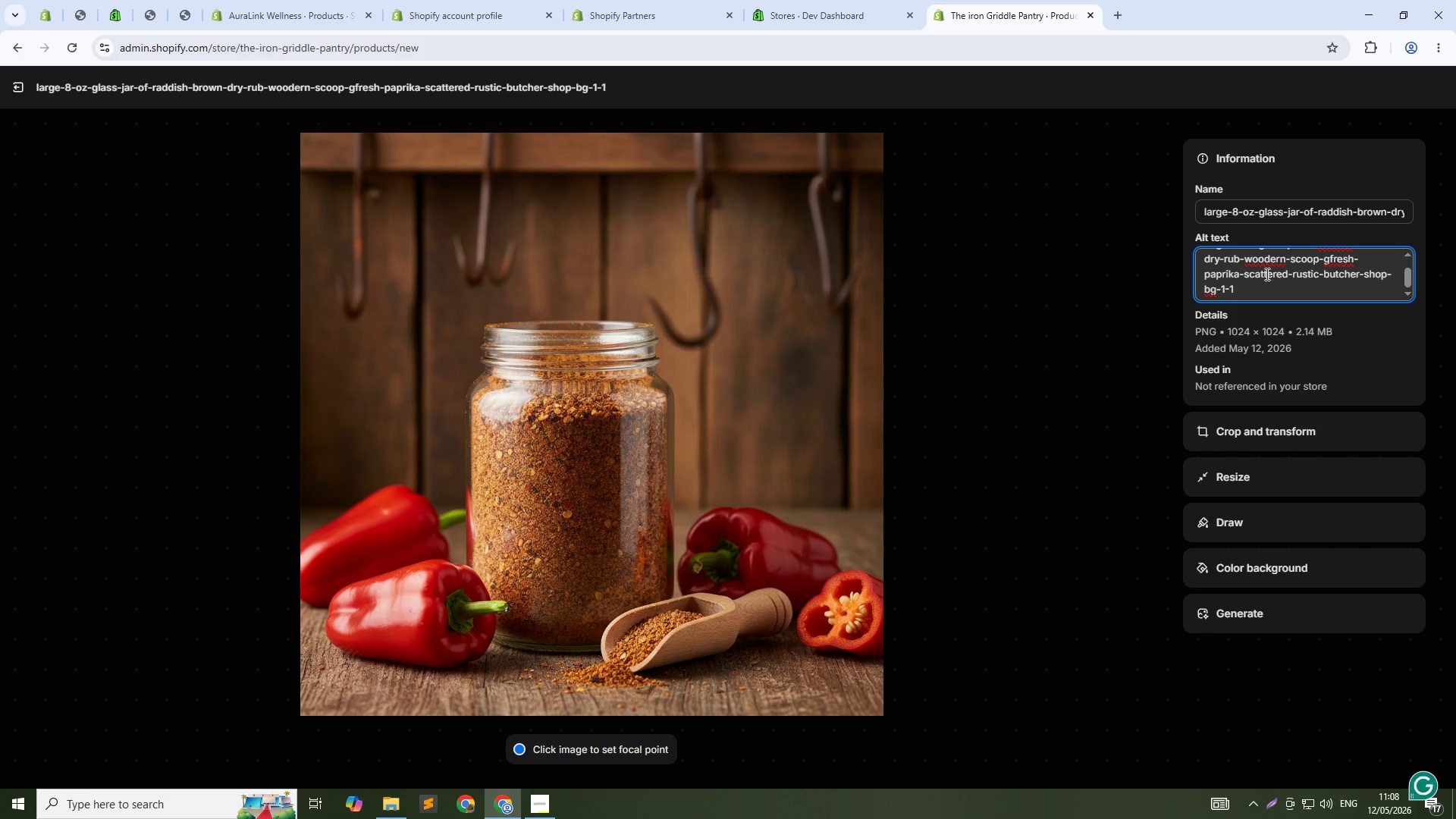 
scroll: coordinate [1266, 274], scroll_direction: up, amount: 2.0
 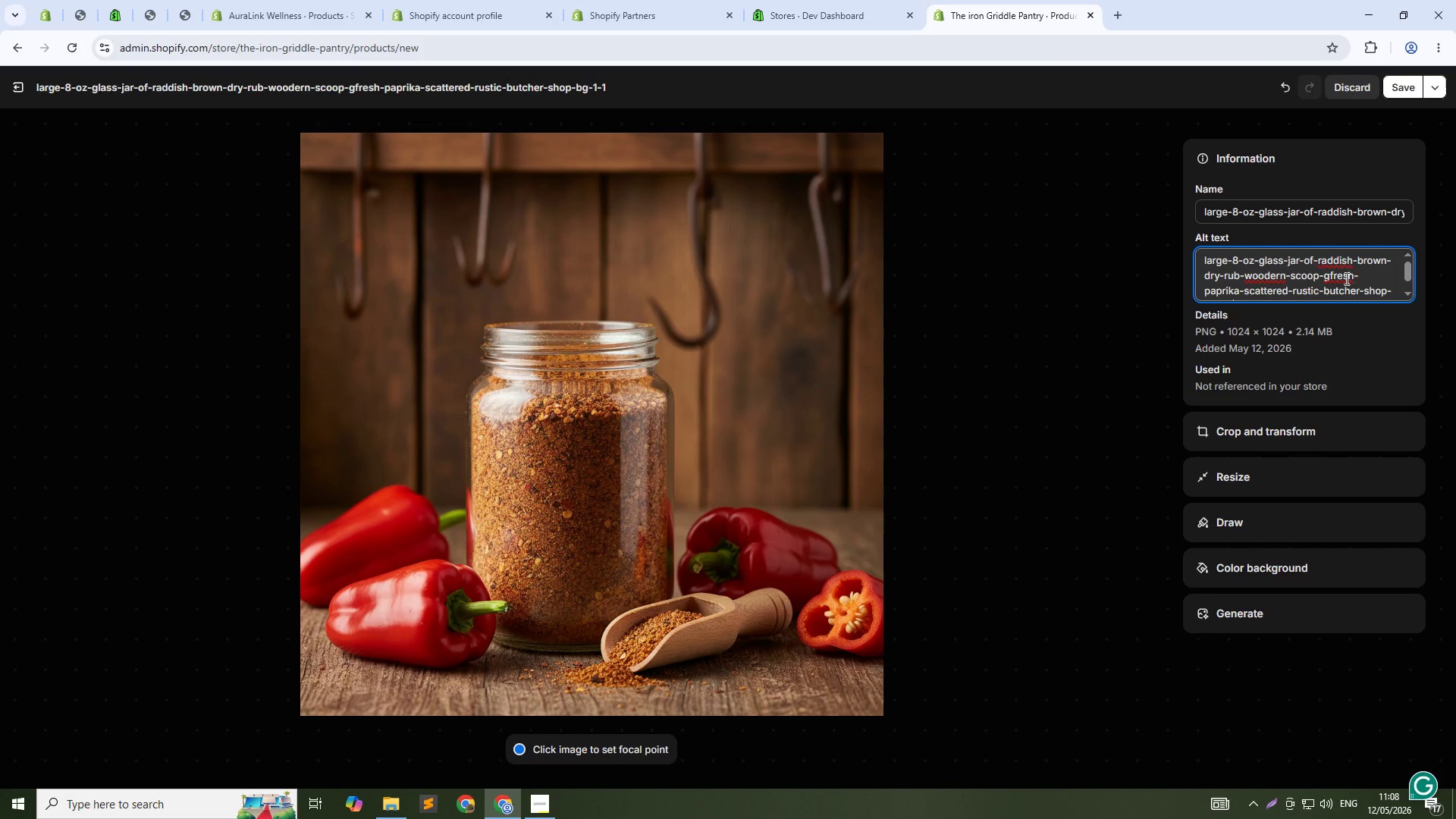 
left_click_drag(start_coordinate=[1354, 264], to_coordinate=[1364, 291])
 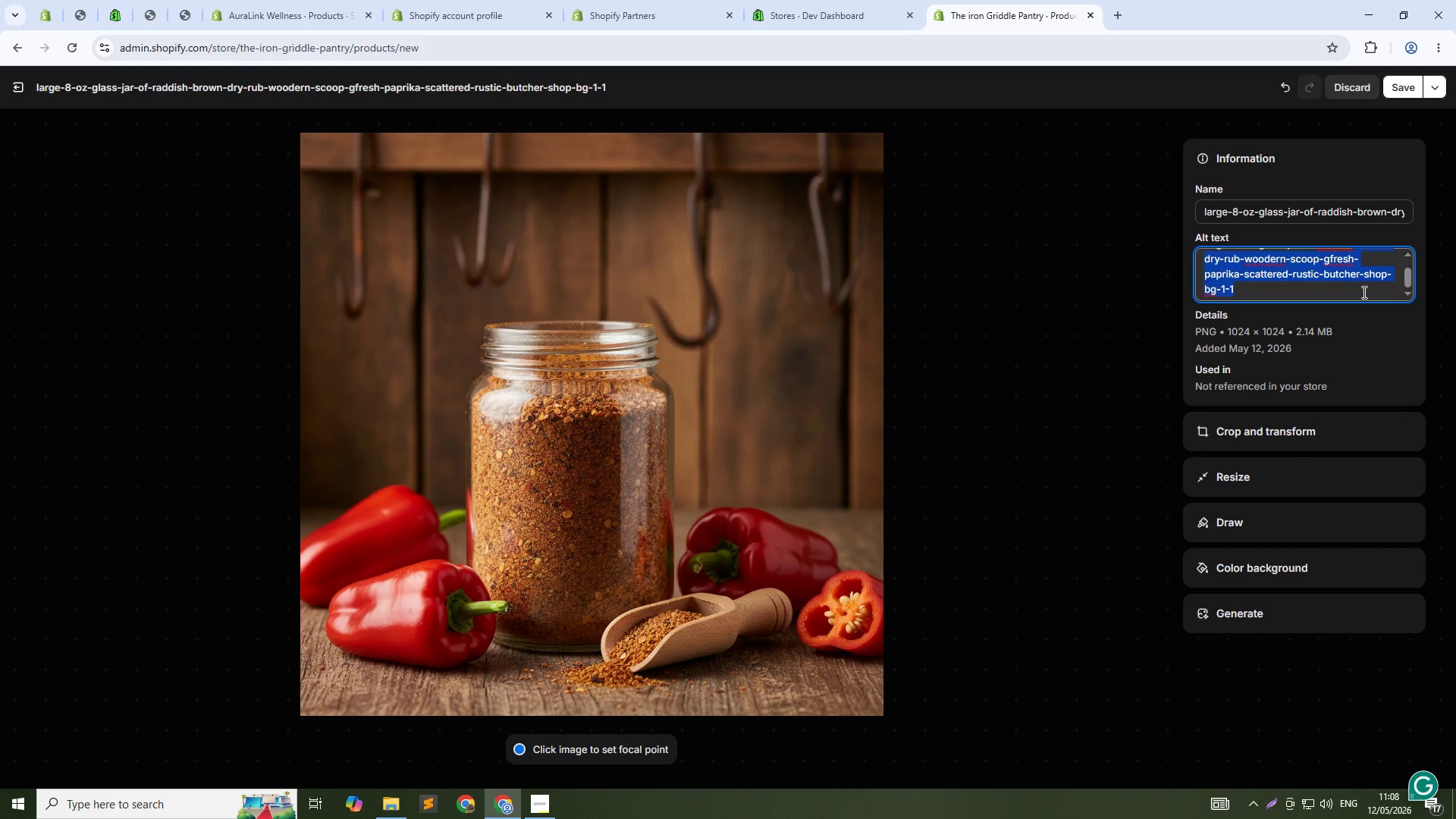 
key(Backspace)
 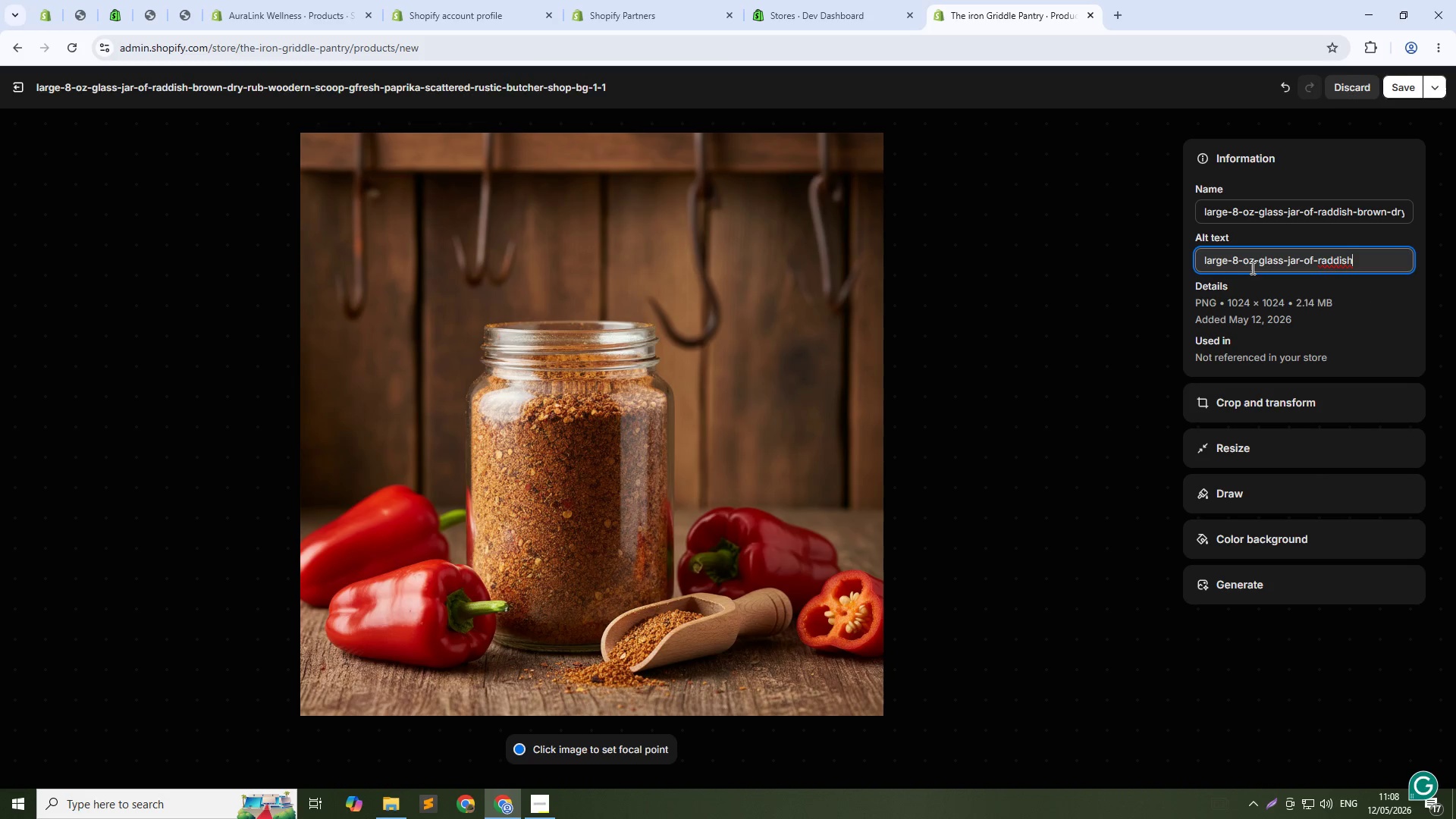 
left_click([1228, 261])
 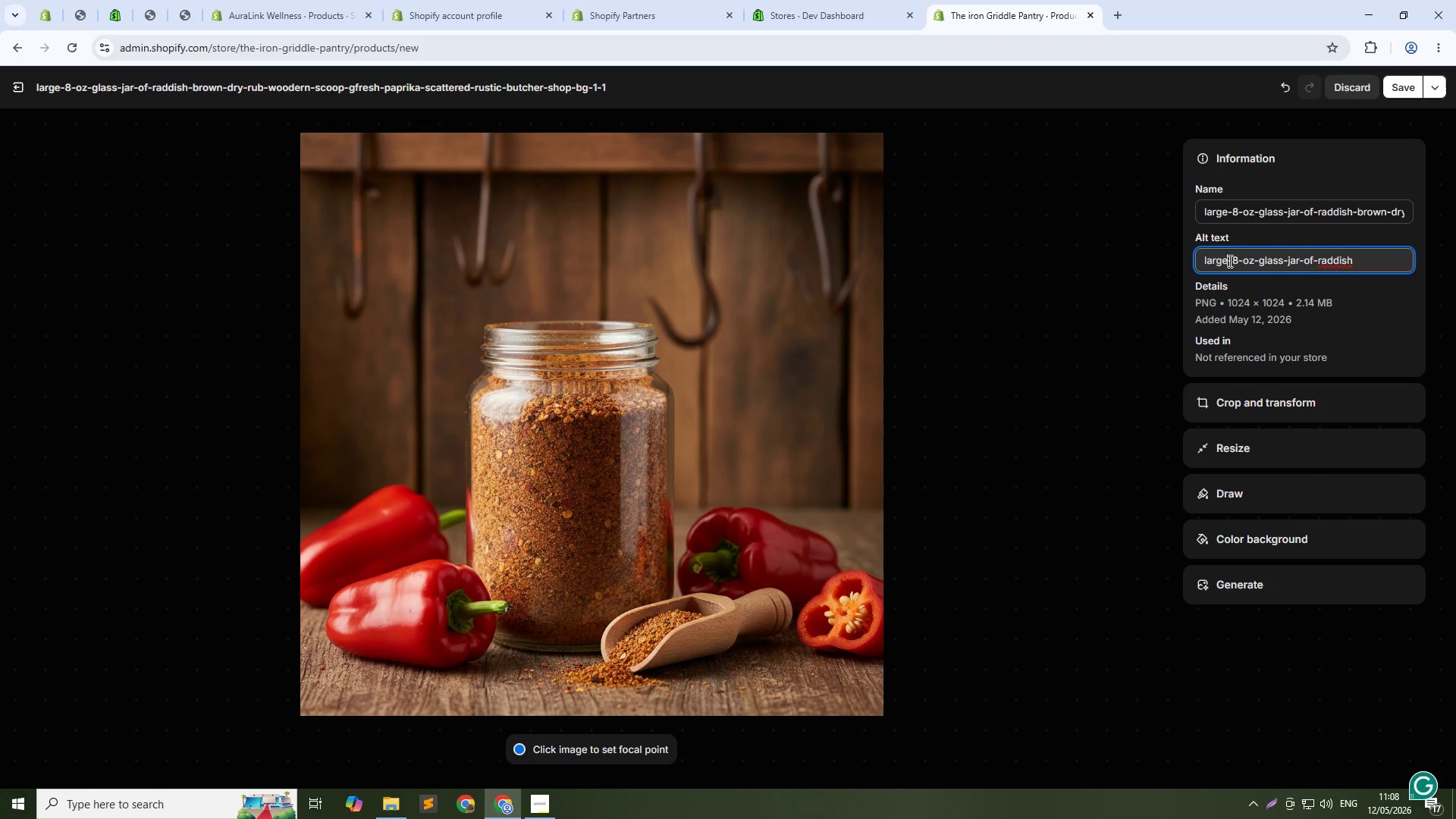 
key(ArrowRight)
 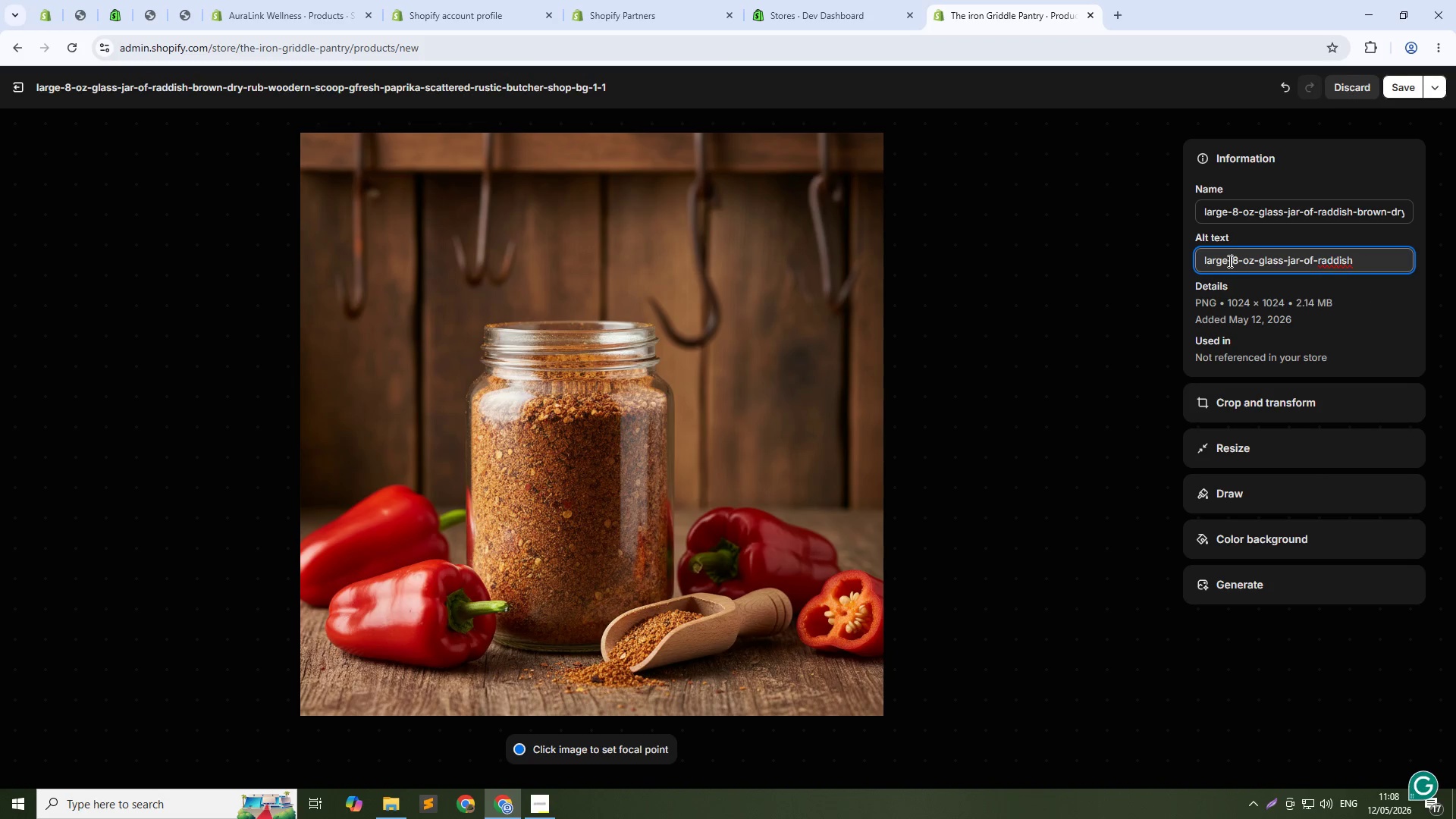 
key(Backspace)
 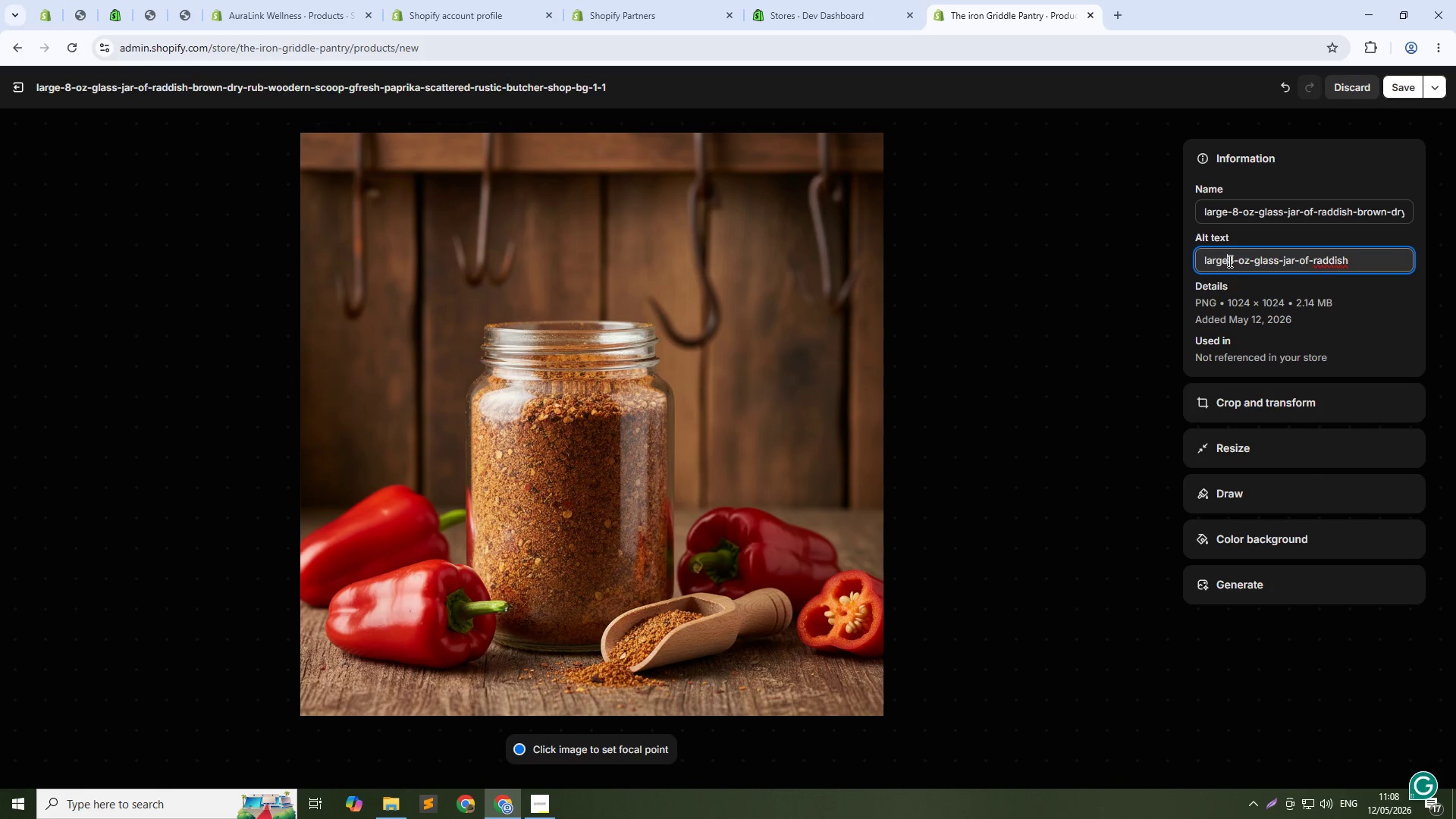 
key(ArrowRight)
 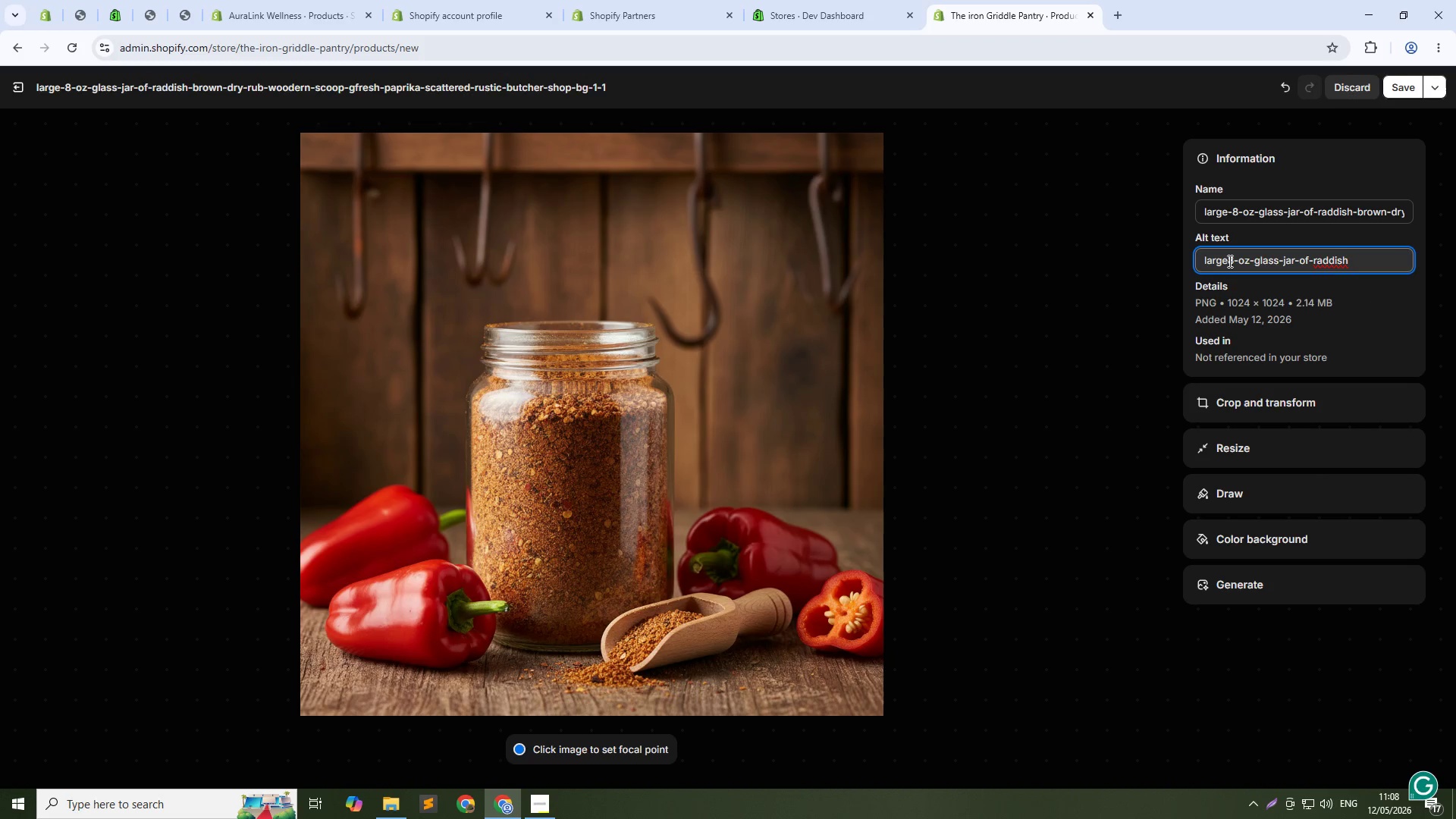 
key(ArrowLeft)
 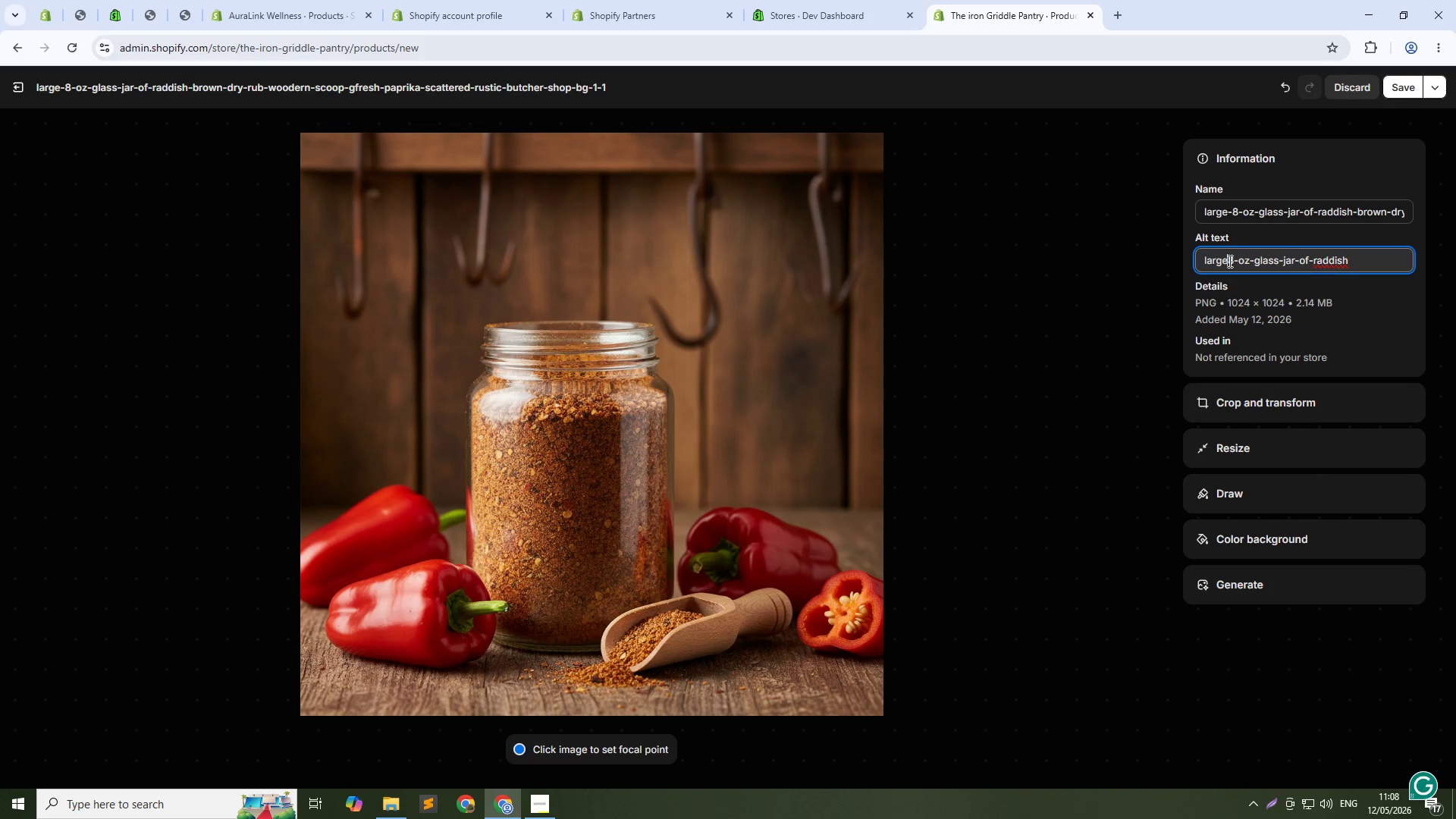 
key(Space)
 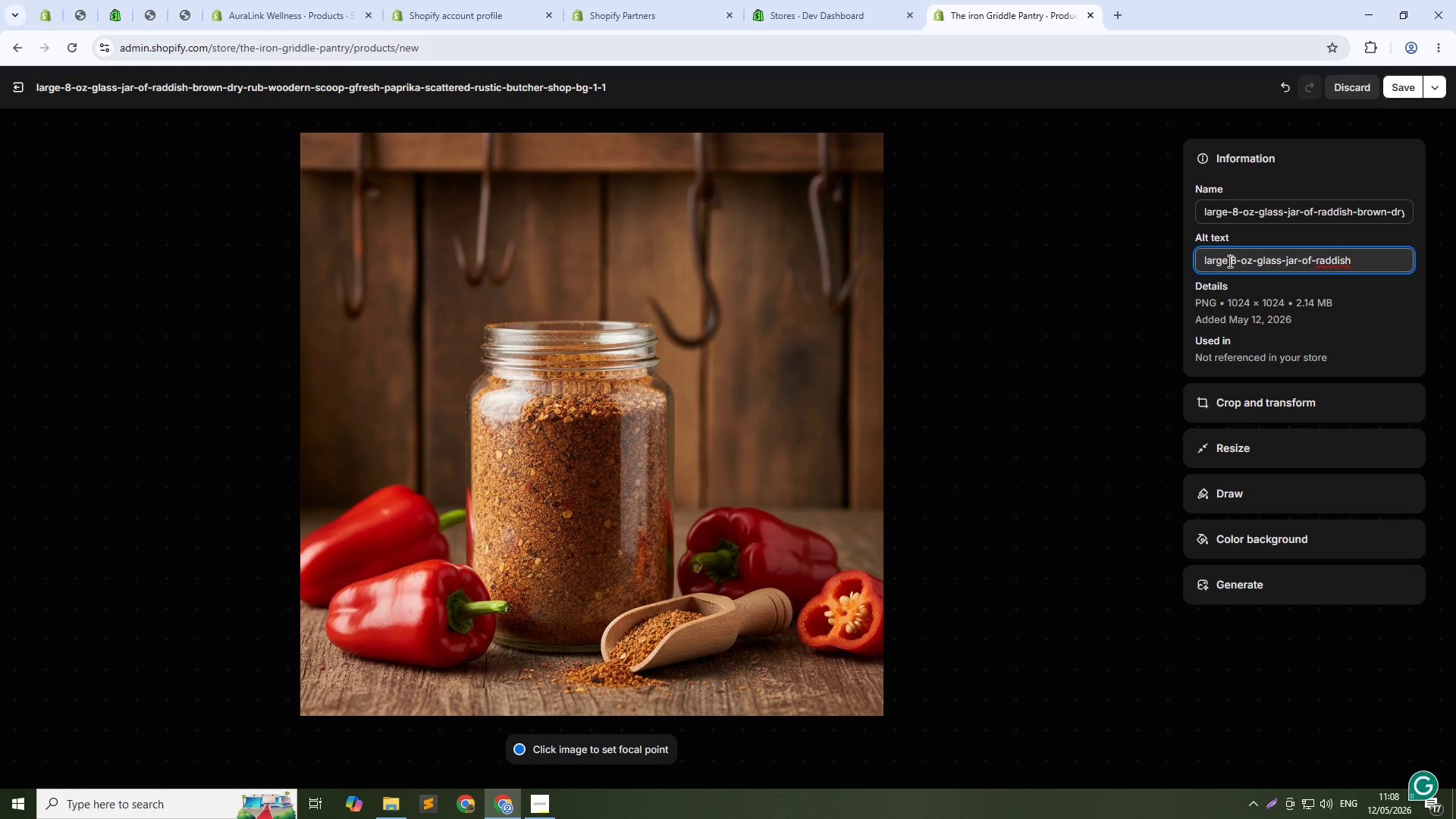 
key(ArrowRight)
 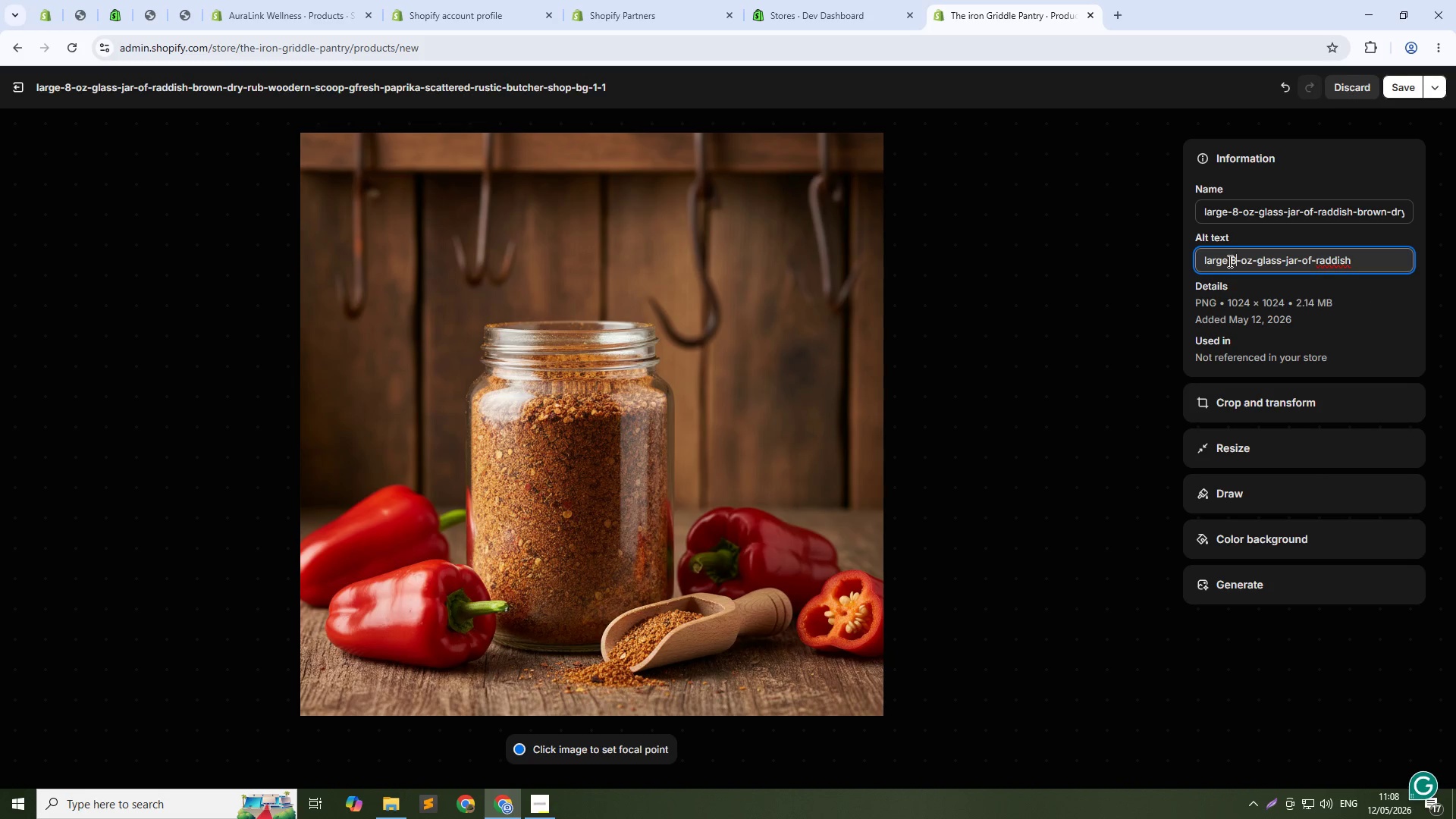 
key(ArrowRight)
 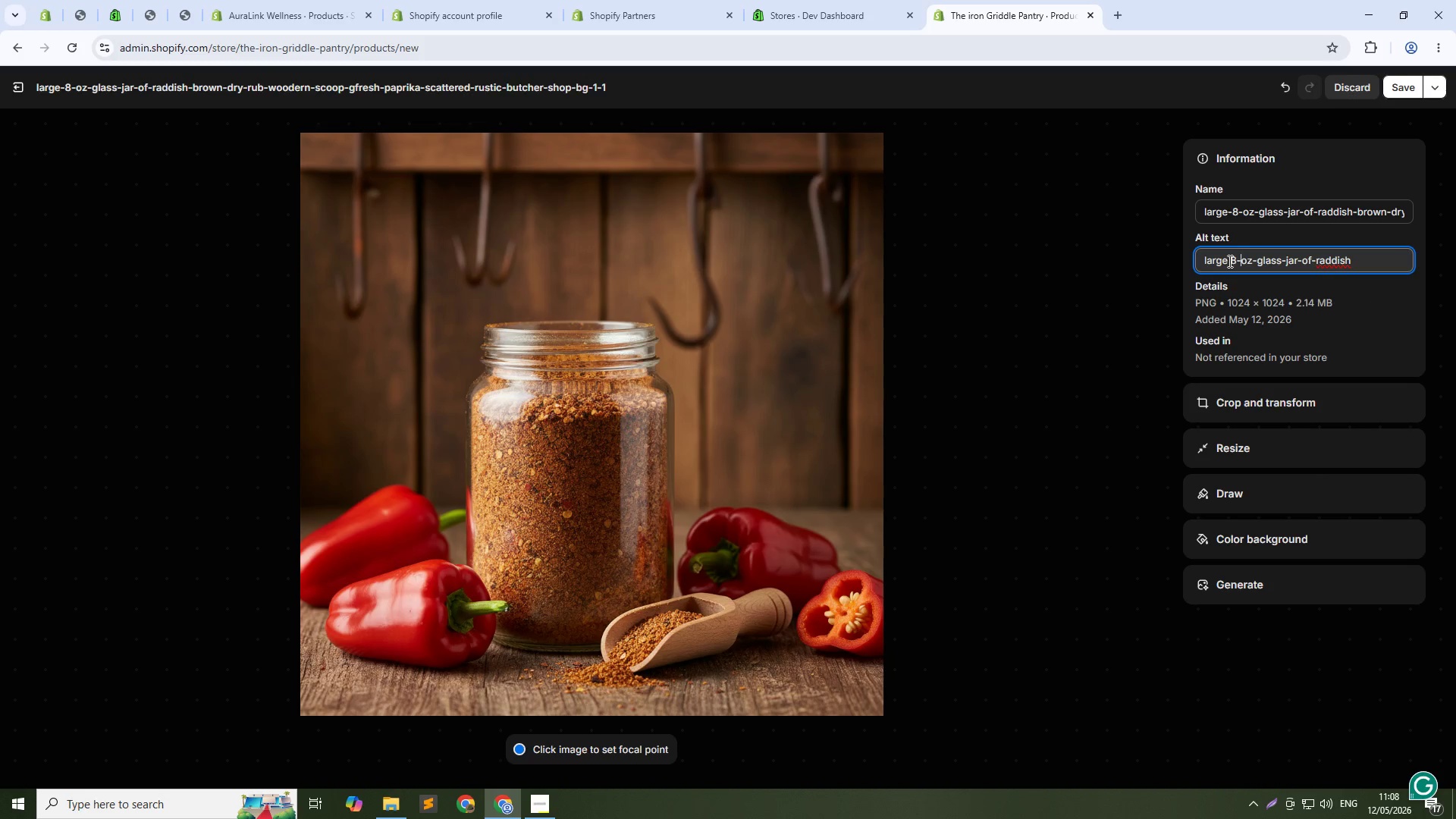 
key(ArrowRight)
 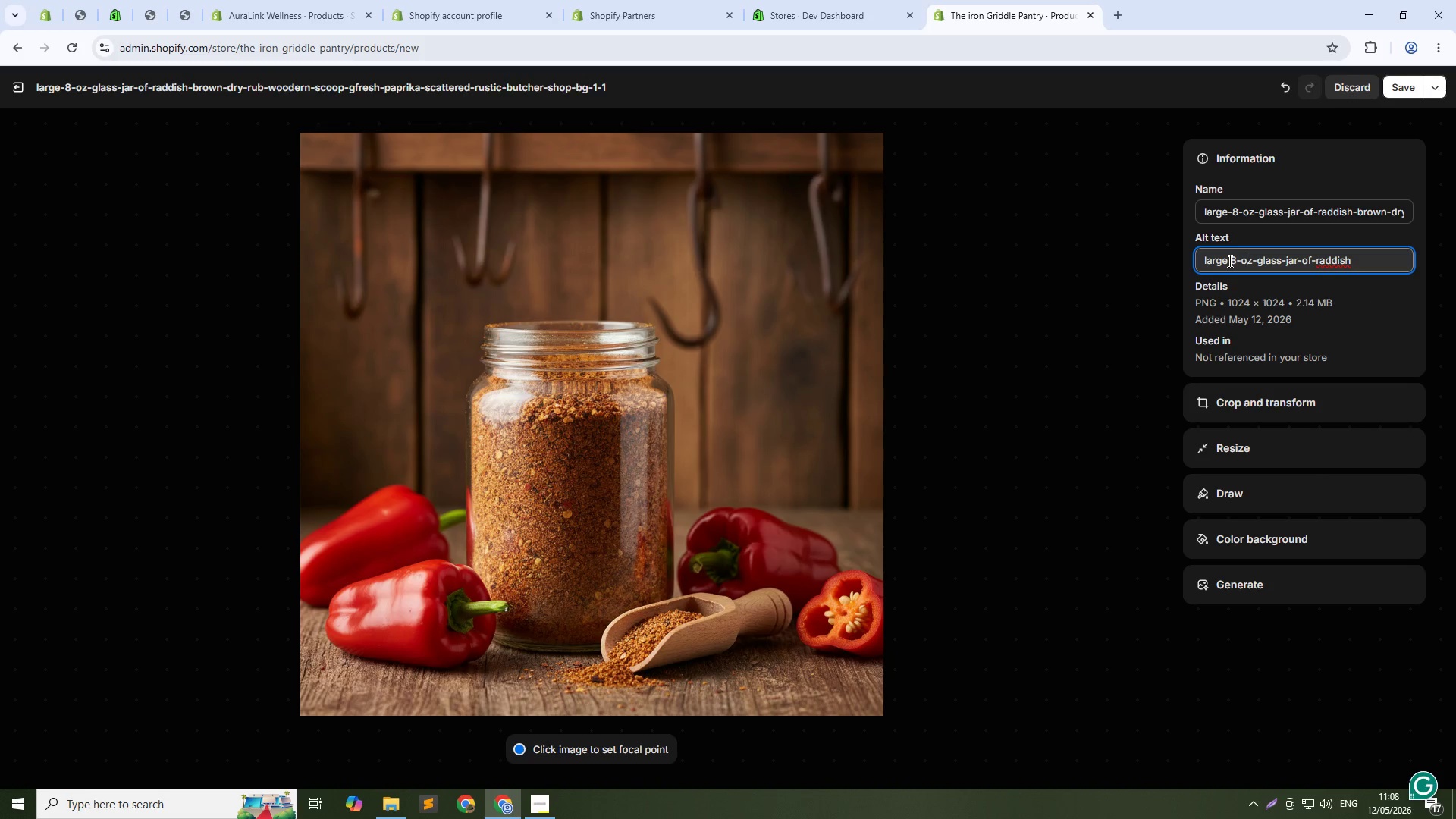 
key(ArrowLeft)
 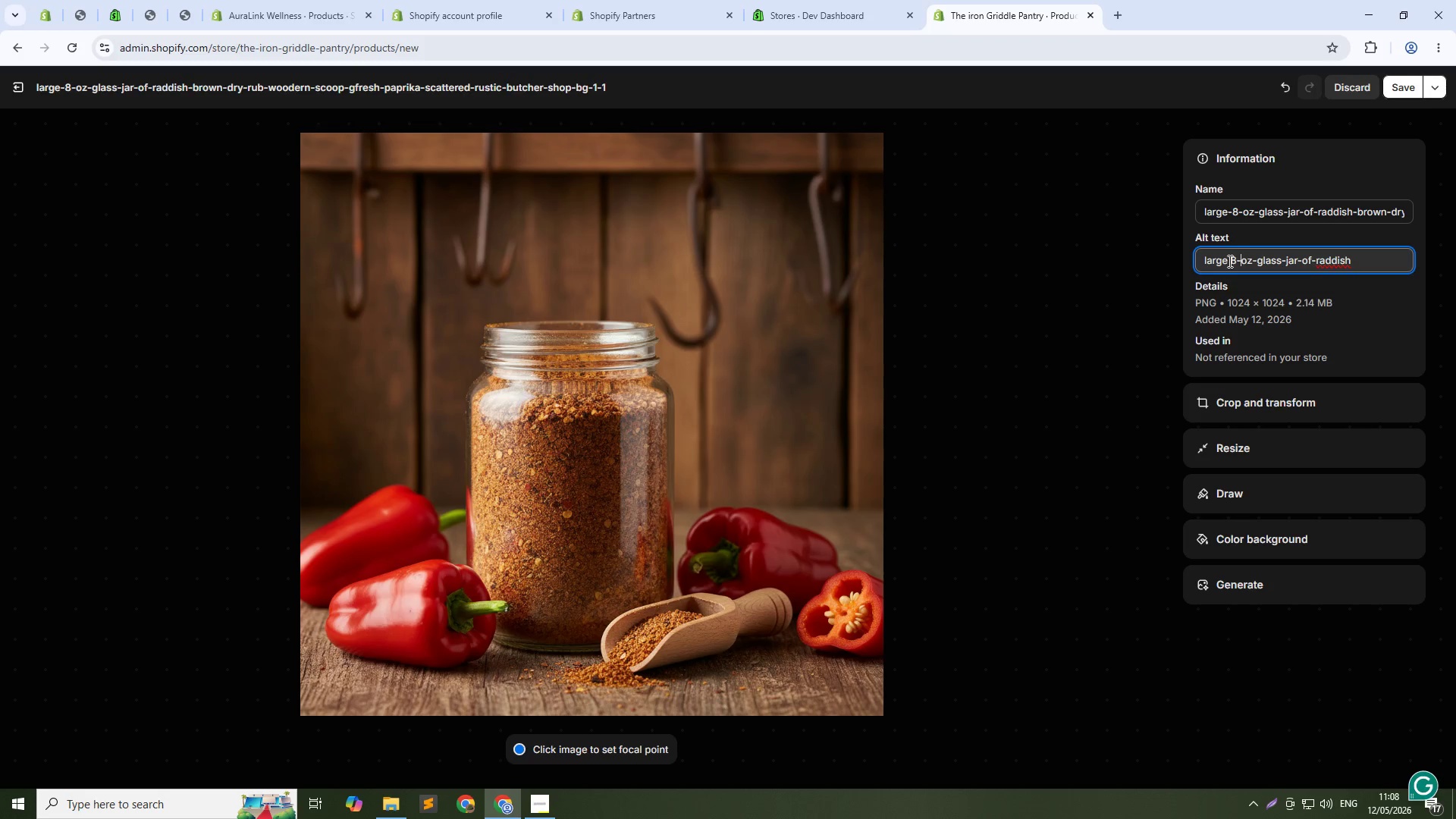 
key(Backspace)
 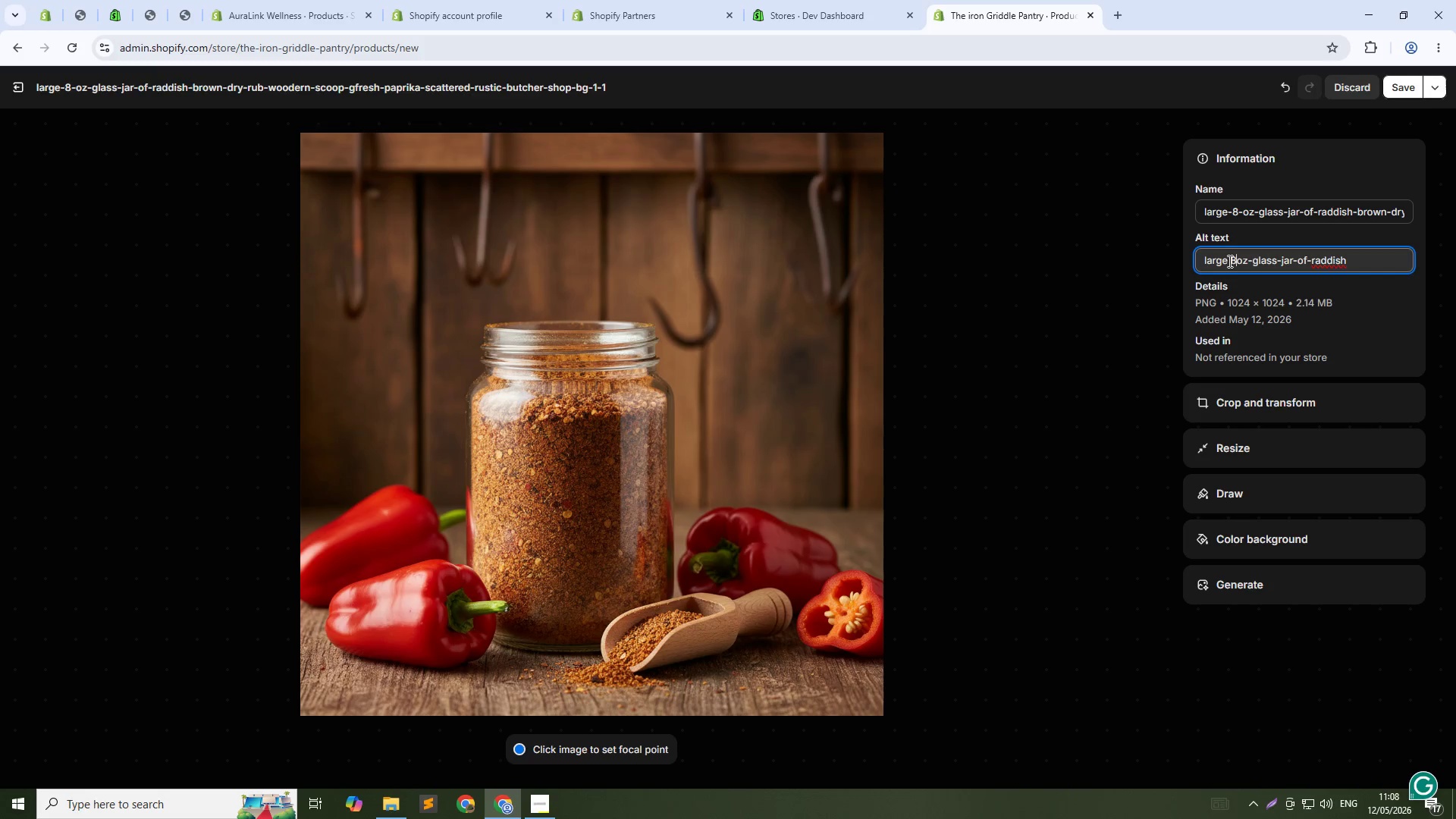 
key(Space)
 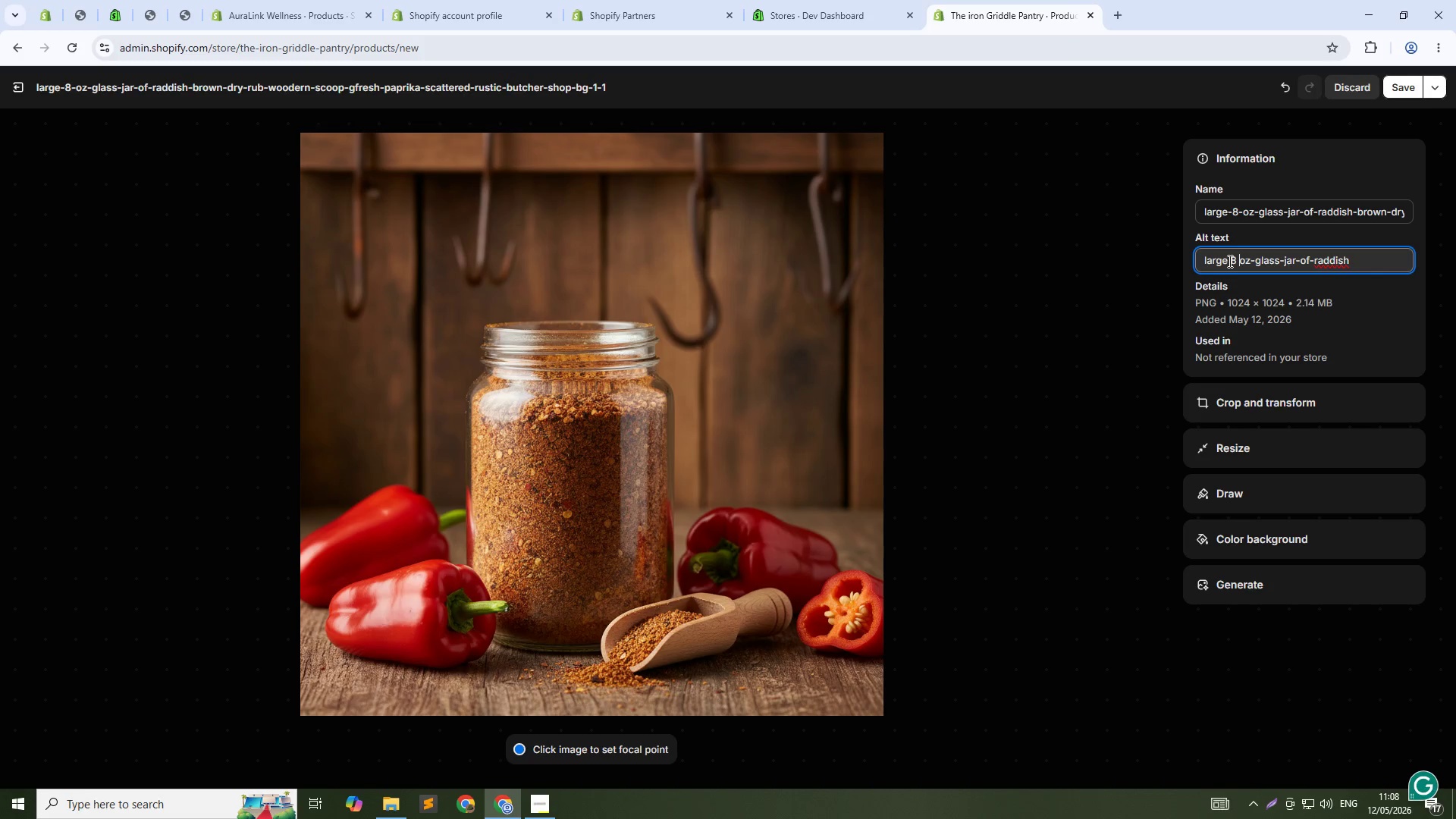 
key(ArrowRight)
 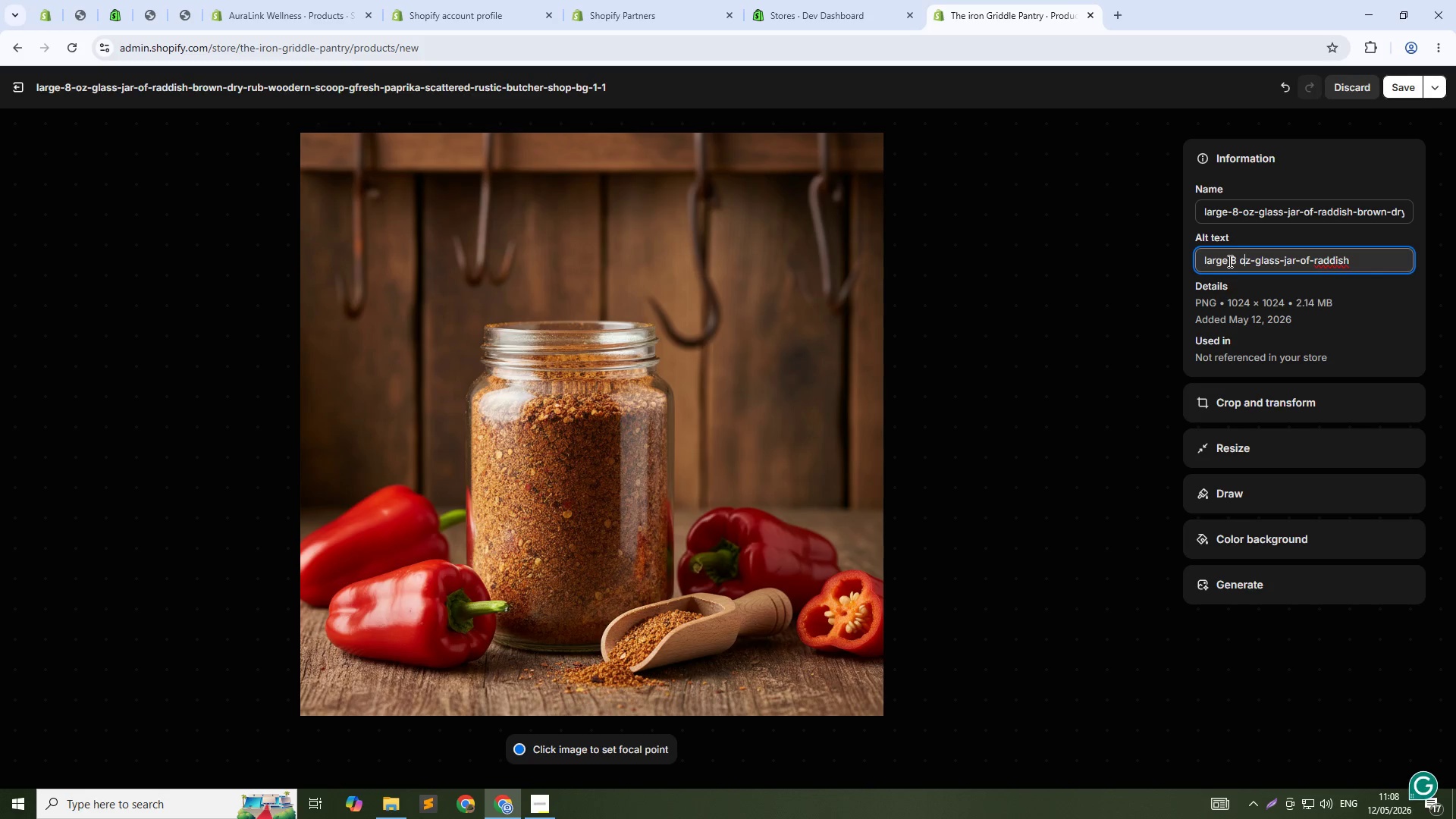 
key(ArrowRight)
 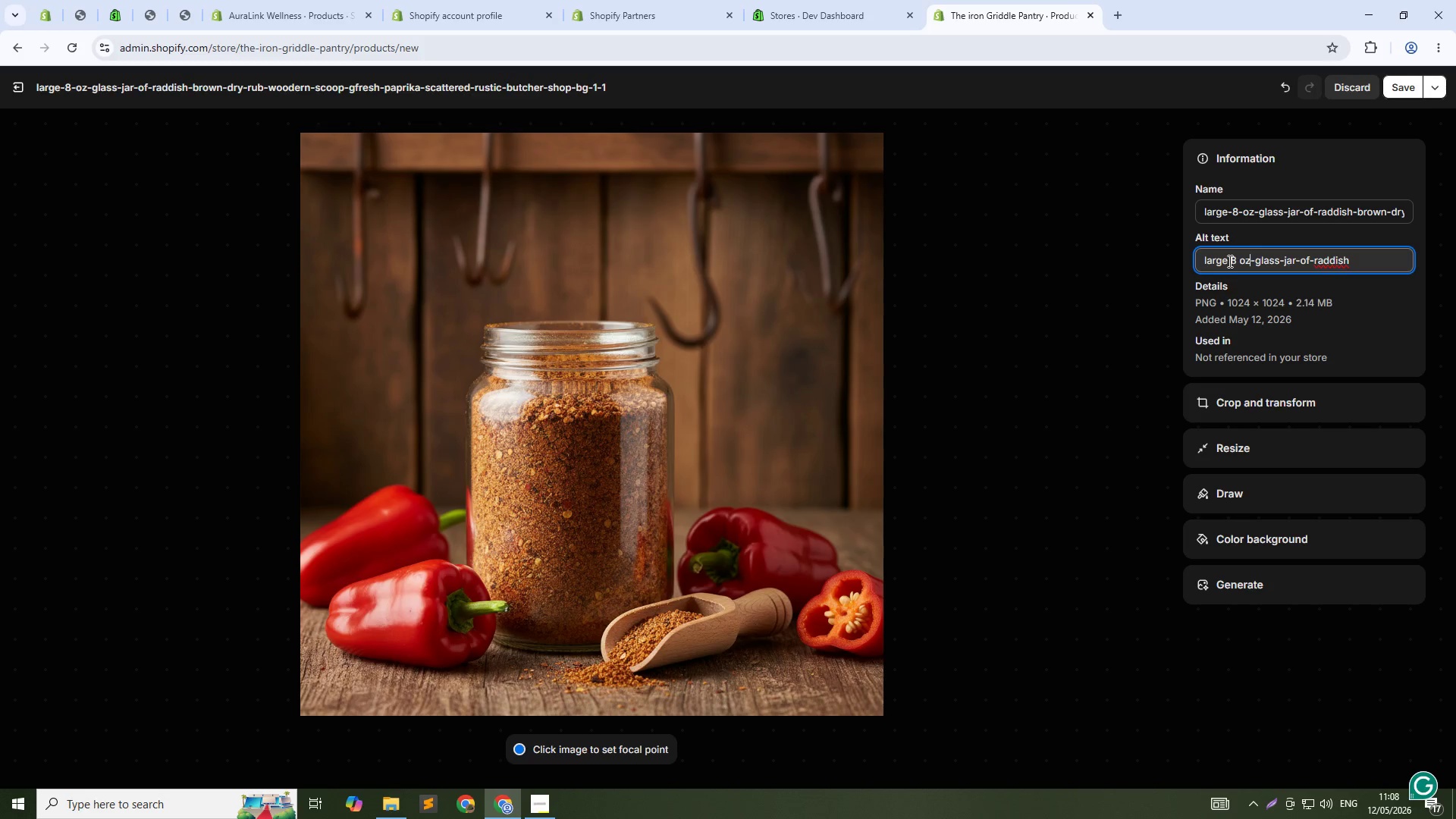 
key(ArrowRight)
 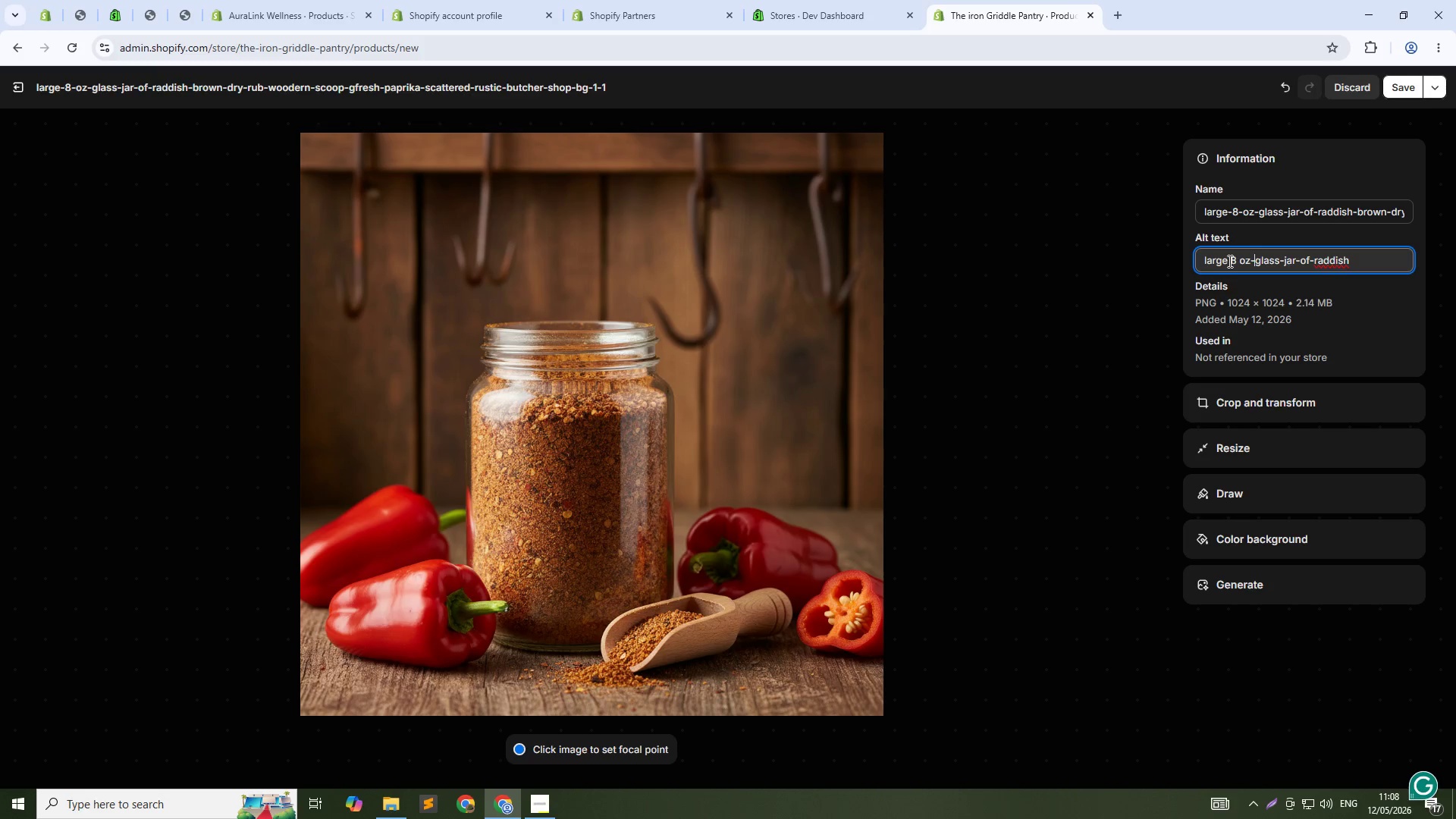 
key(Backspace)
 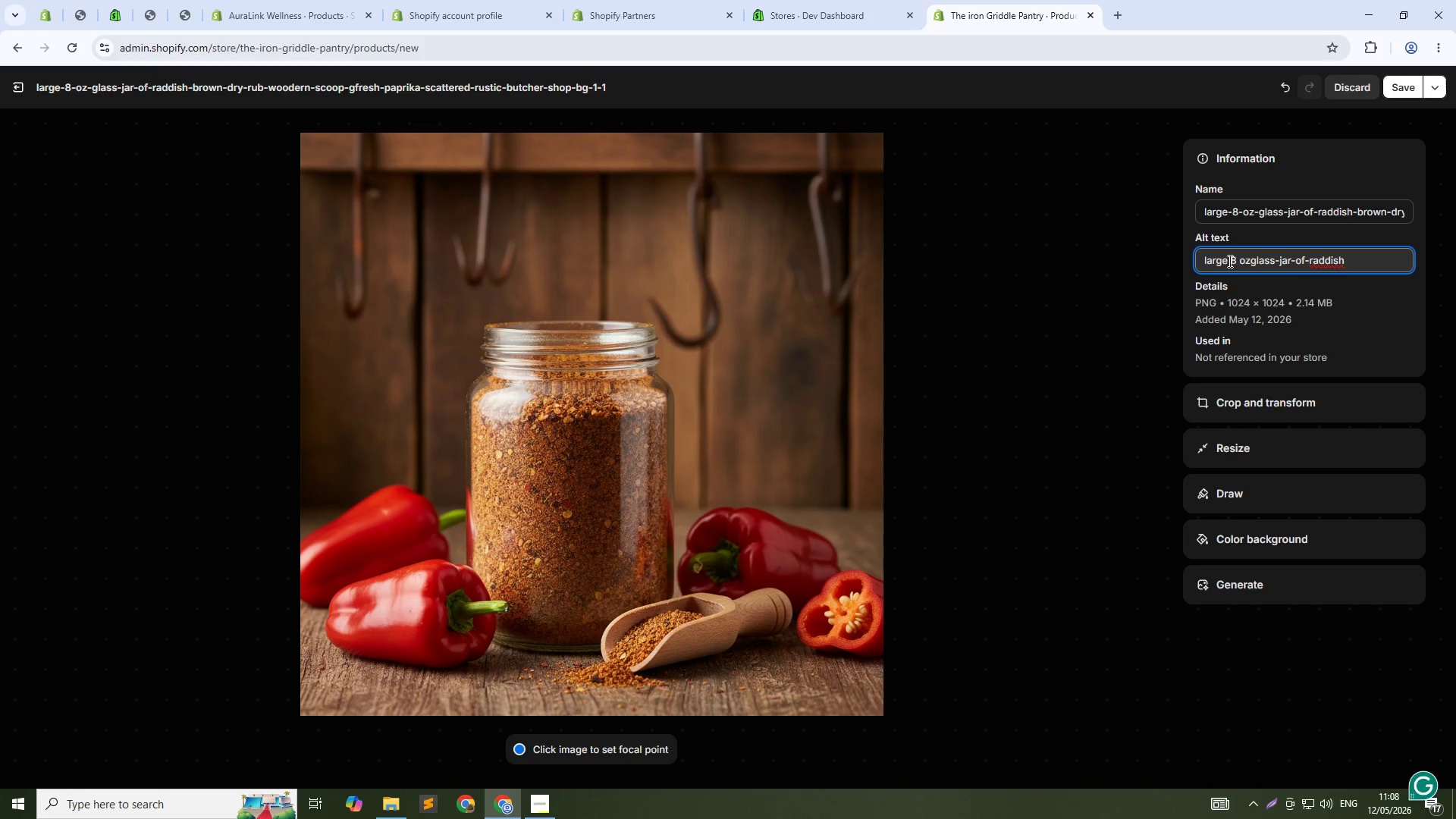 
key(Space)
 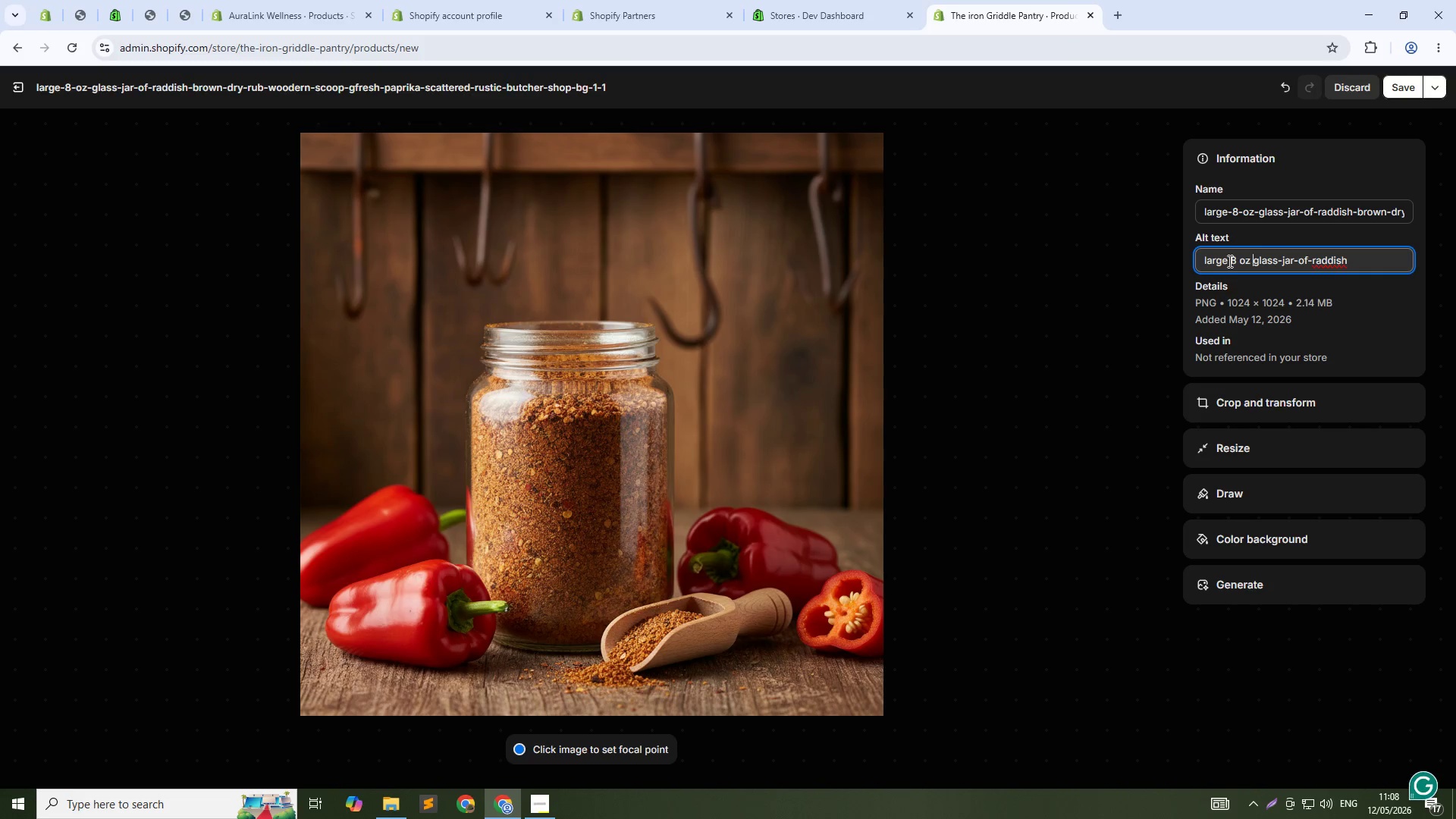 
key(ArrowRight)
 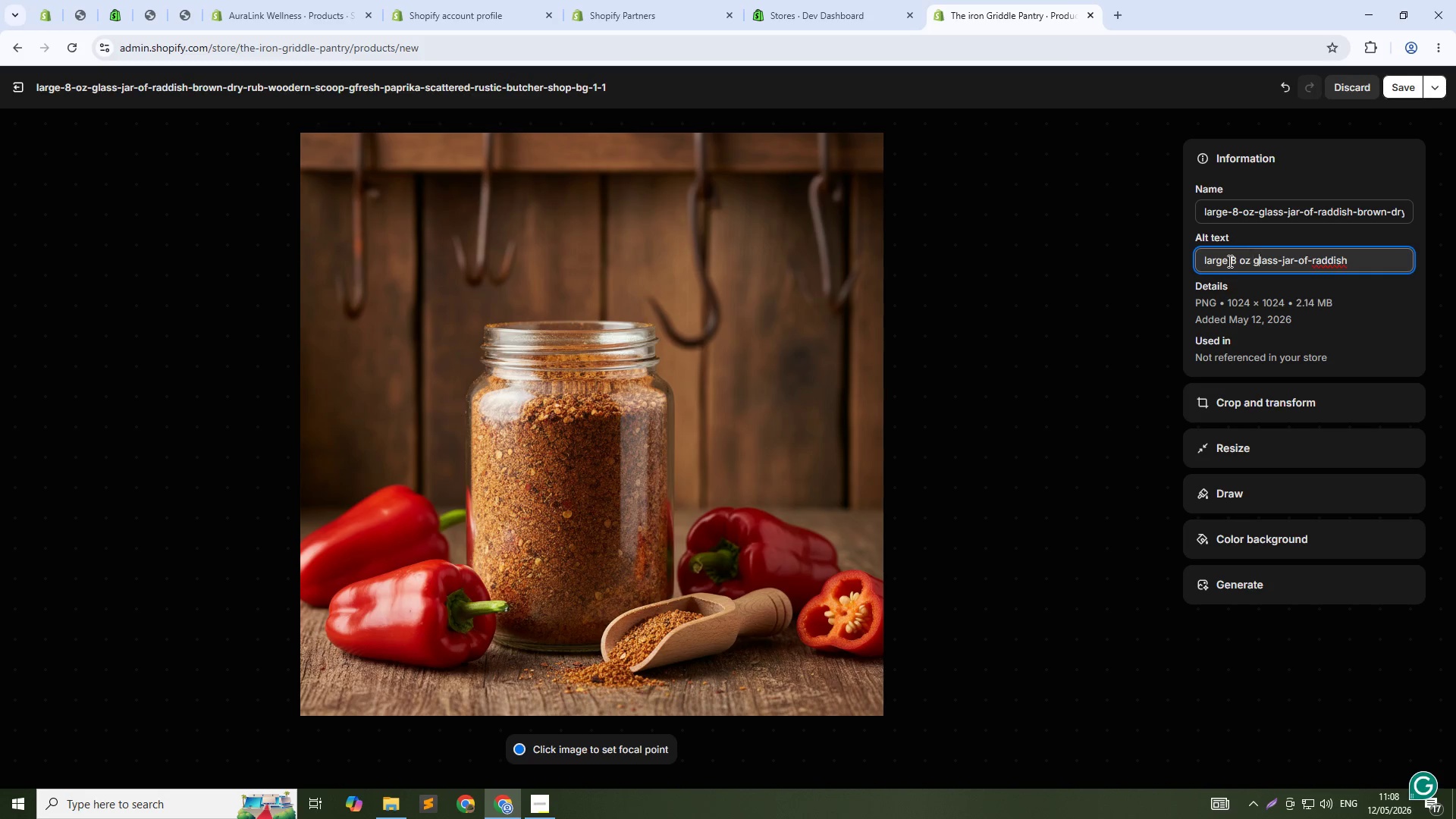 
key(ArrowRight)
 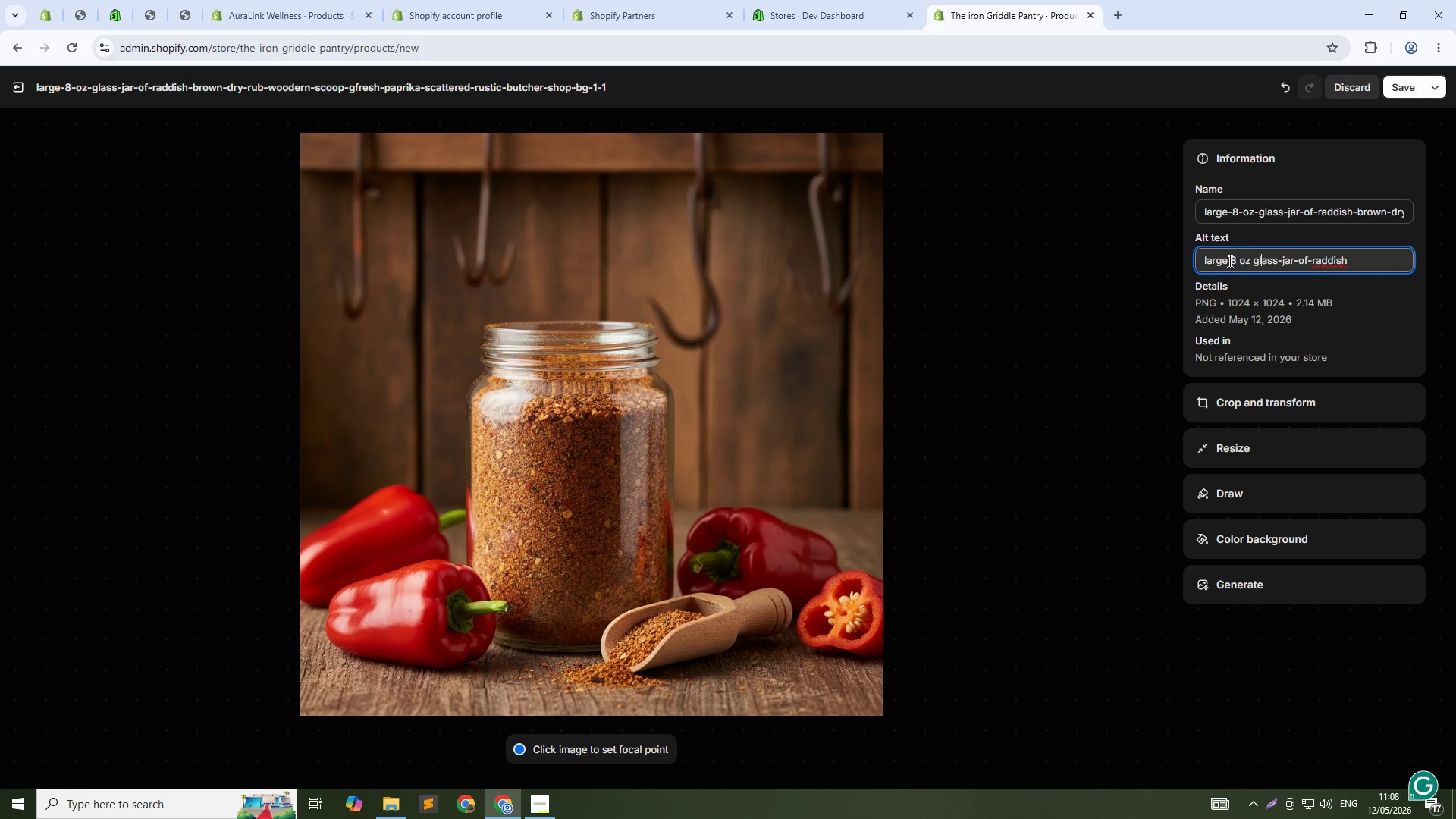 
key(ArrowRight)
 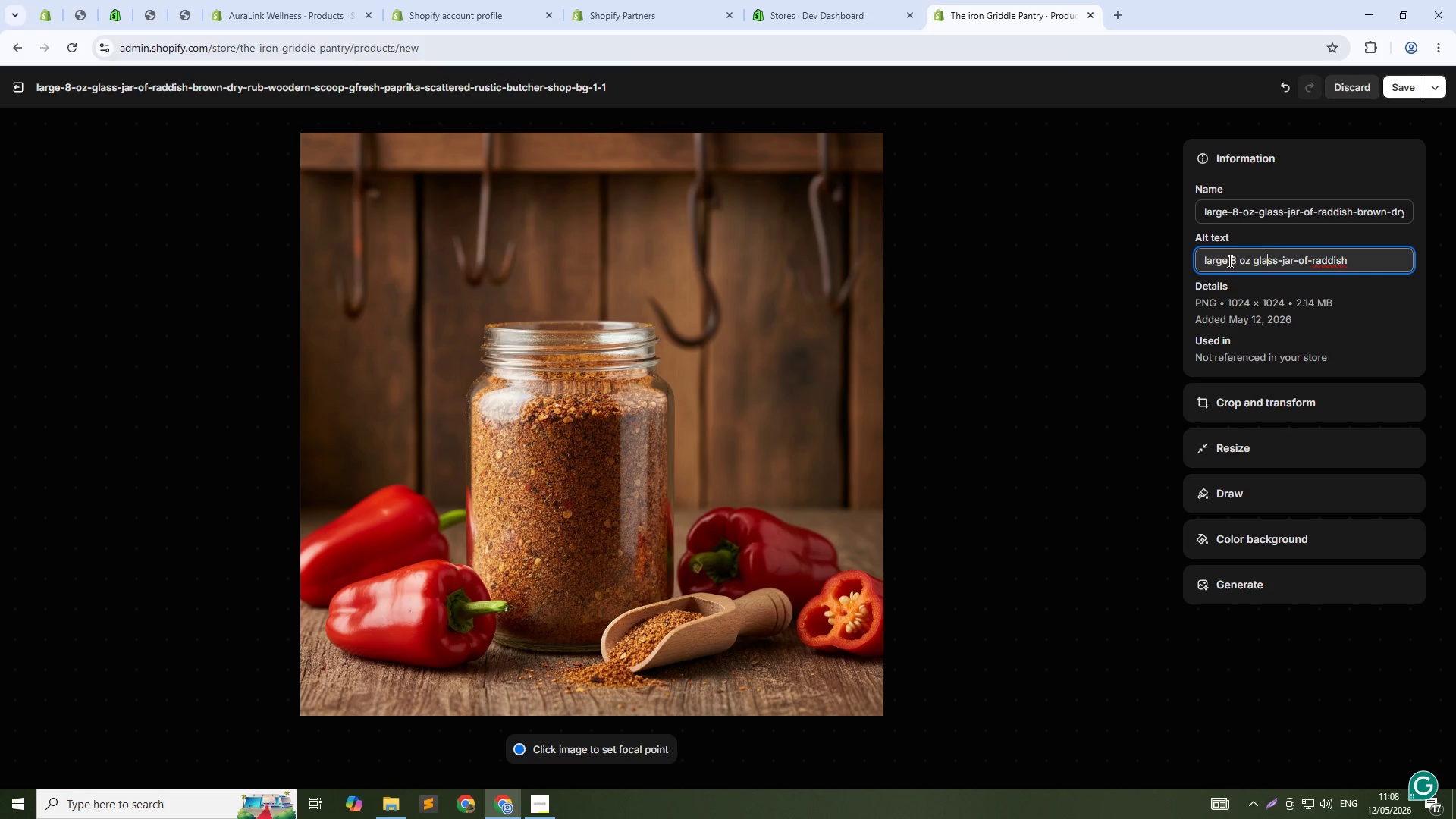 
key(ArrowRight)
 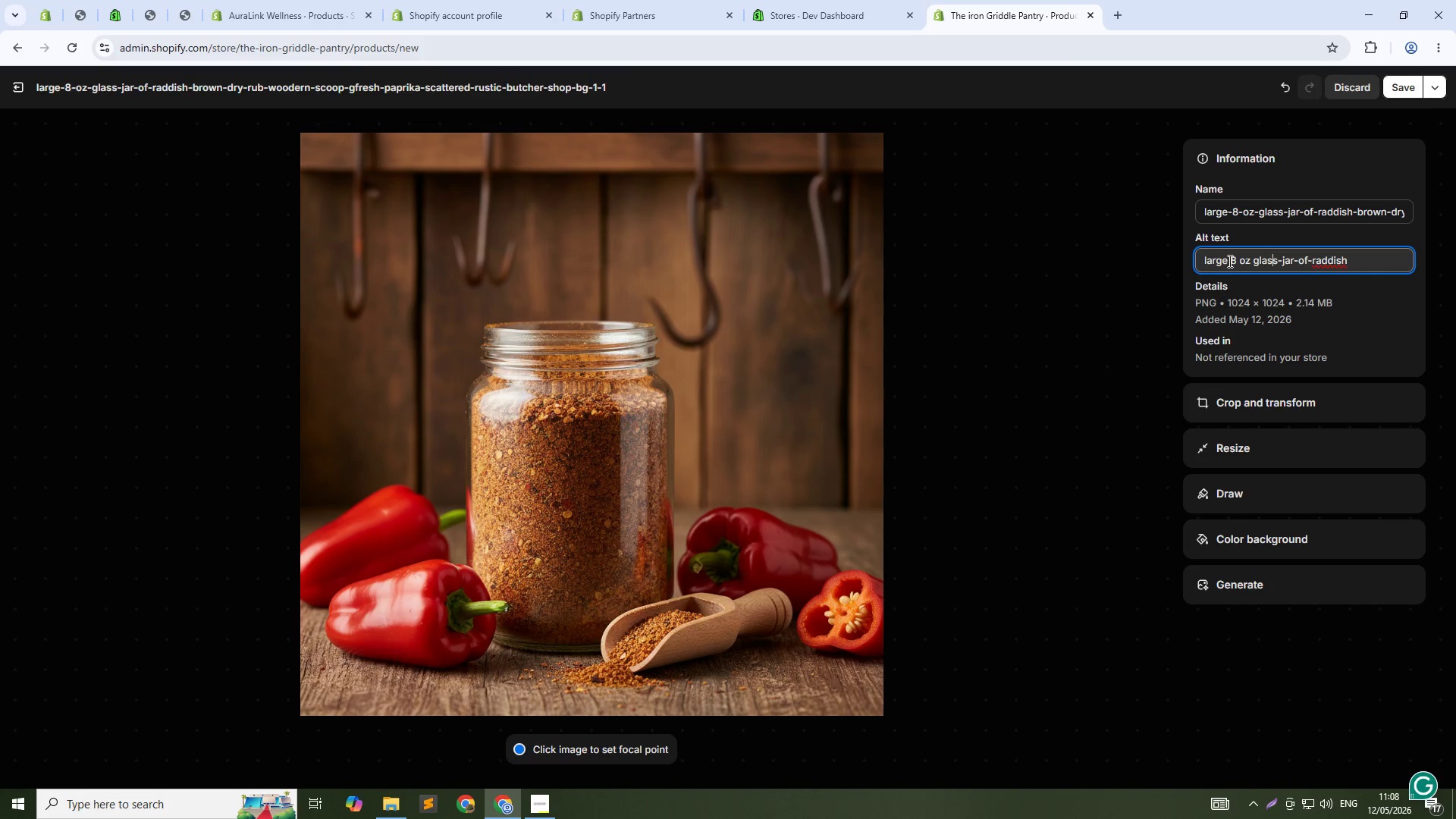 
key(ArrowRight)
 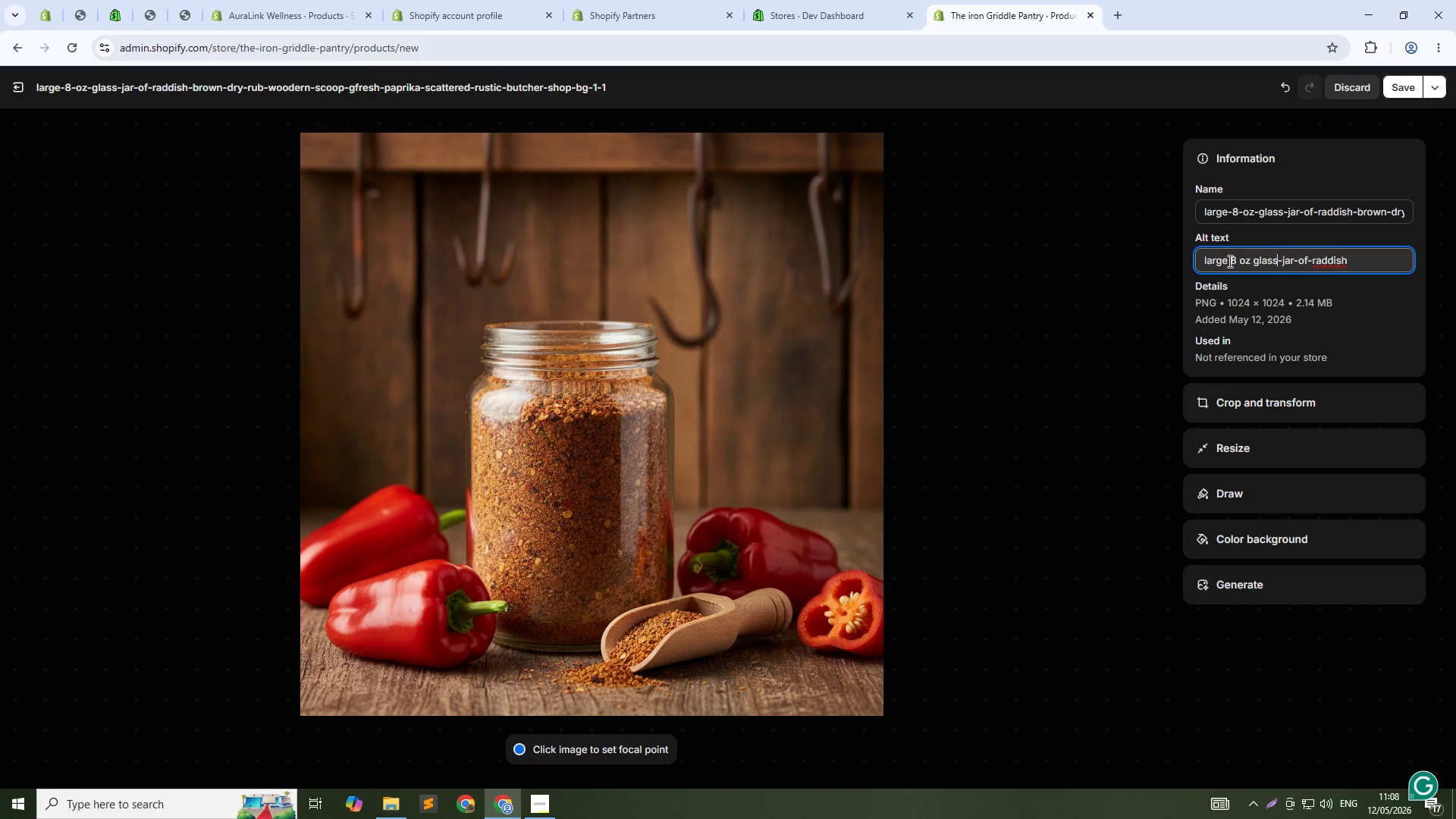 
key(ArrowRight)
 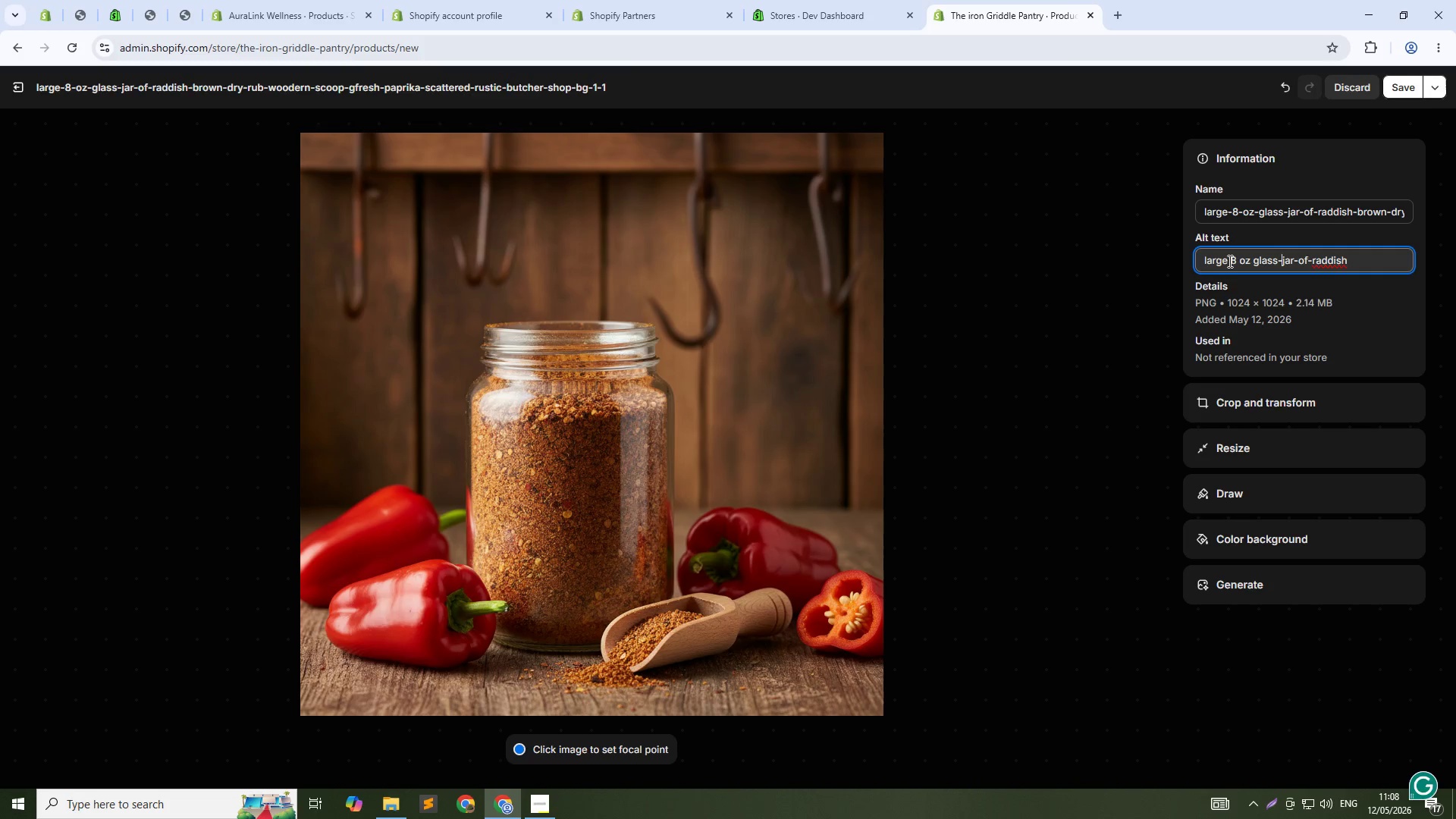 
key(Backspace)
 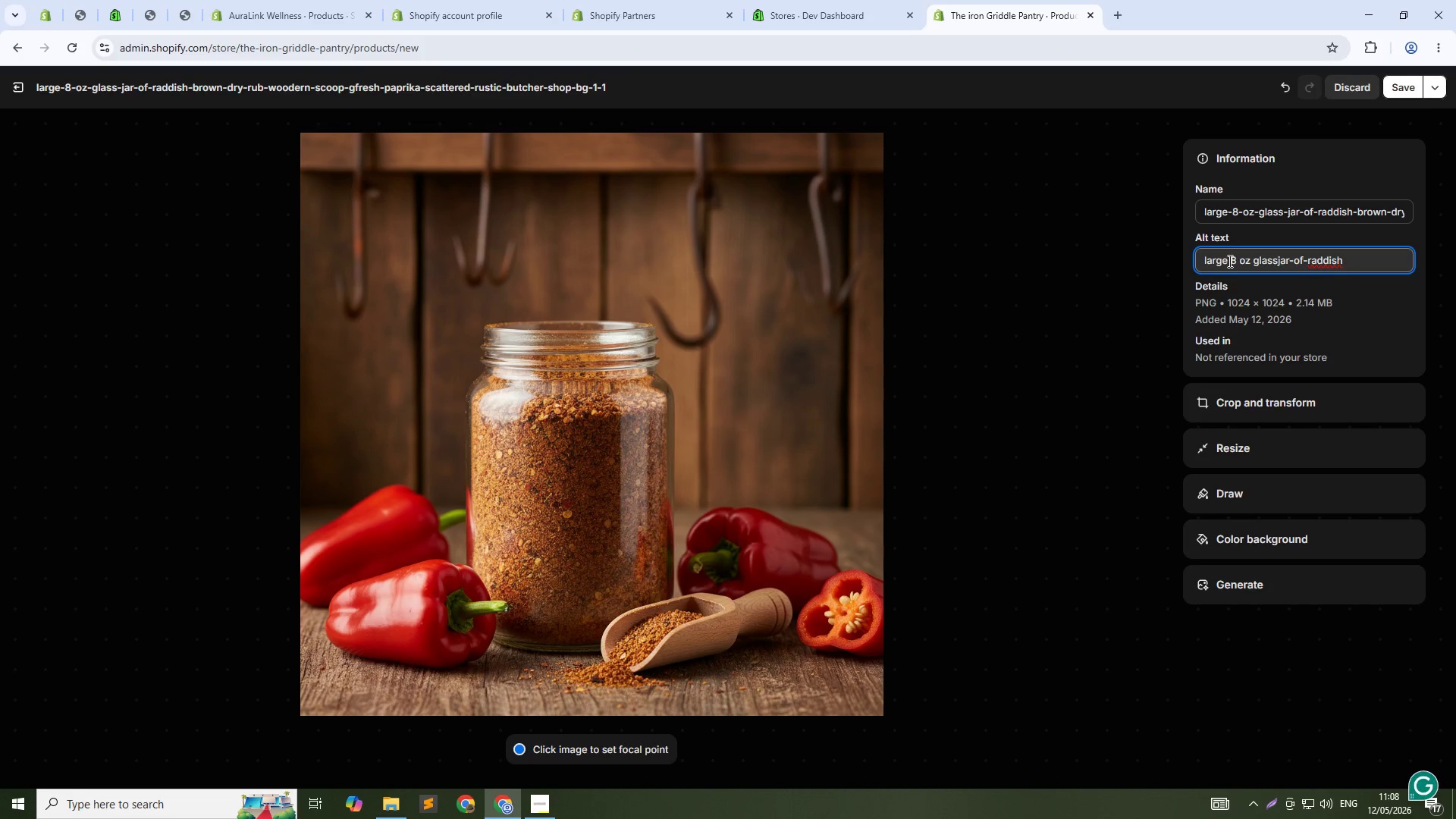 
key(Space)
 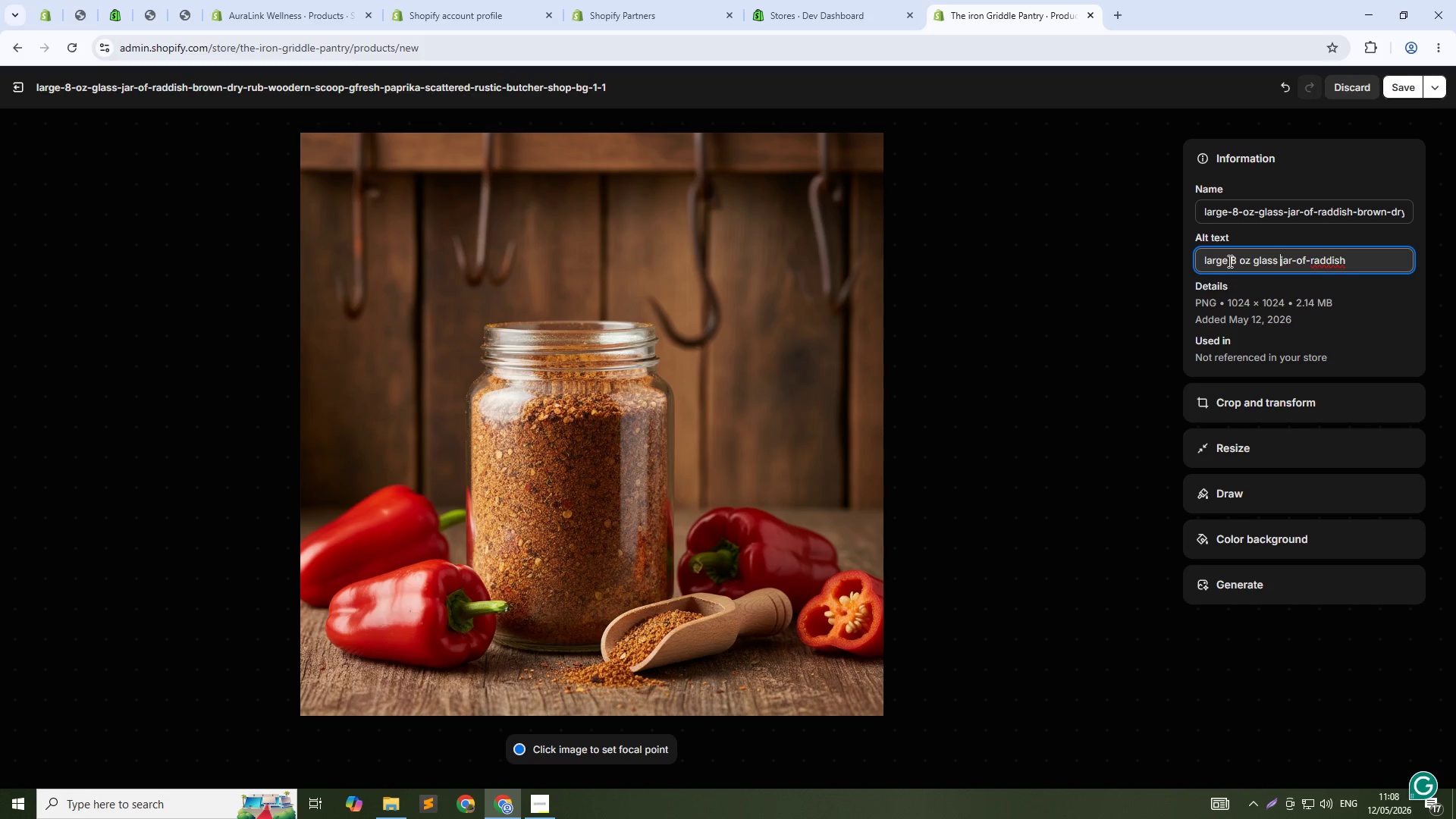 
key(ArrowRight)
 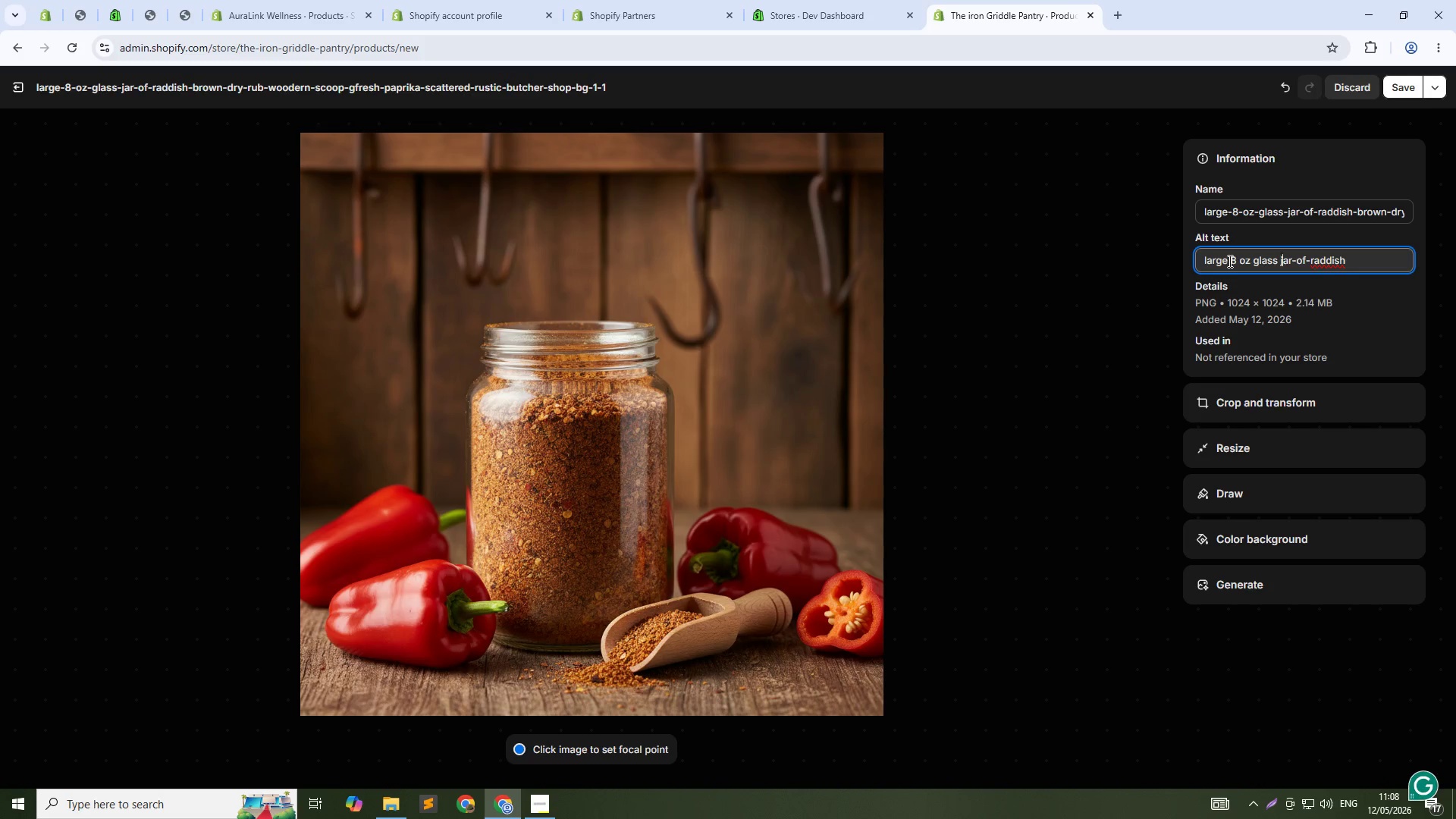 
key(ArrowRight)
 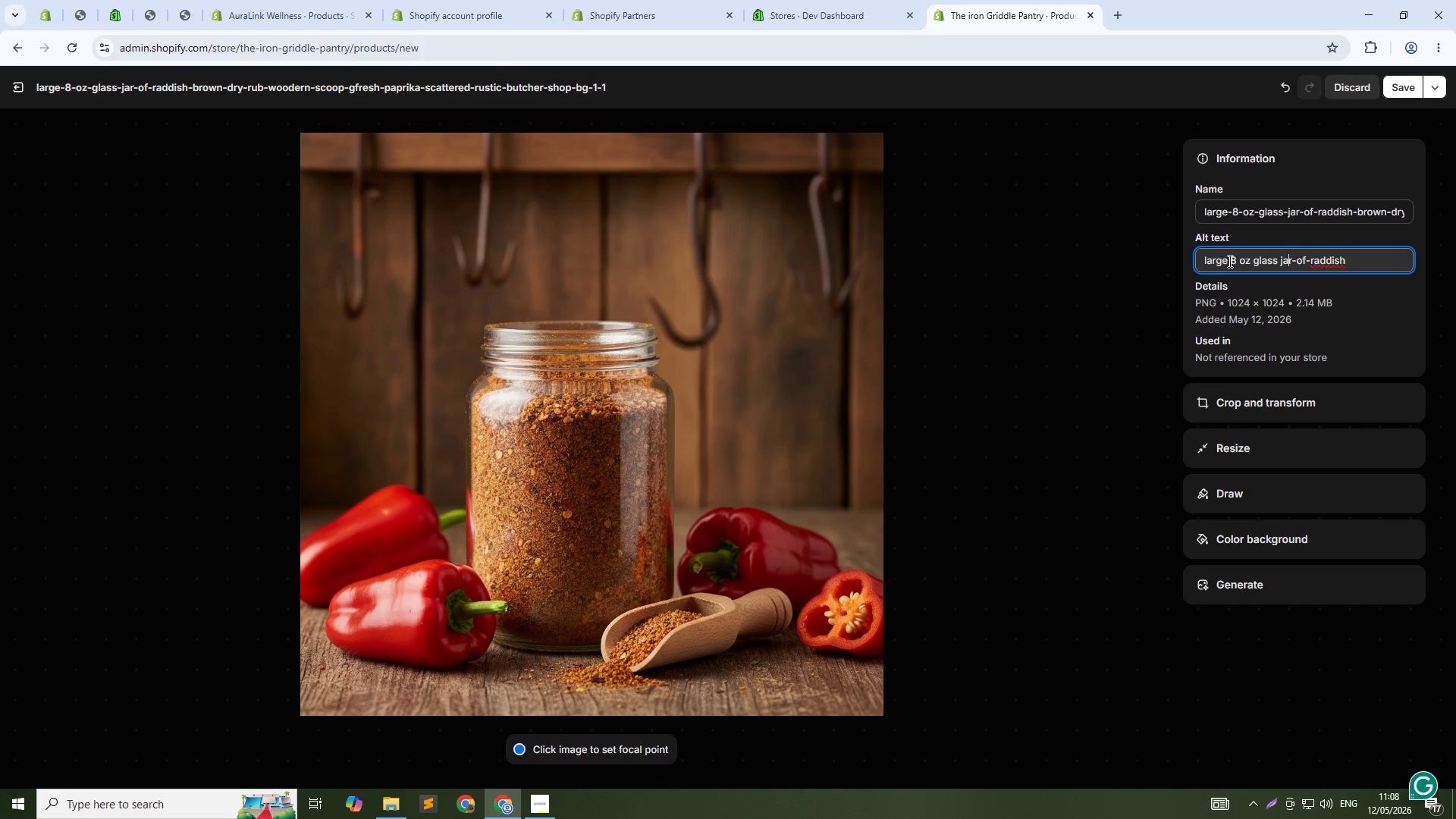 
key(ArrowRight)
 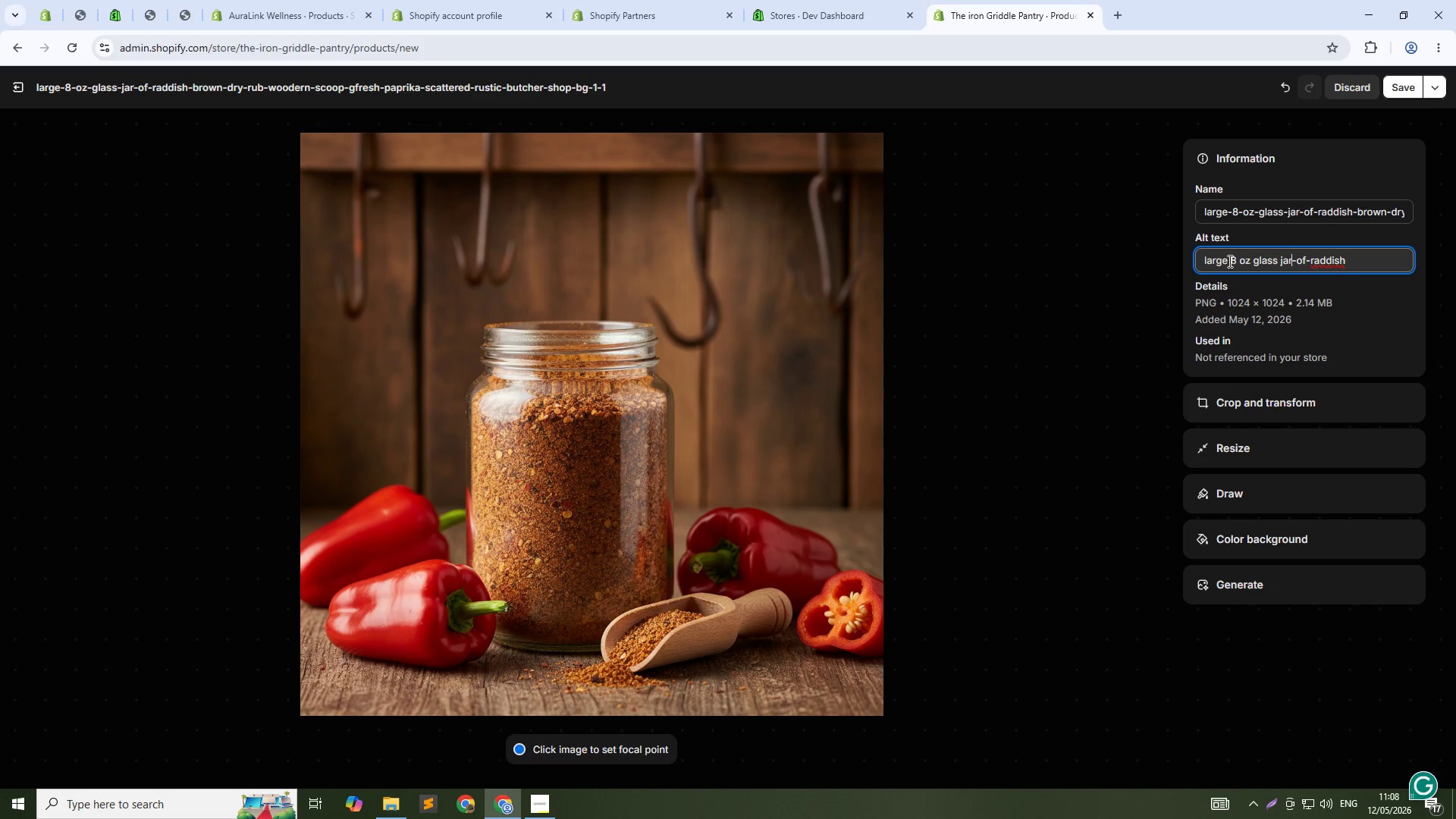 
key(ArrowRight)
 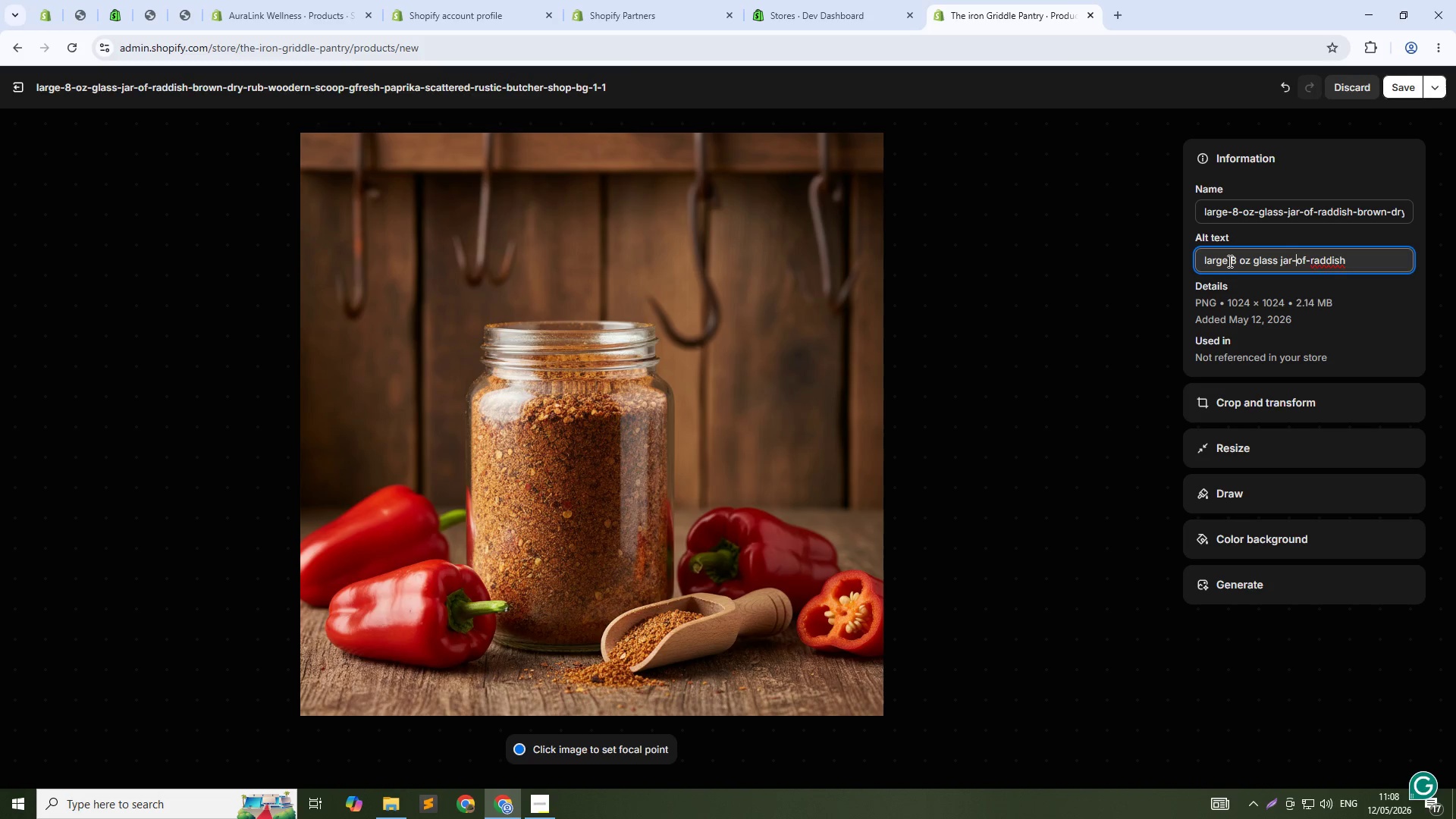 
key(Backspace)
 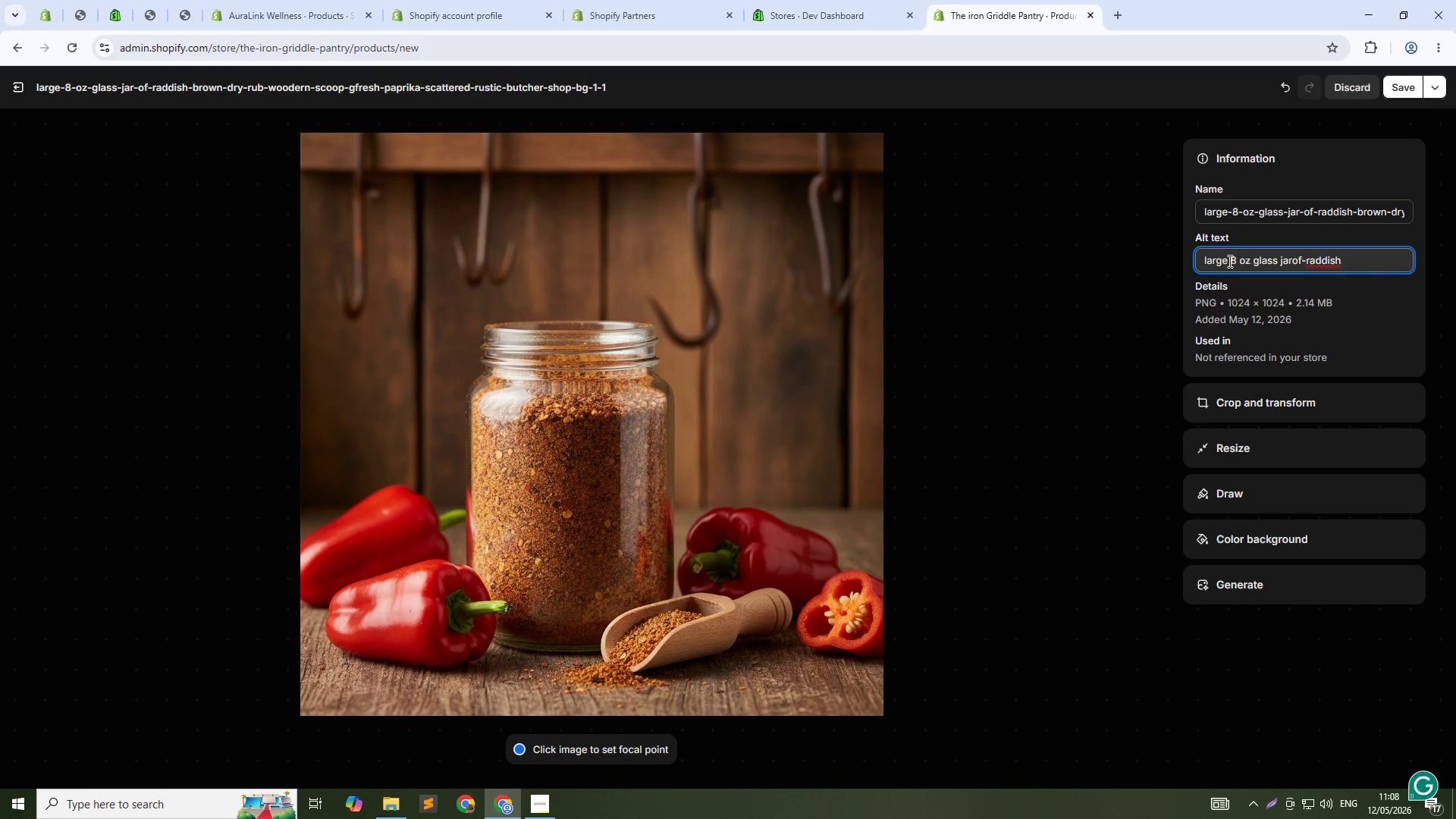 
key(Space)
 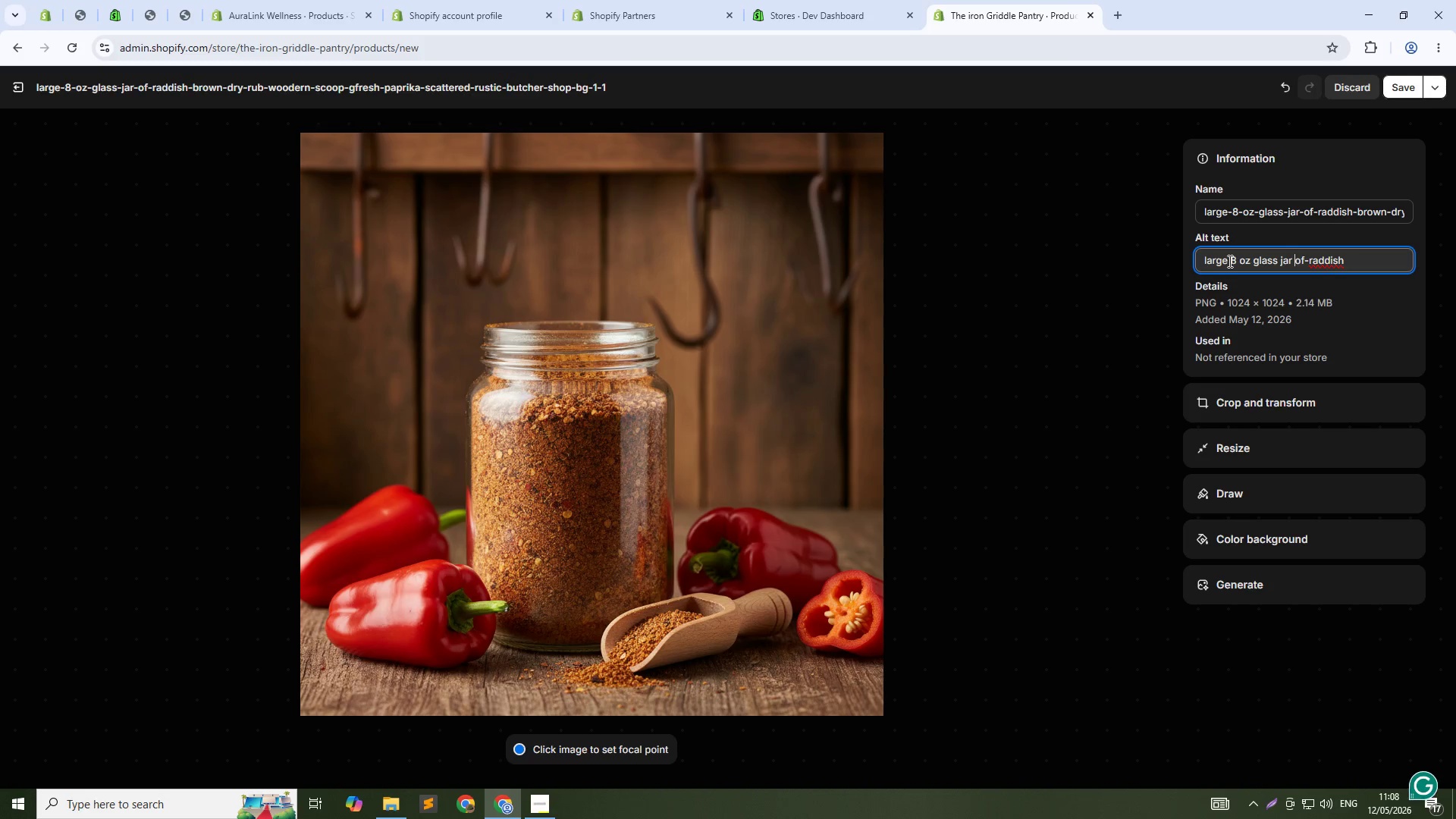 
key(ArrowRight)
 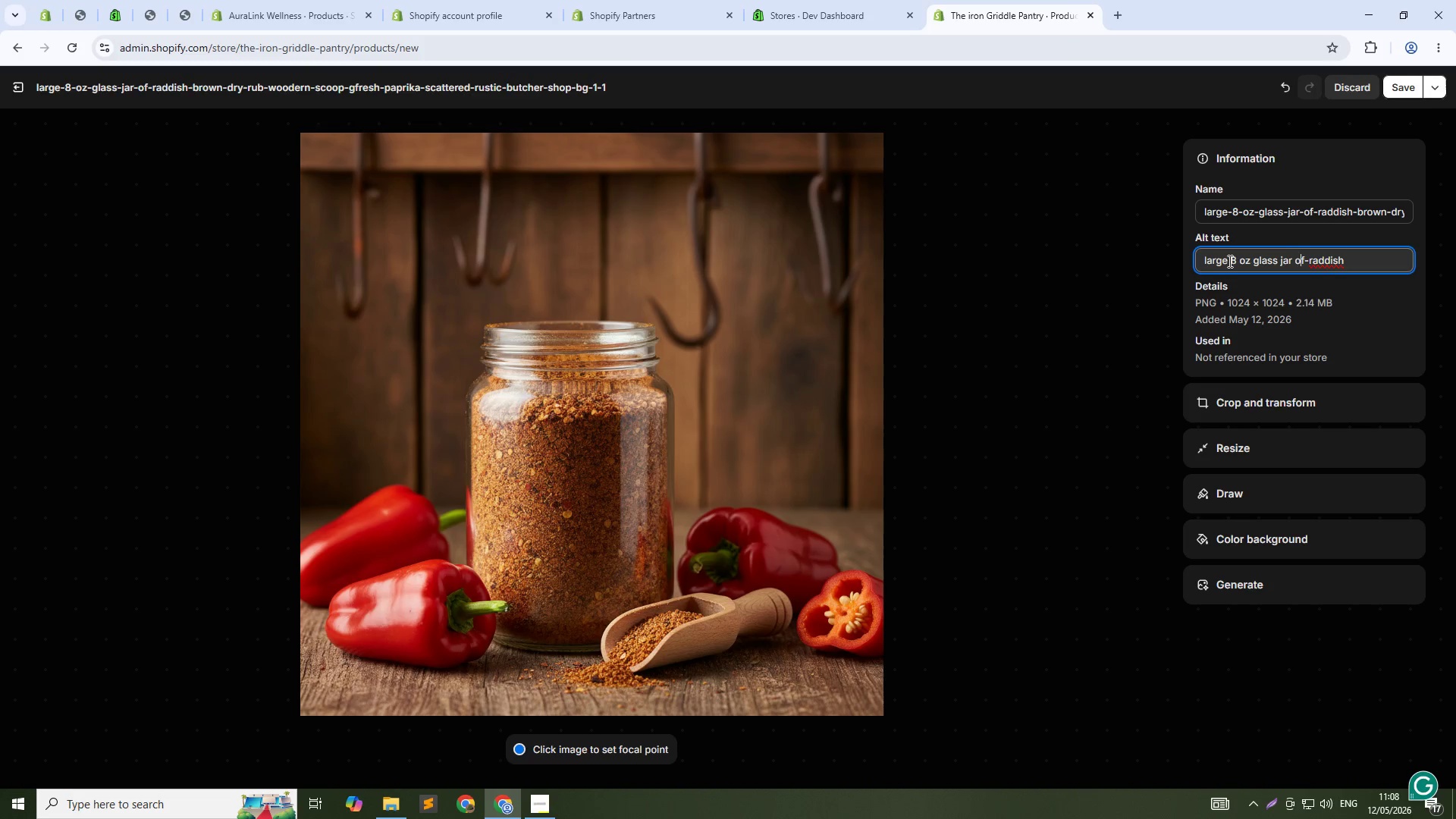 
key(ArrowRight)
 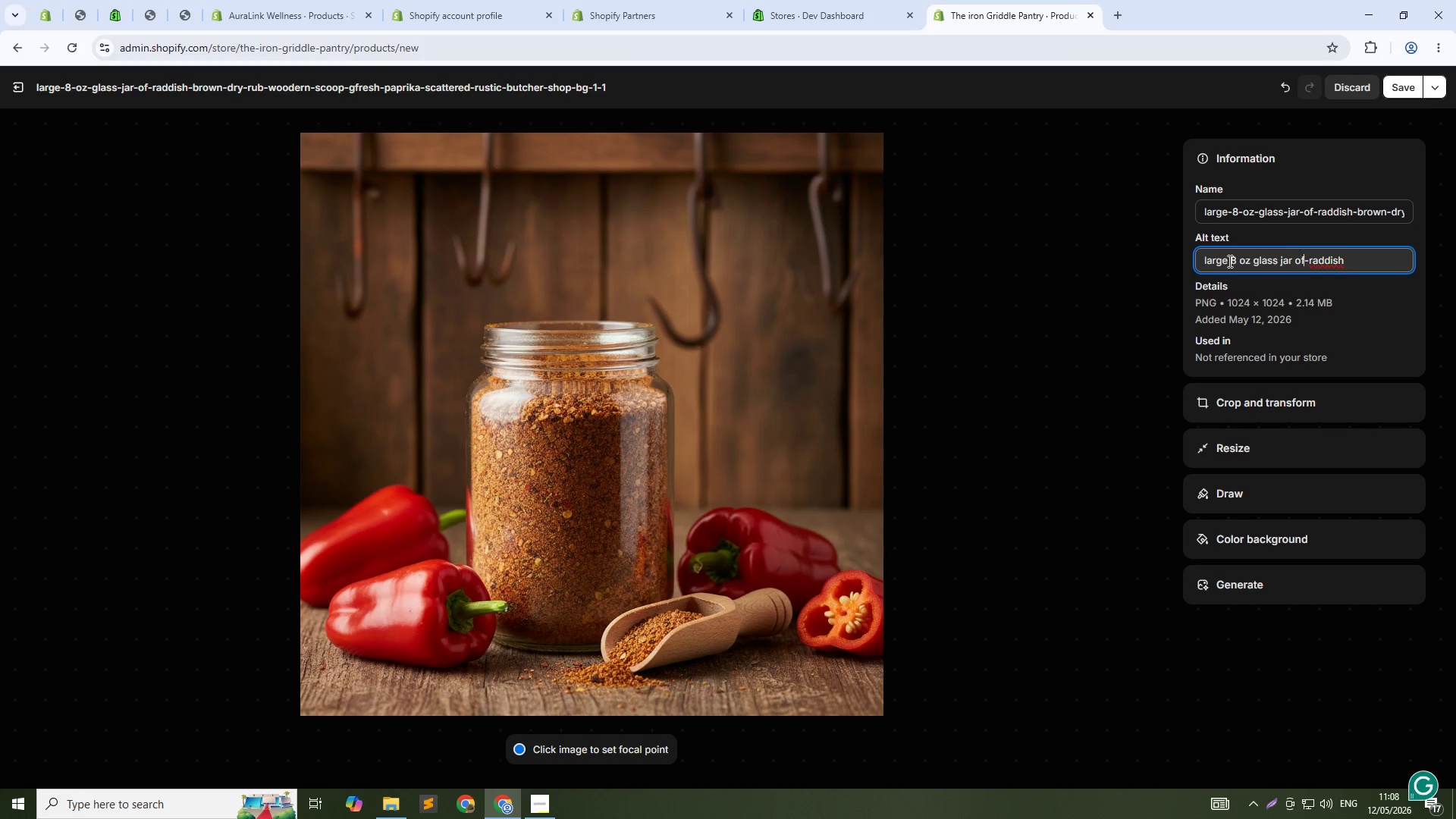 
key(ArrowRight)
 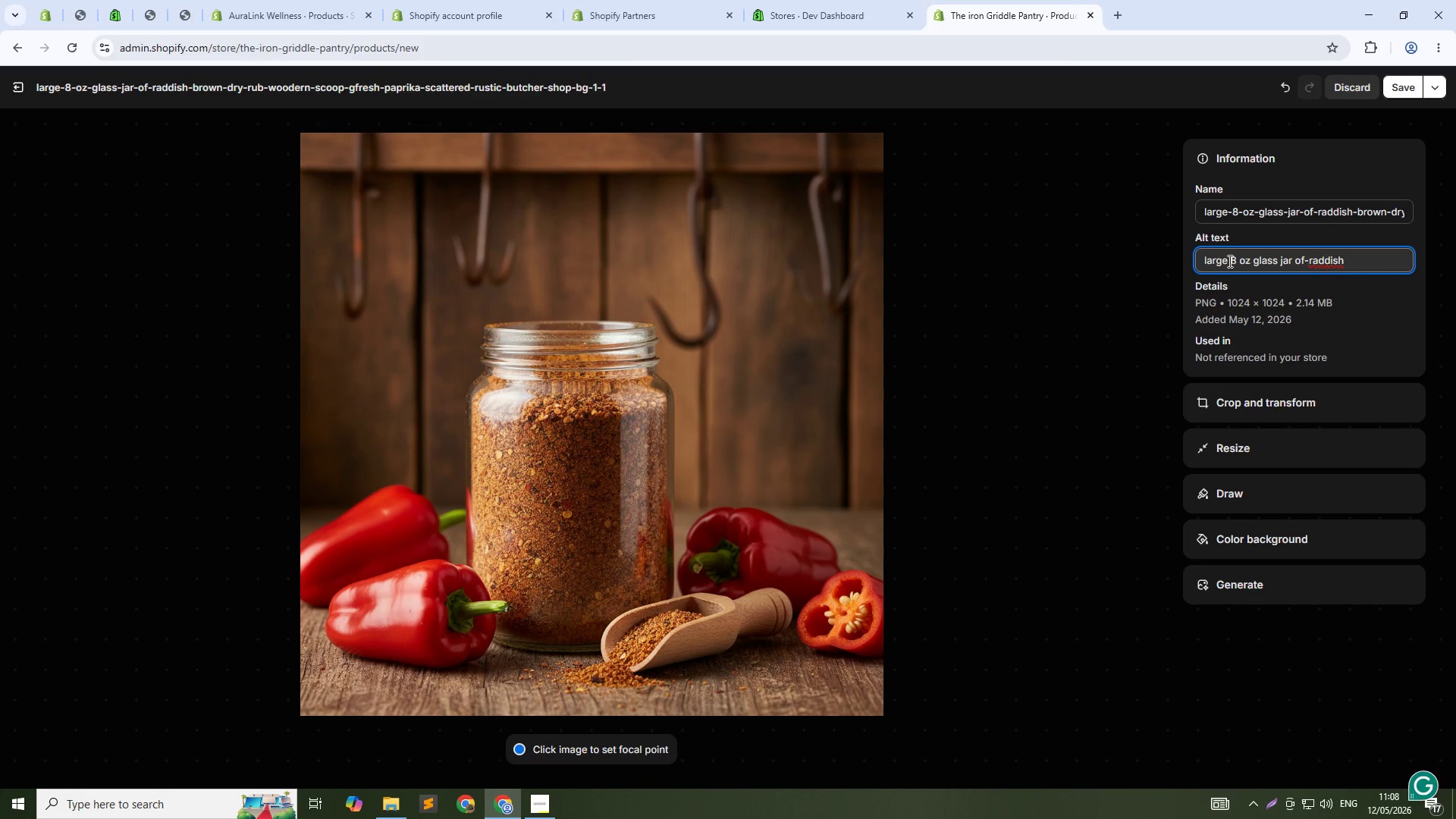 
key(Backspace)
 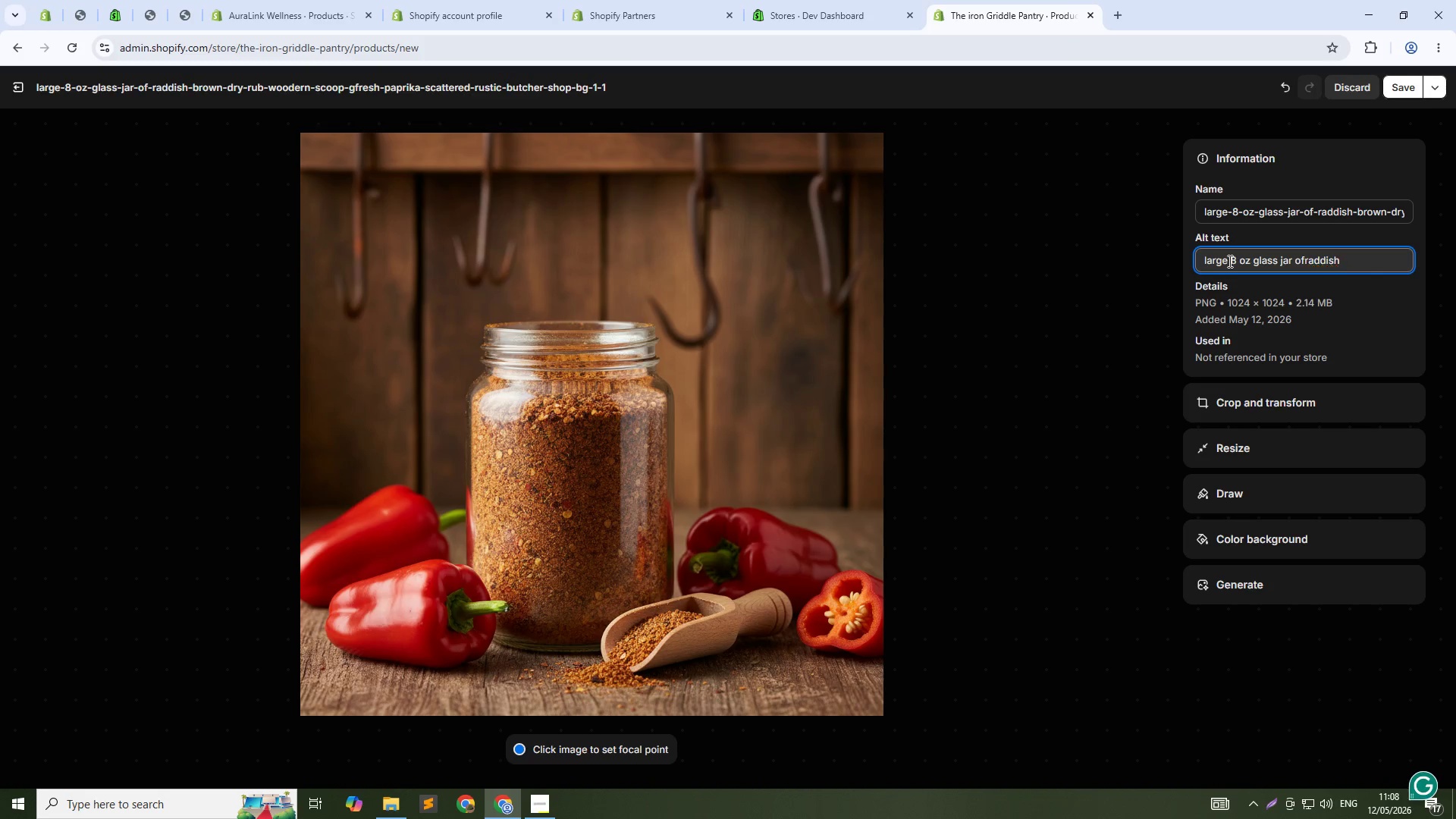 
key(Space)
 